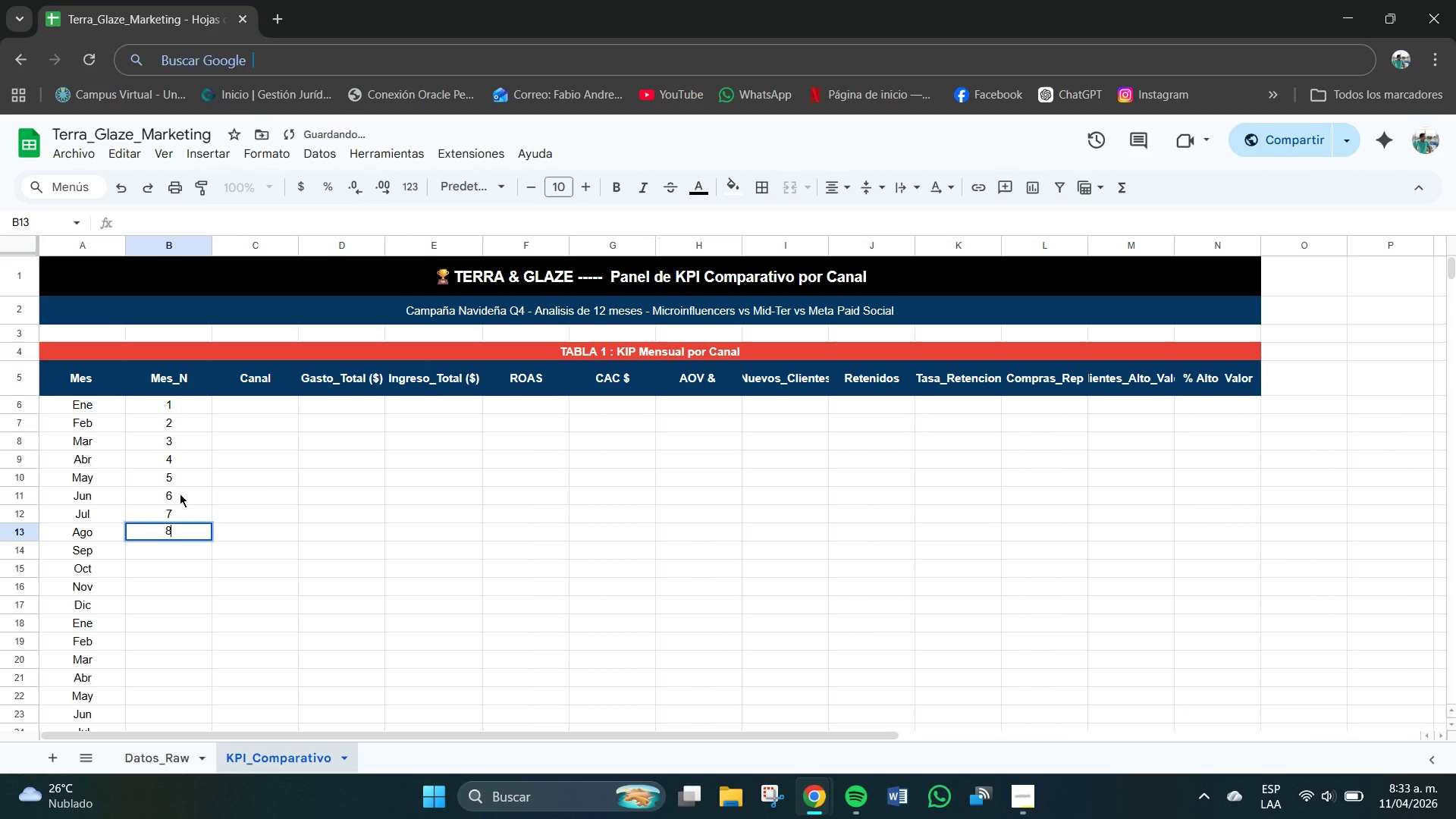 
key(8)
 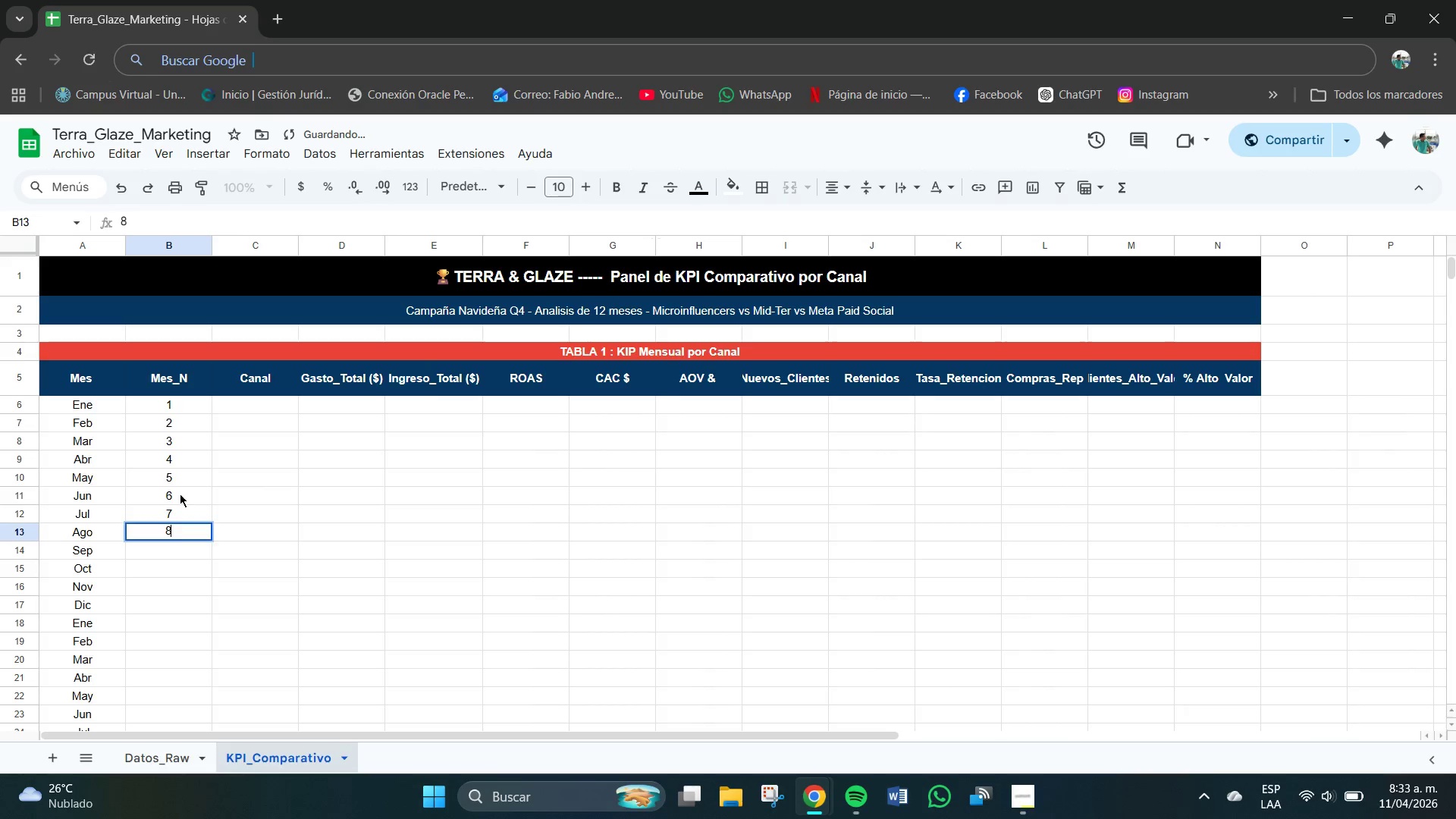 
key(Enter)
 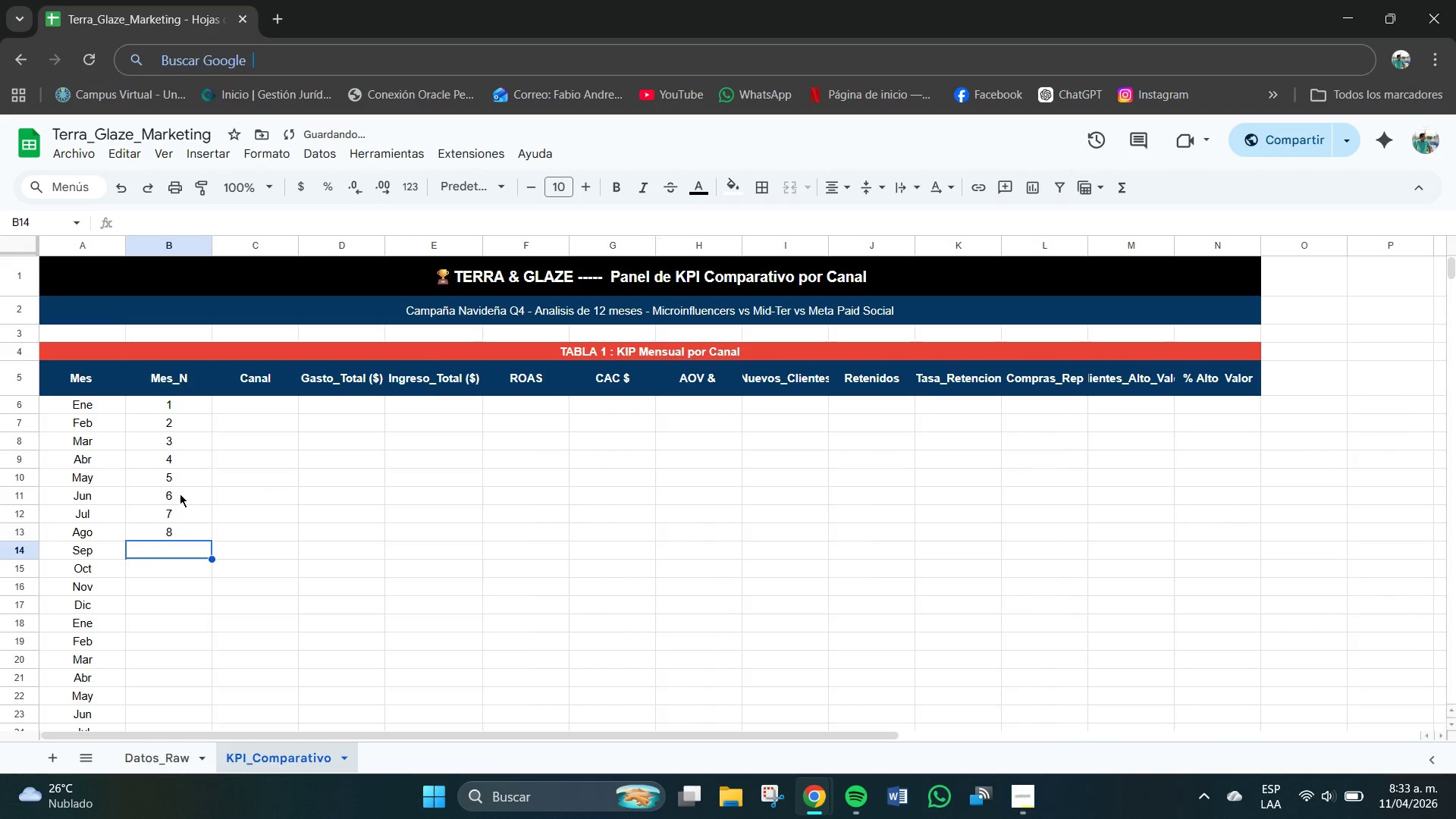 
key(9)
 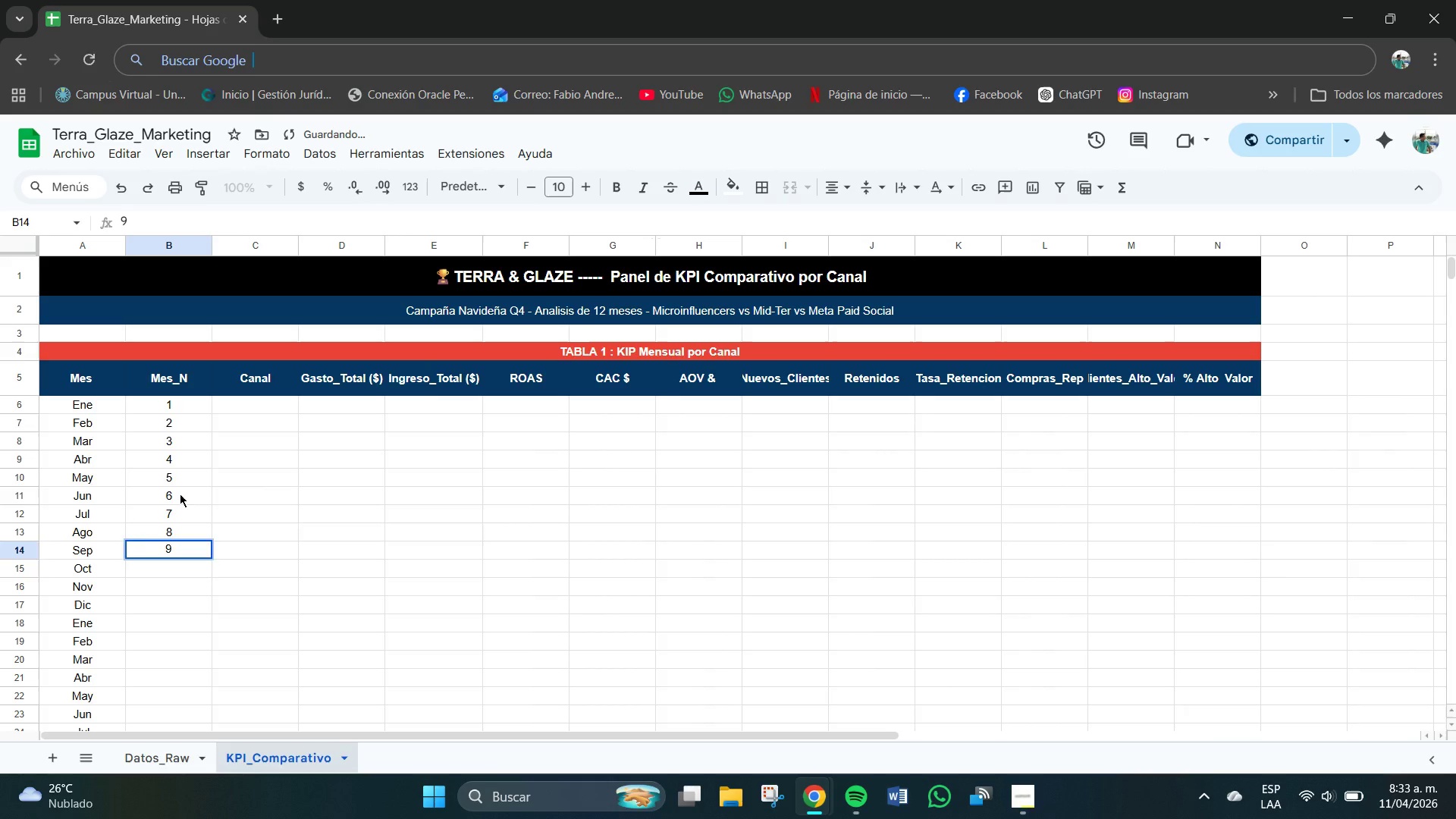 
key(Enter)
 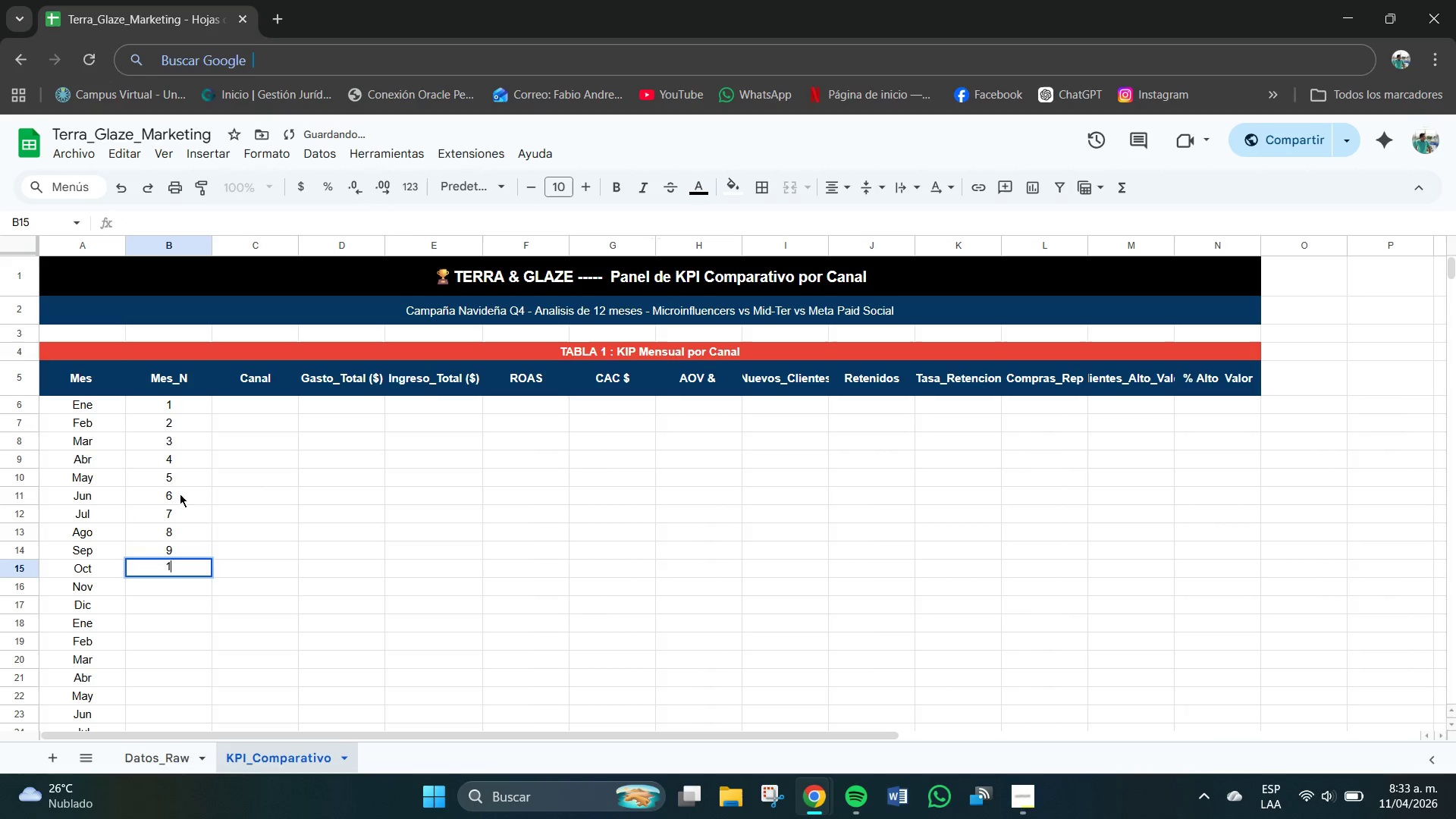 
type(10)
 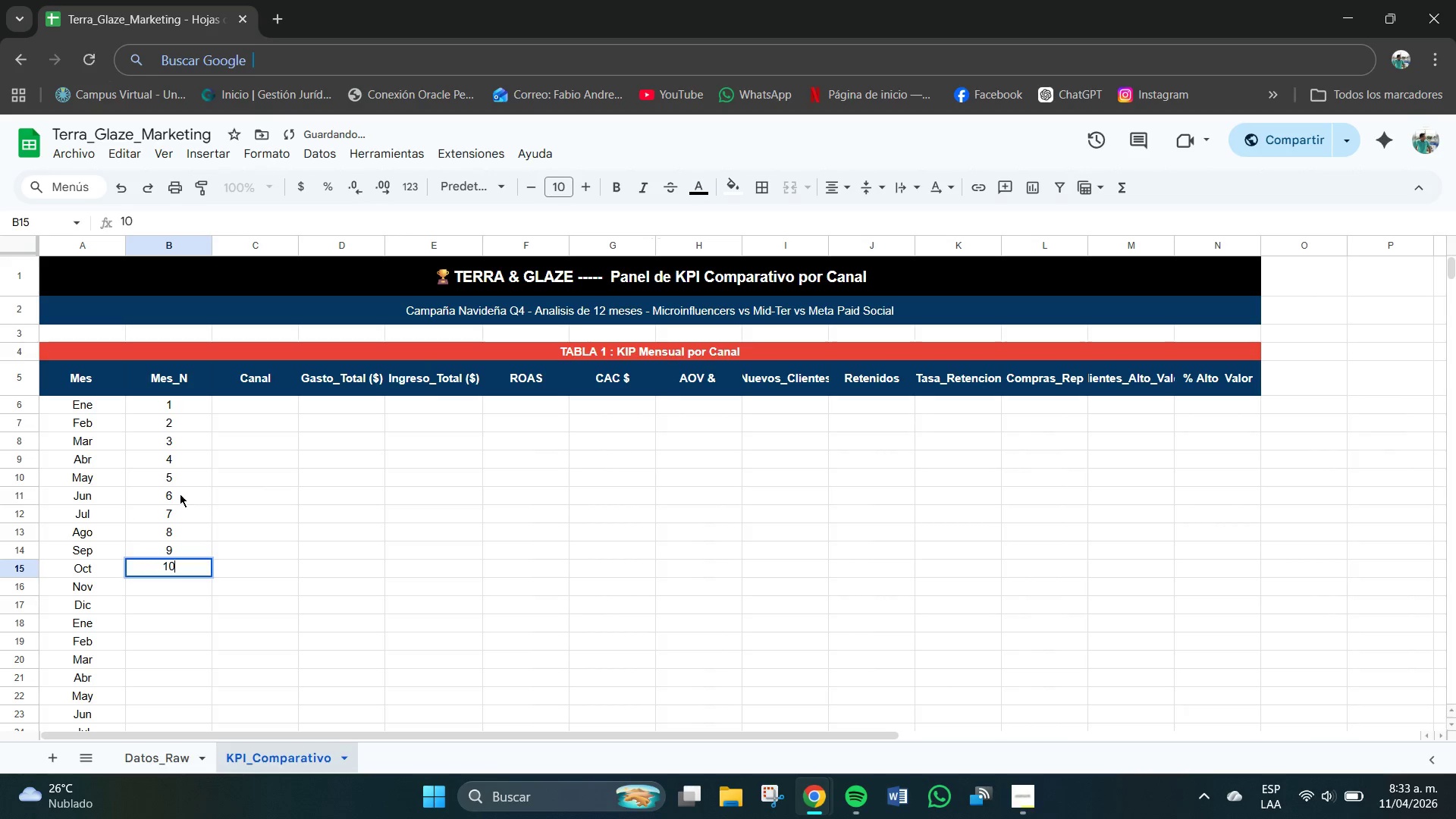 
key(Enter)
 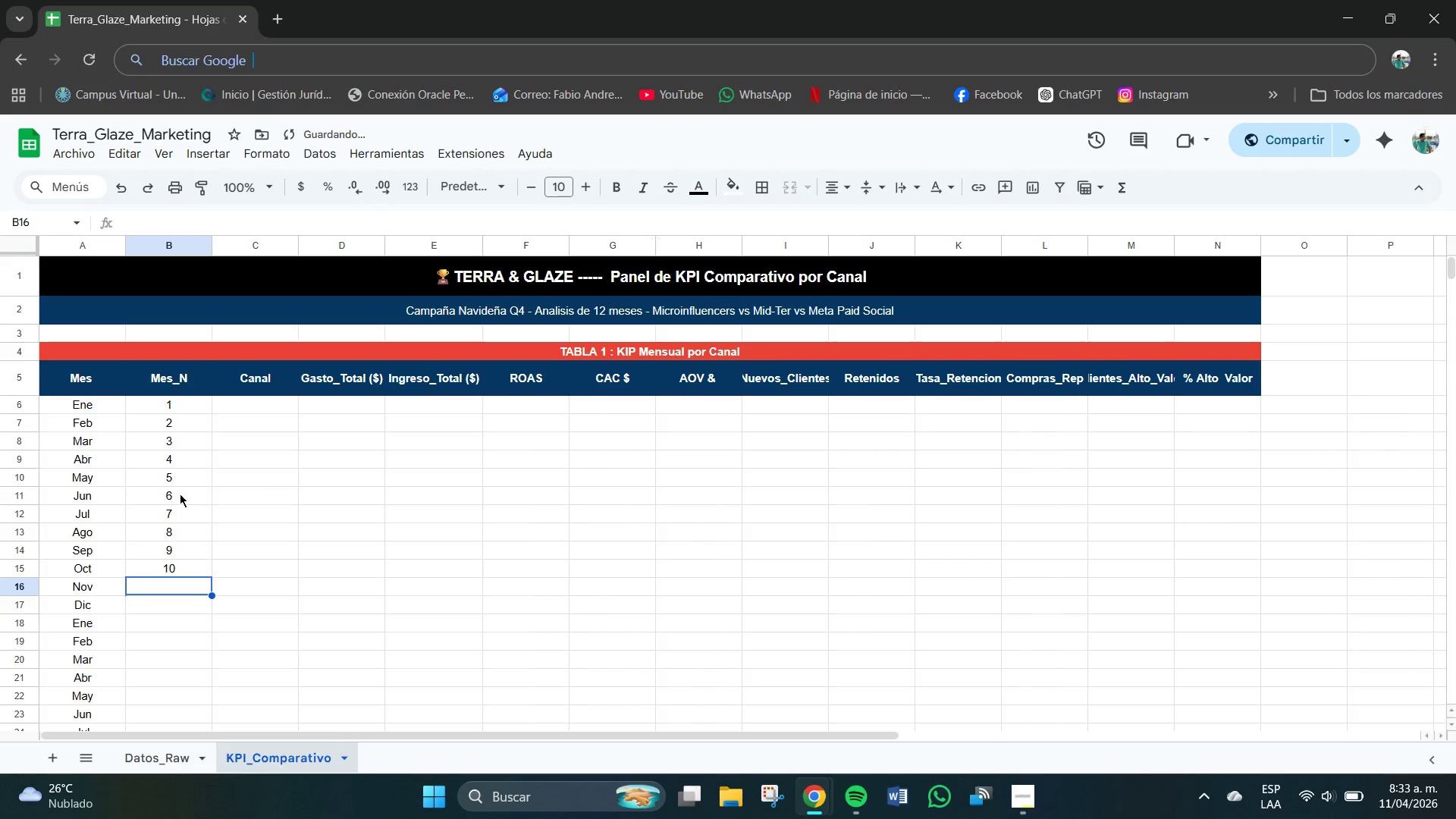 
type(11)
 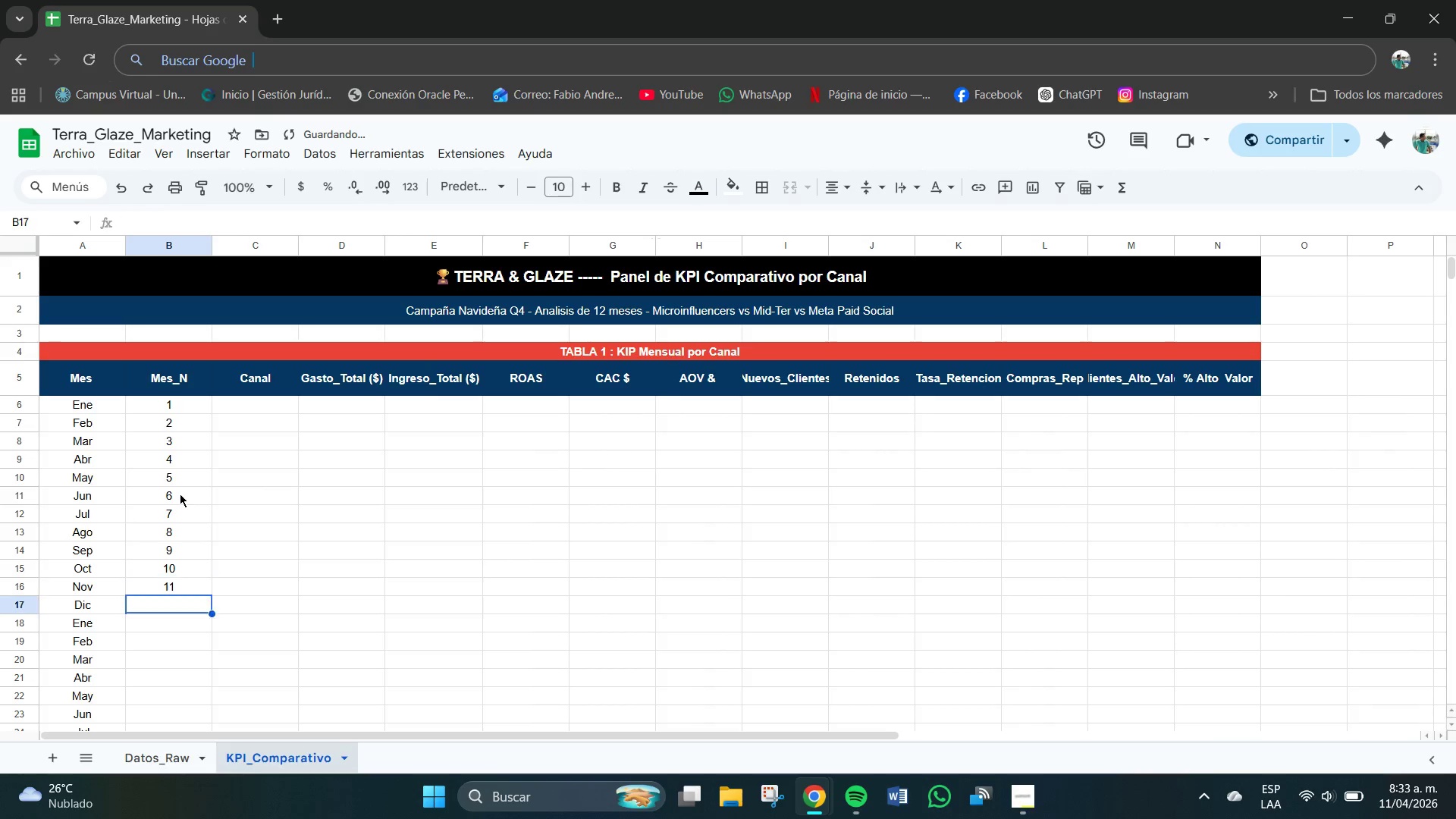 
key(Enter)
 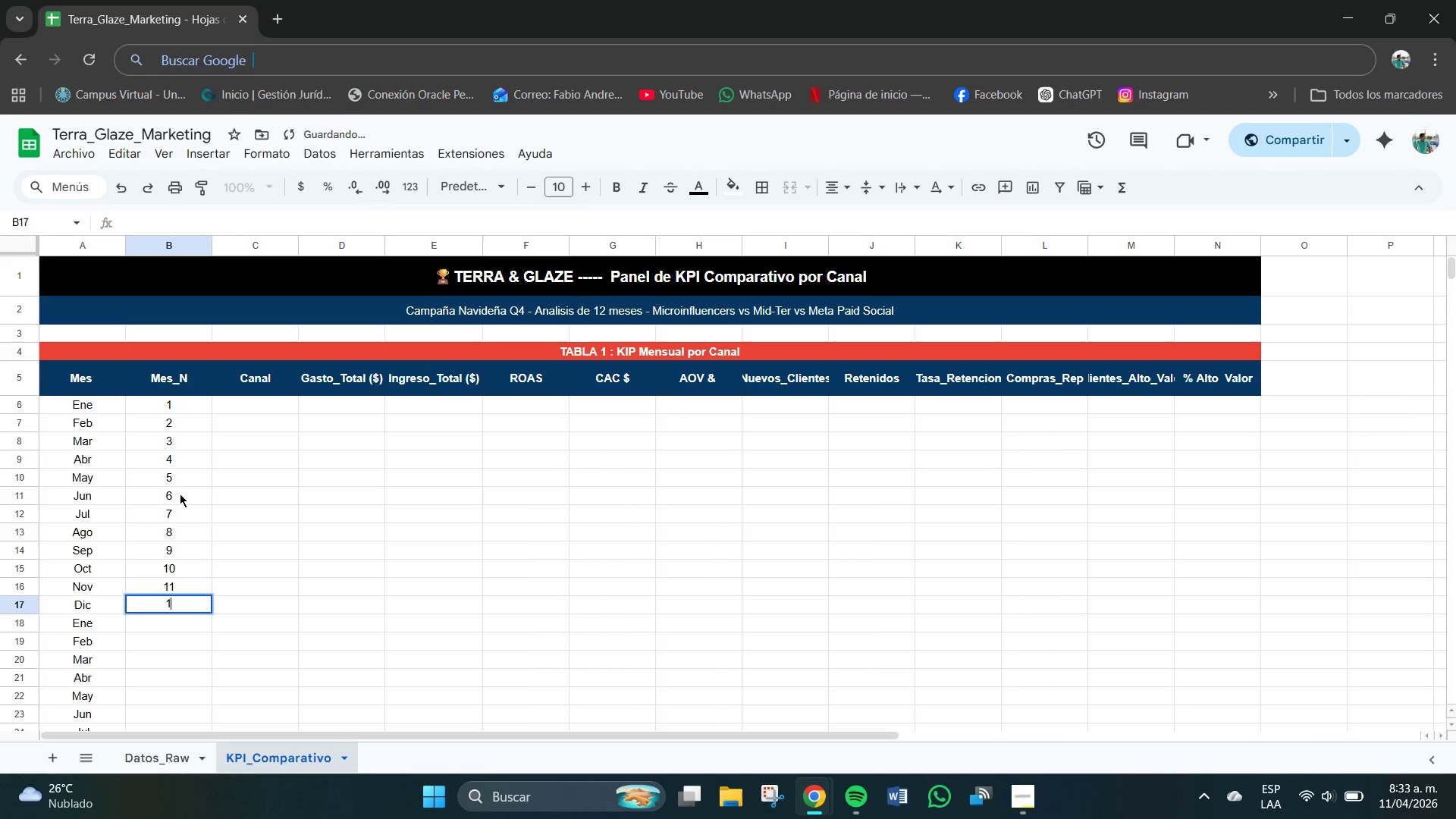 
type(12)
 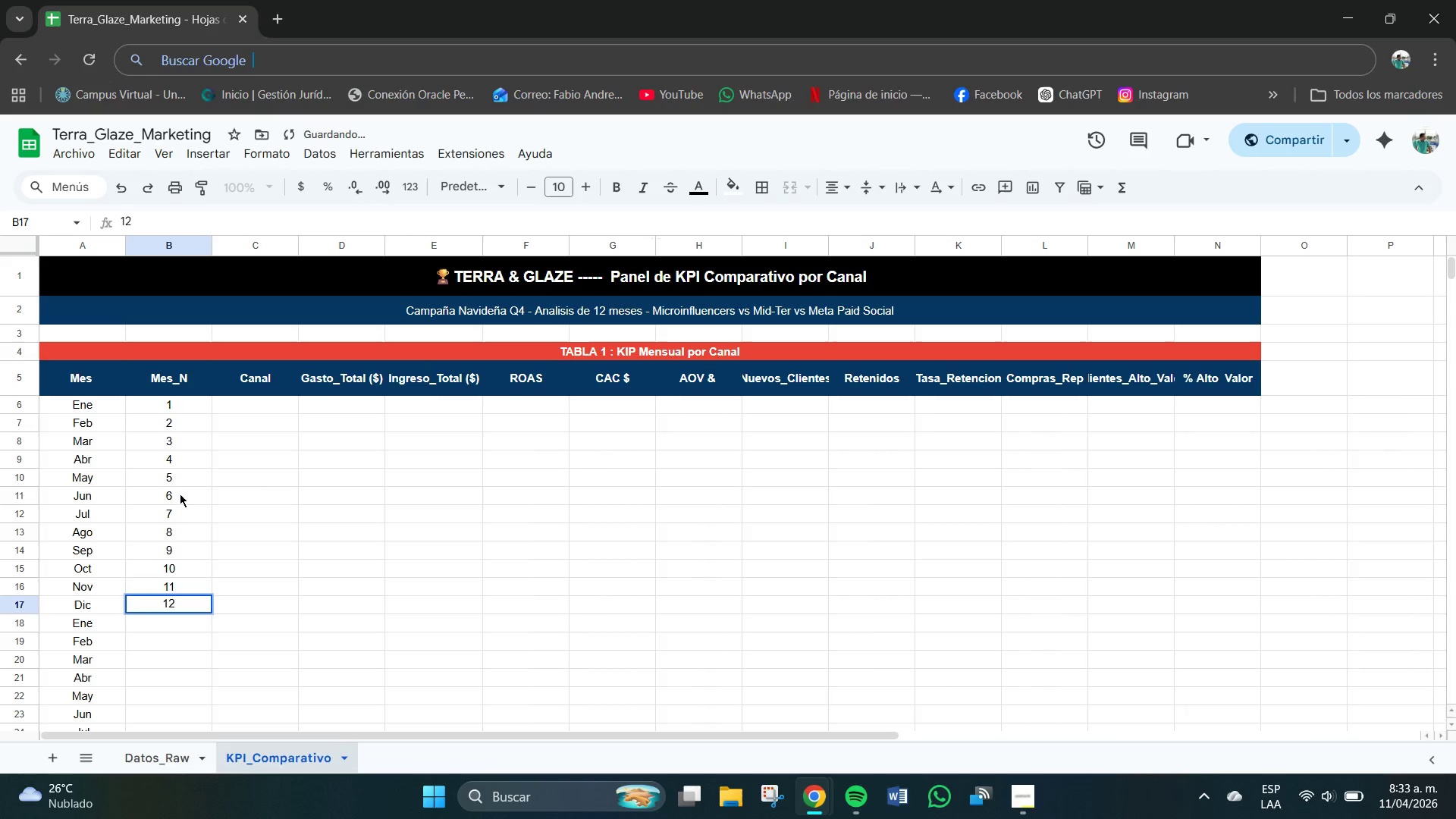 
key(Enter)
 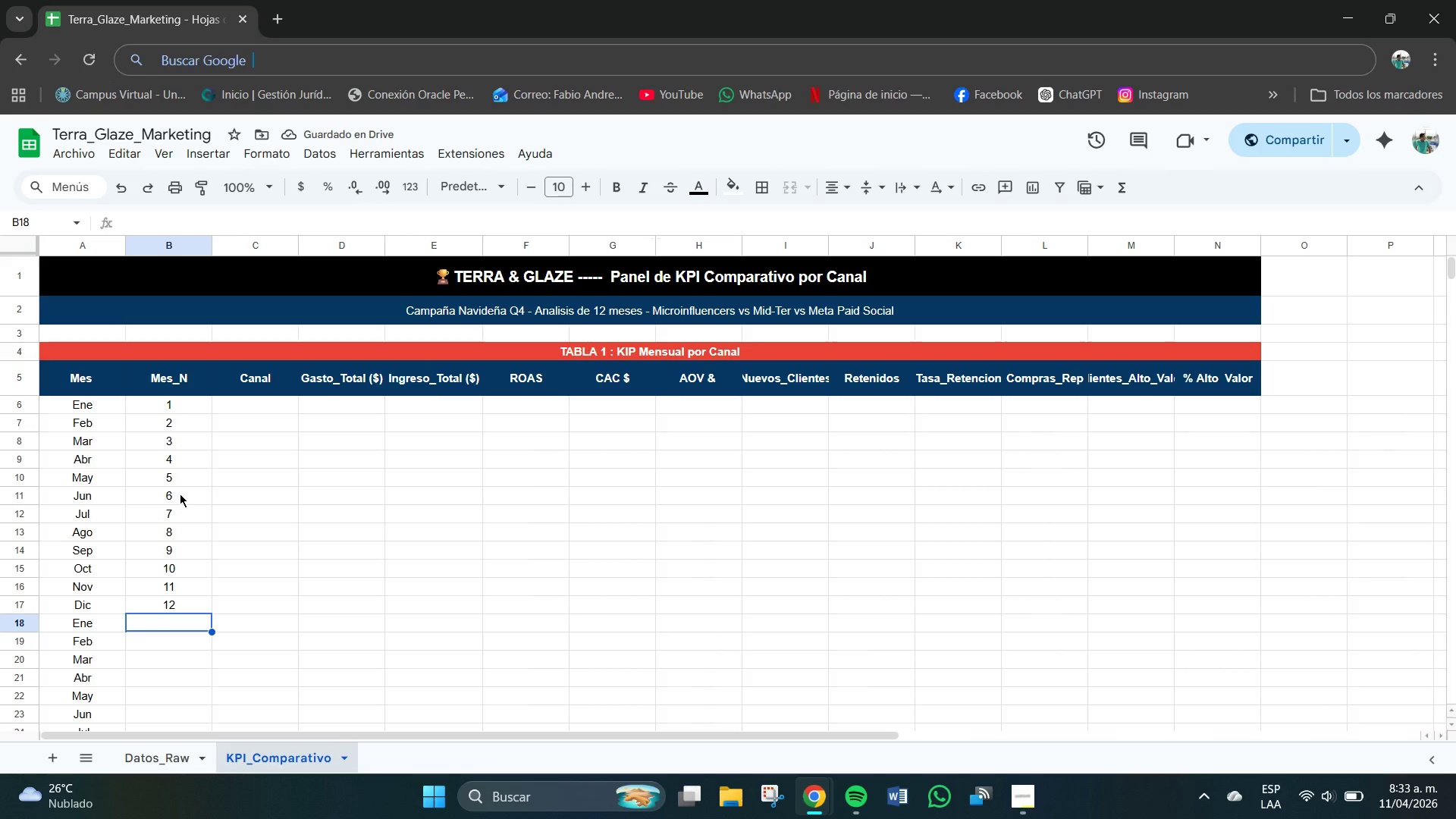 
wait(6.5)
 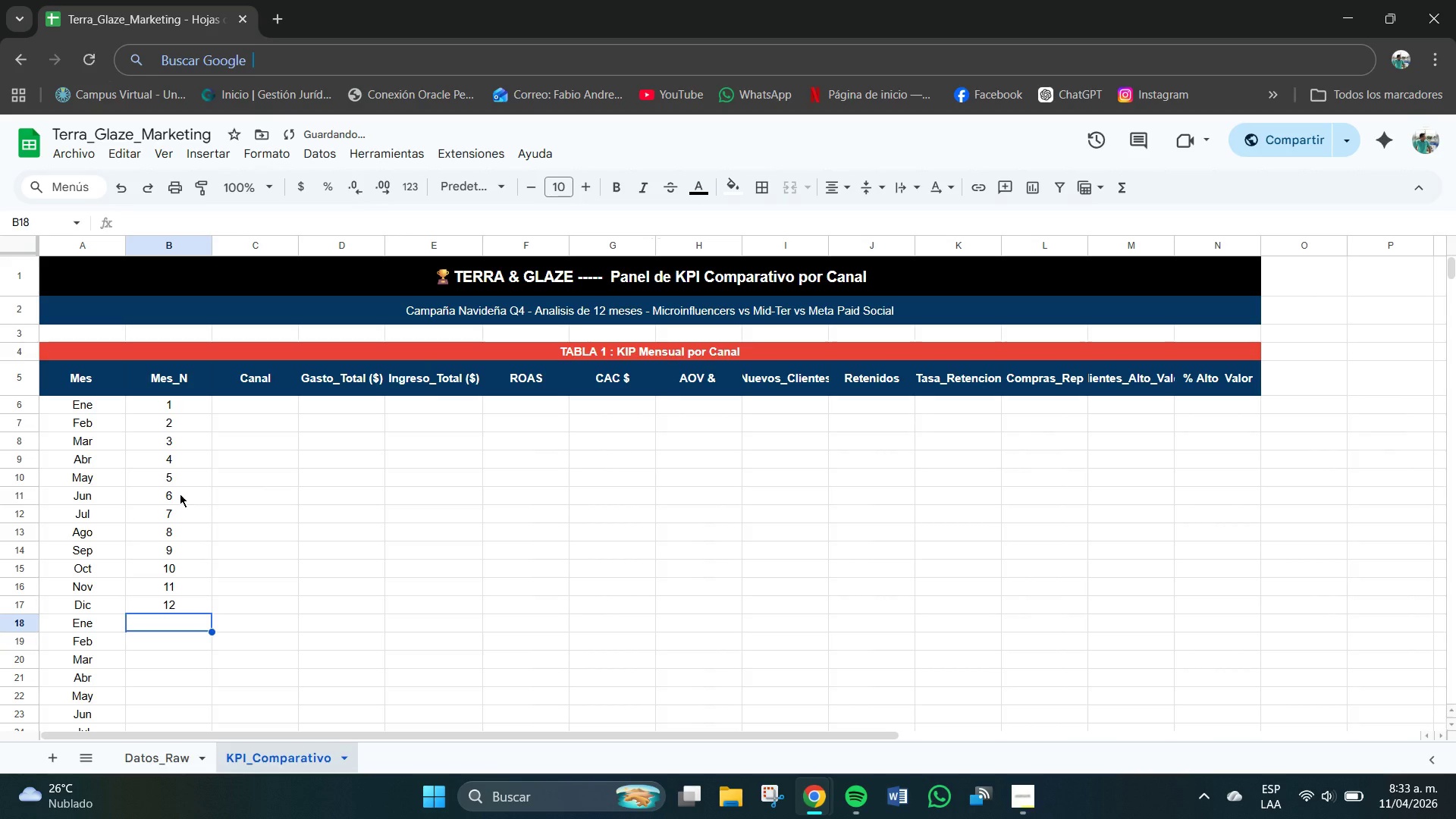 
key(1)
 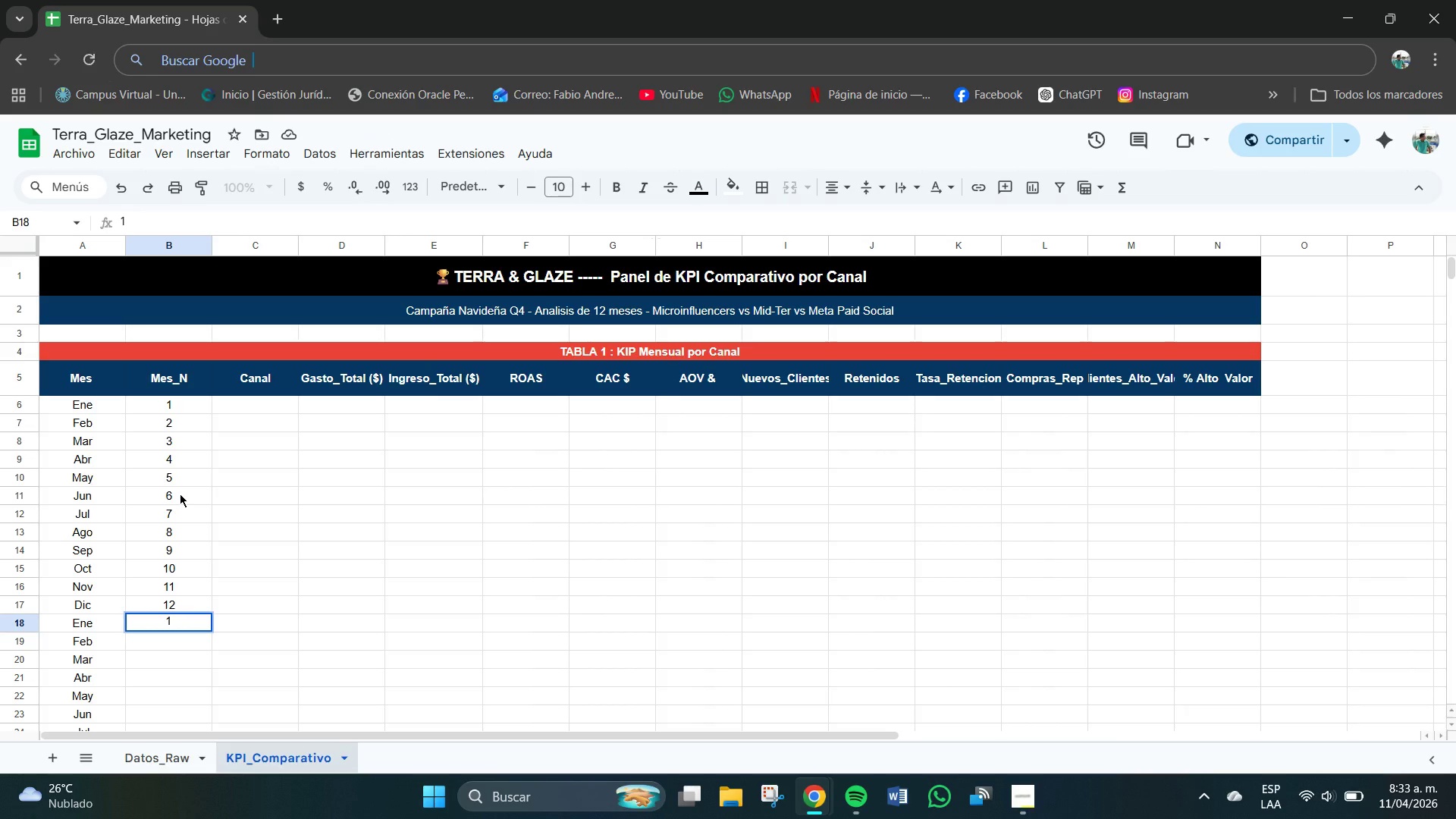 
key(Enter)
 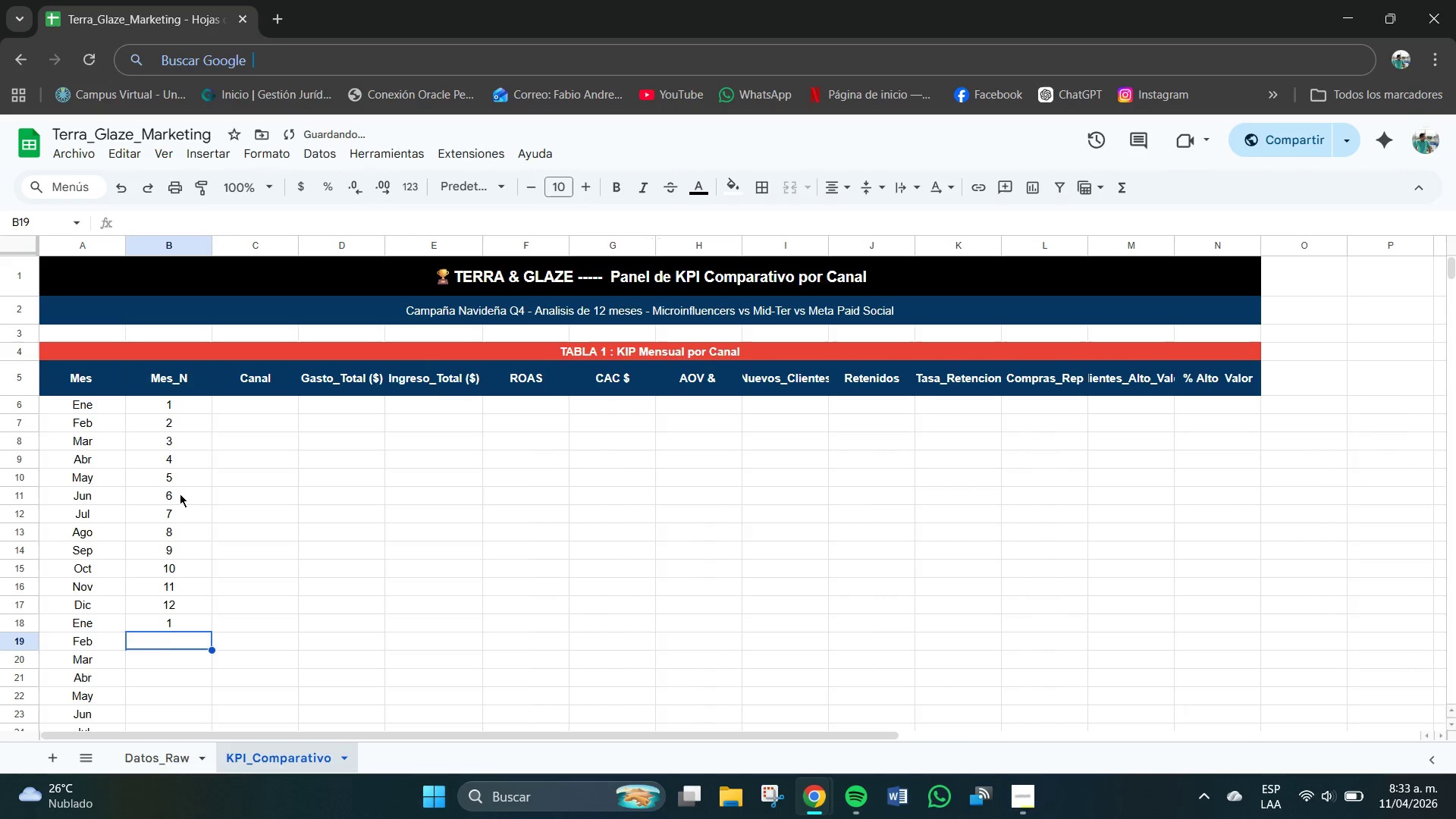 
key(2)
 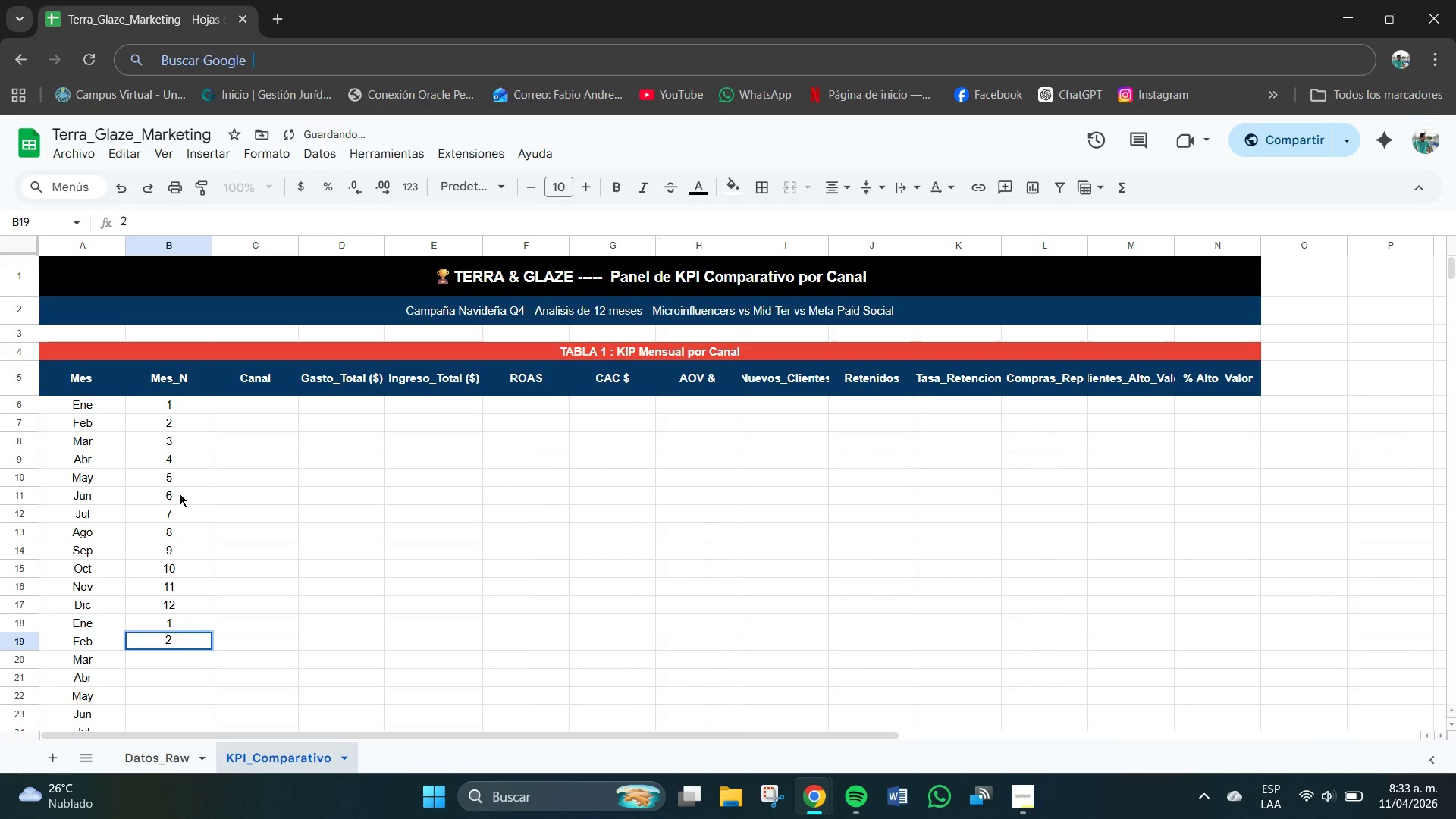 
key(Enter)
 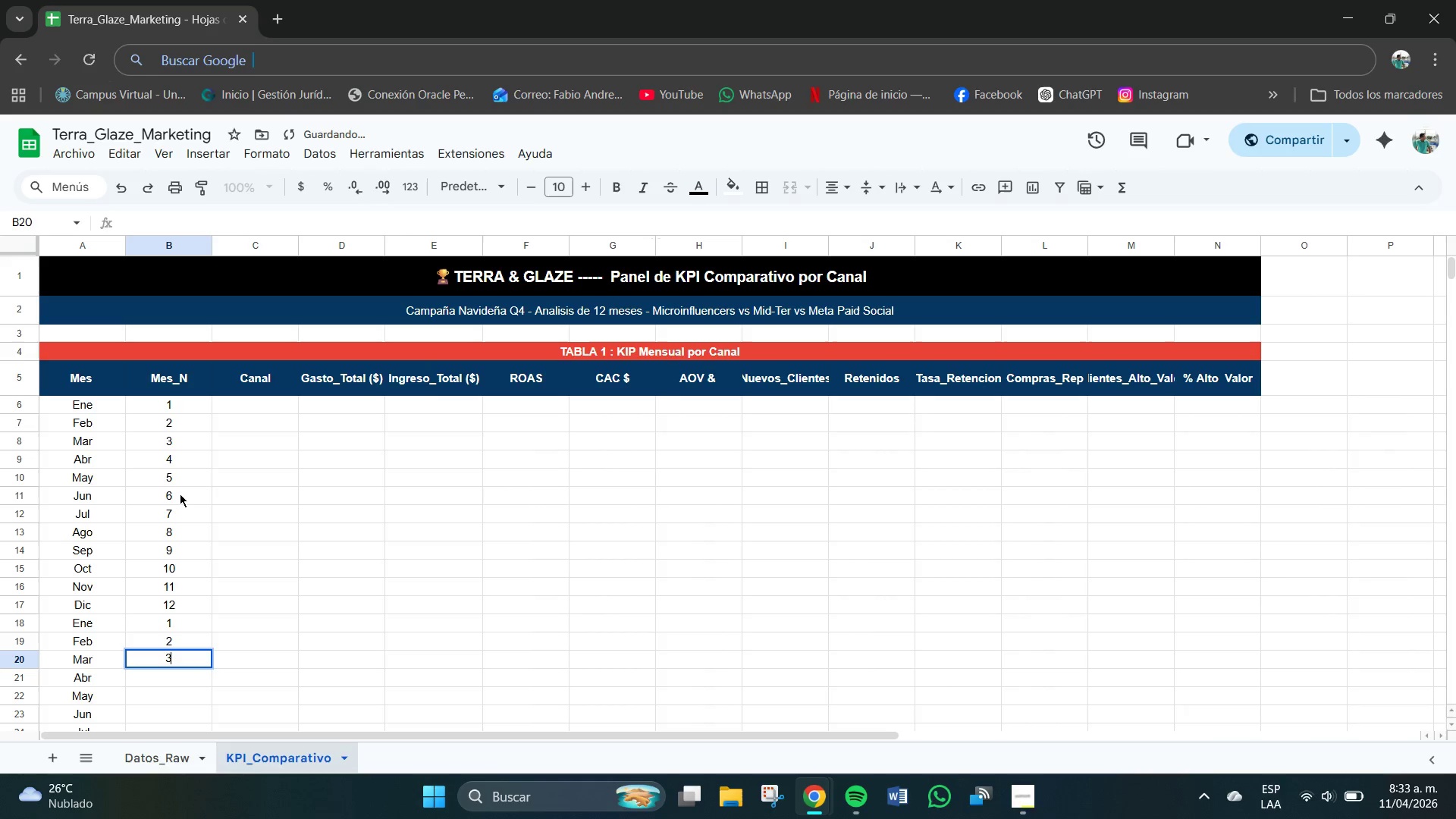 
key(3)
 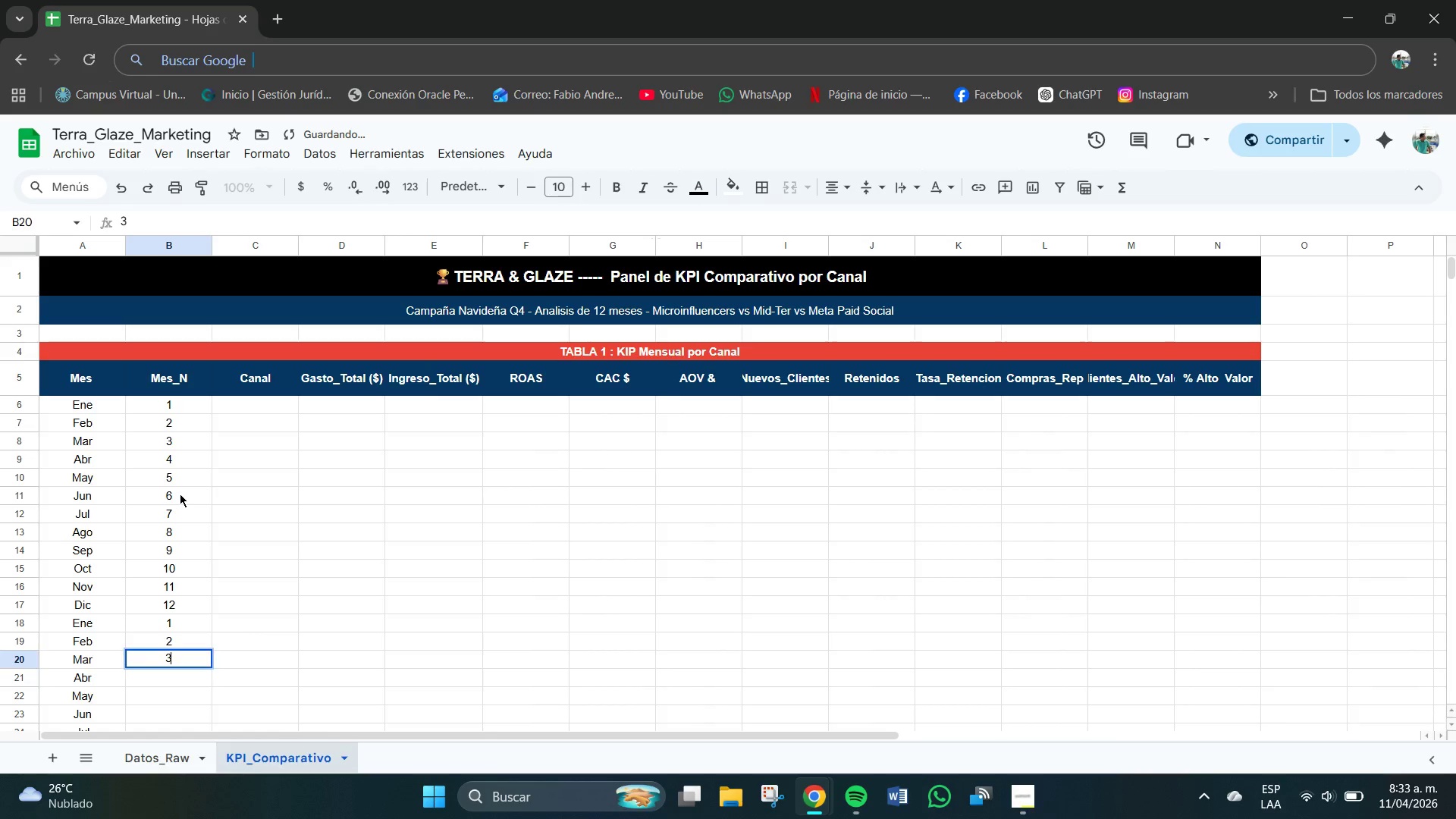 
key(Enter)
 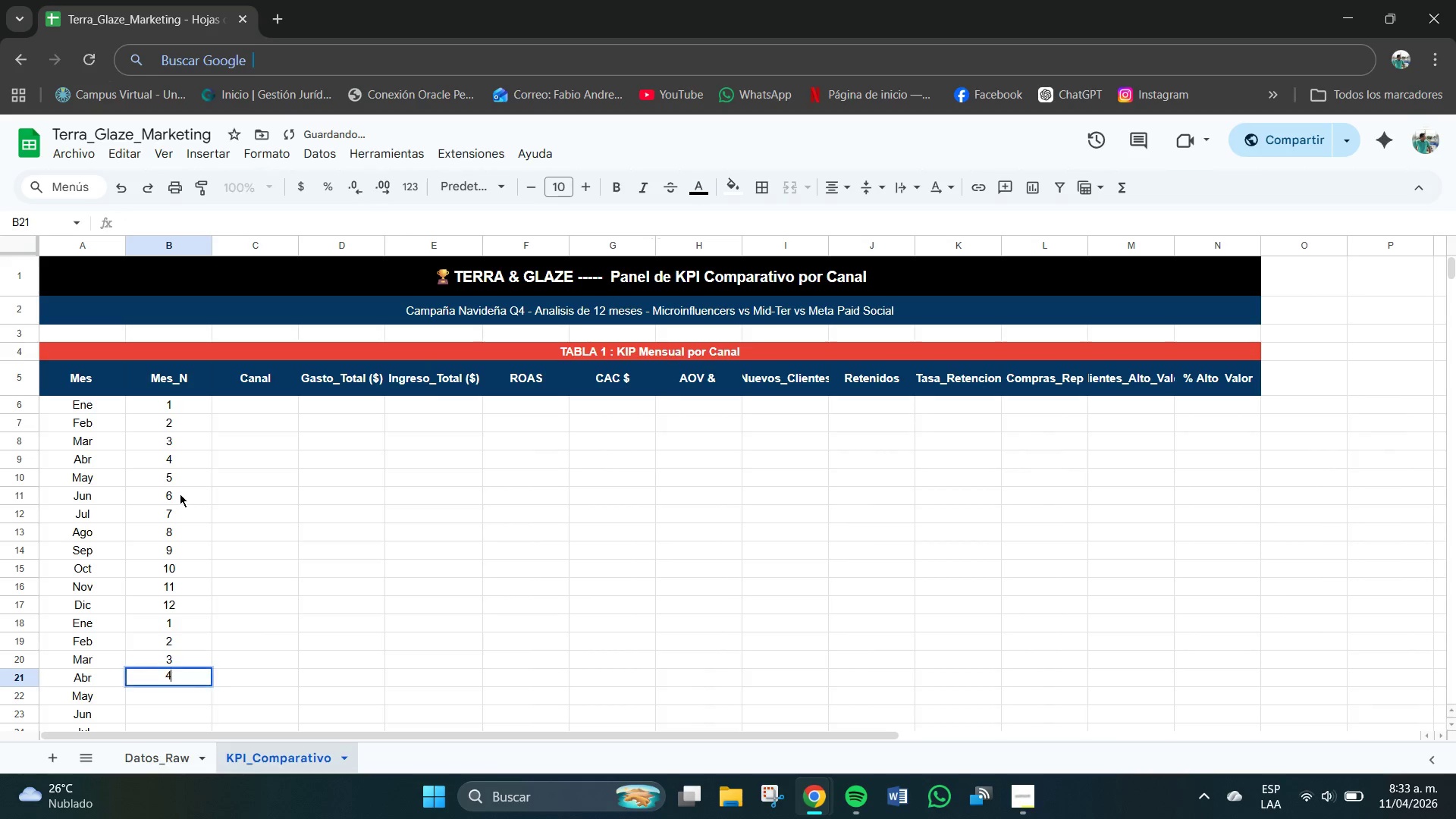 
key(4)
 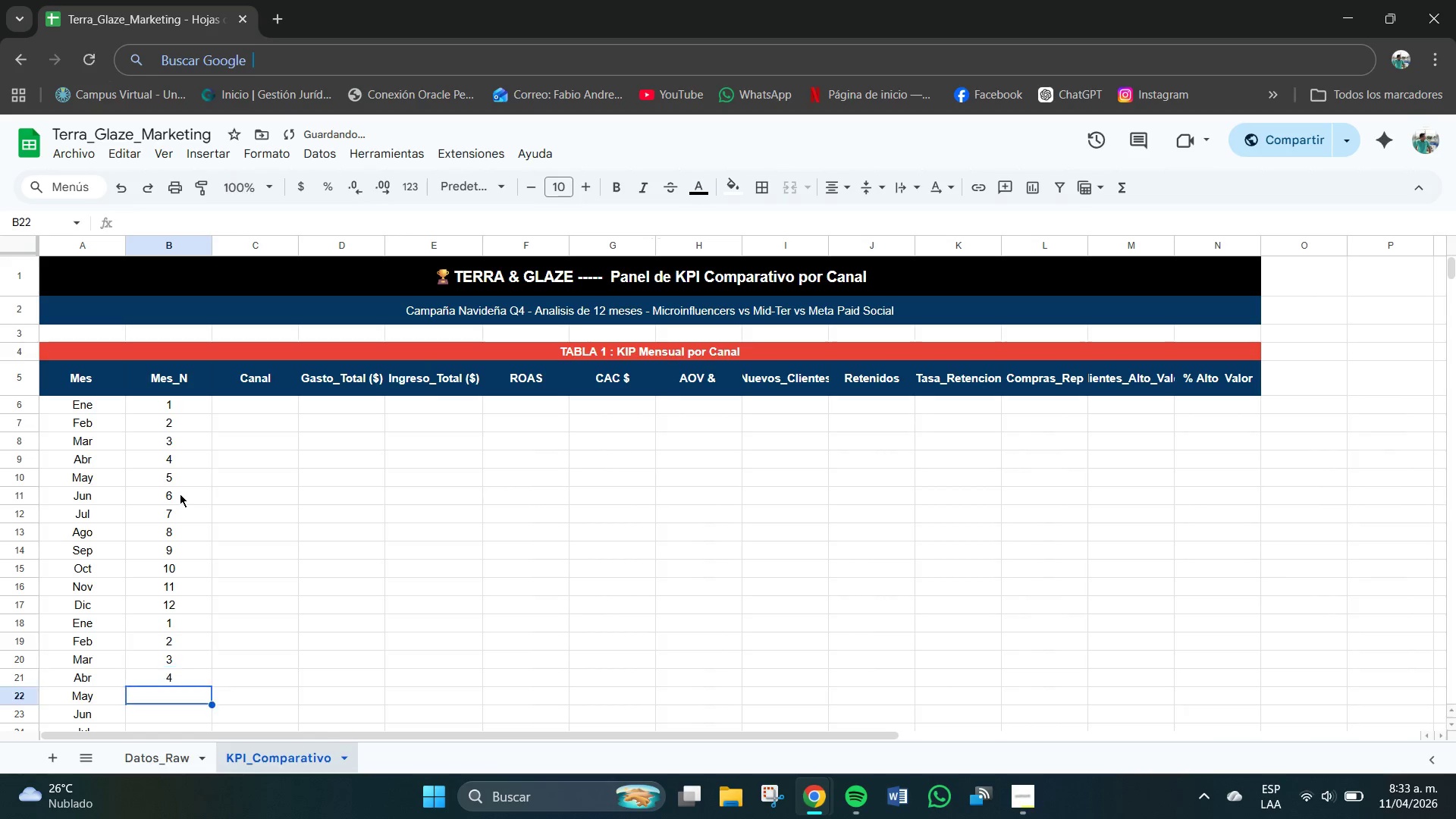 
key(Enter)
 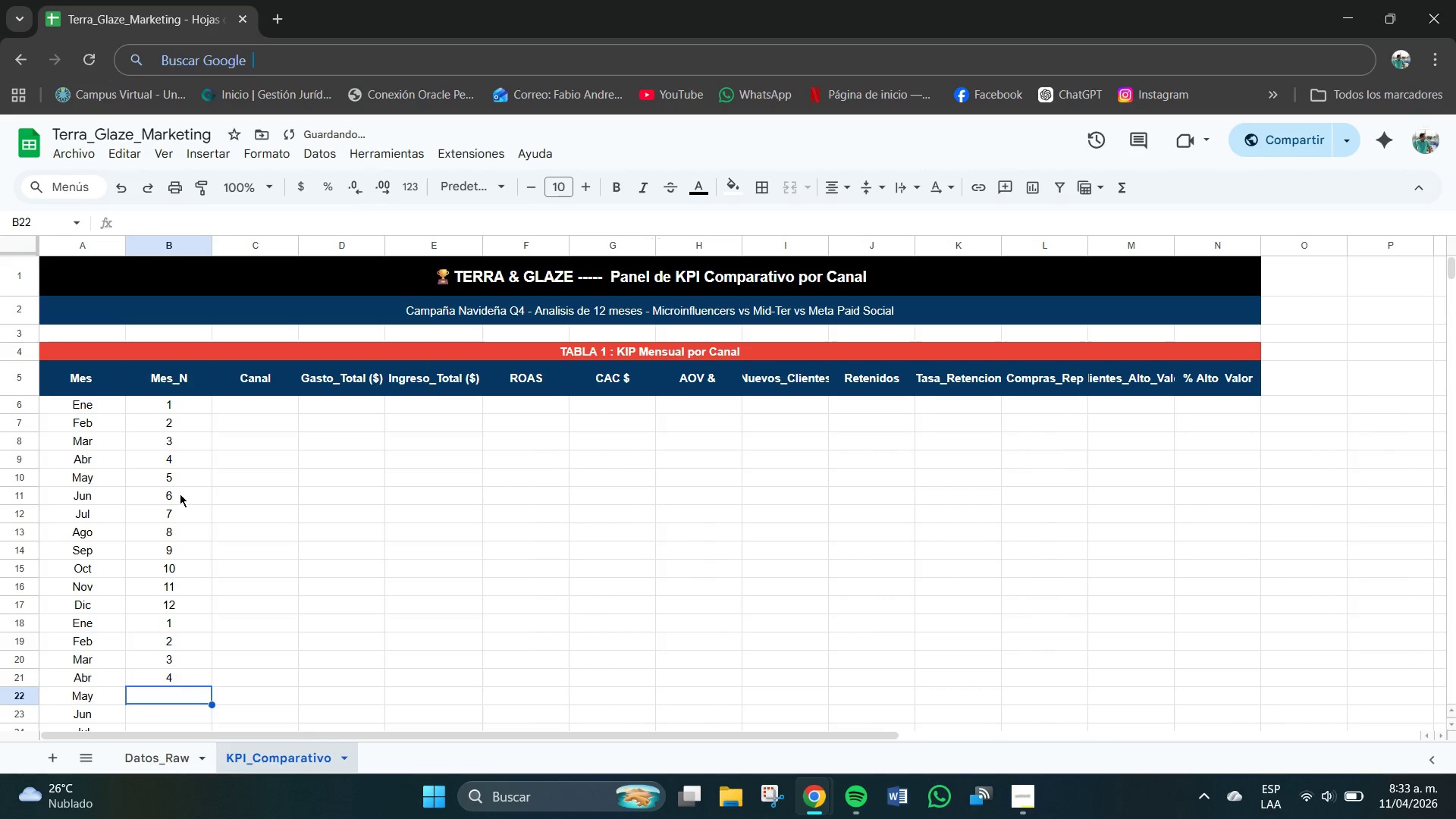 
key(5)
 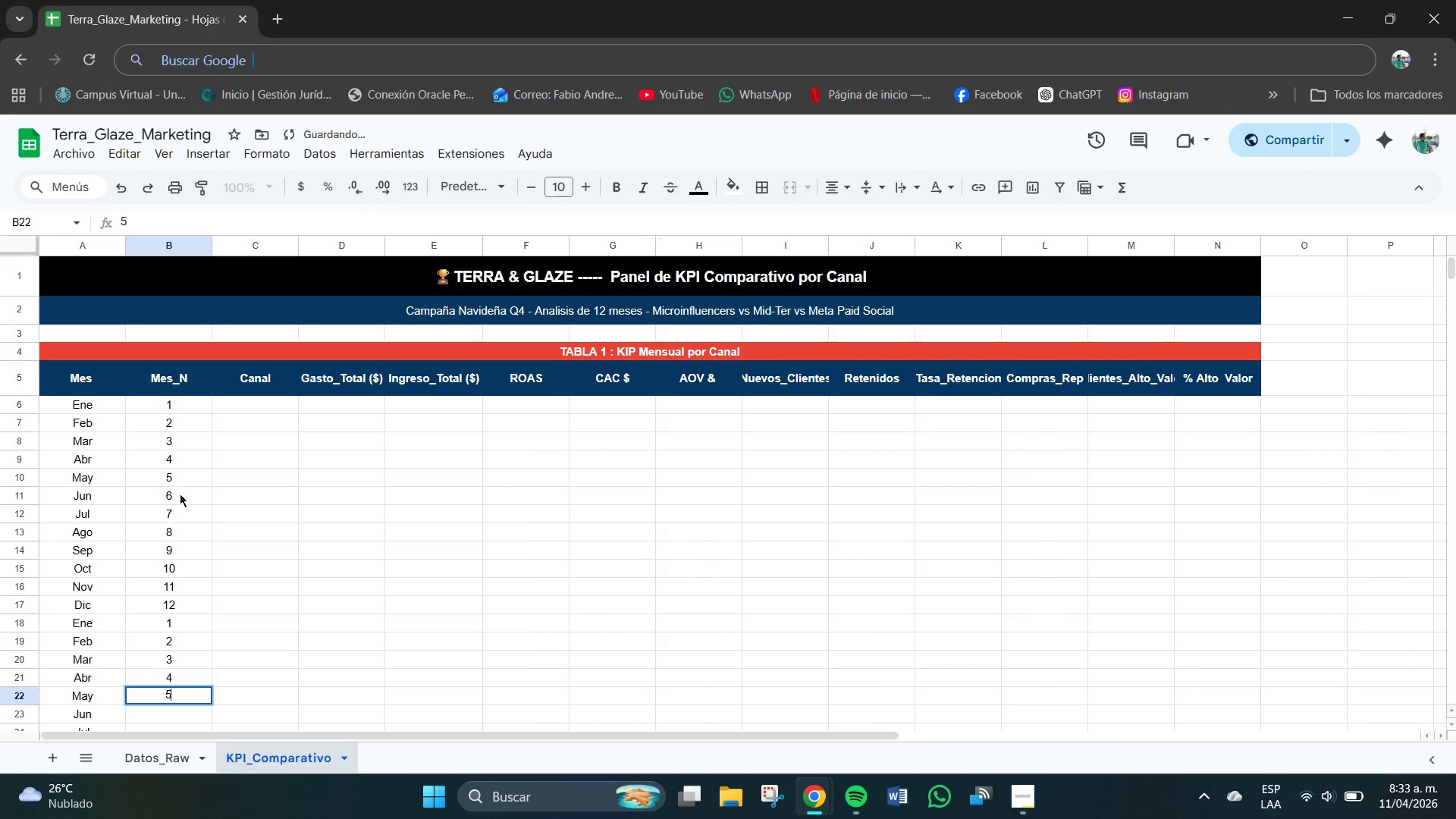 
key(Enter)
 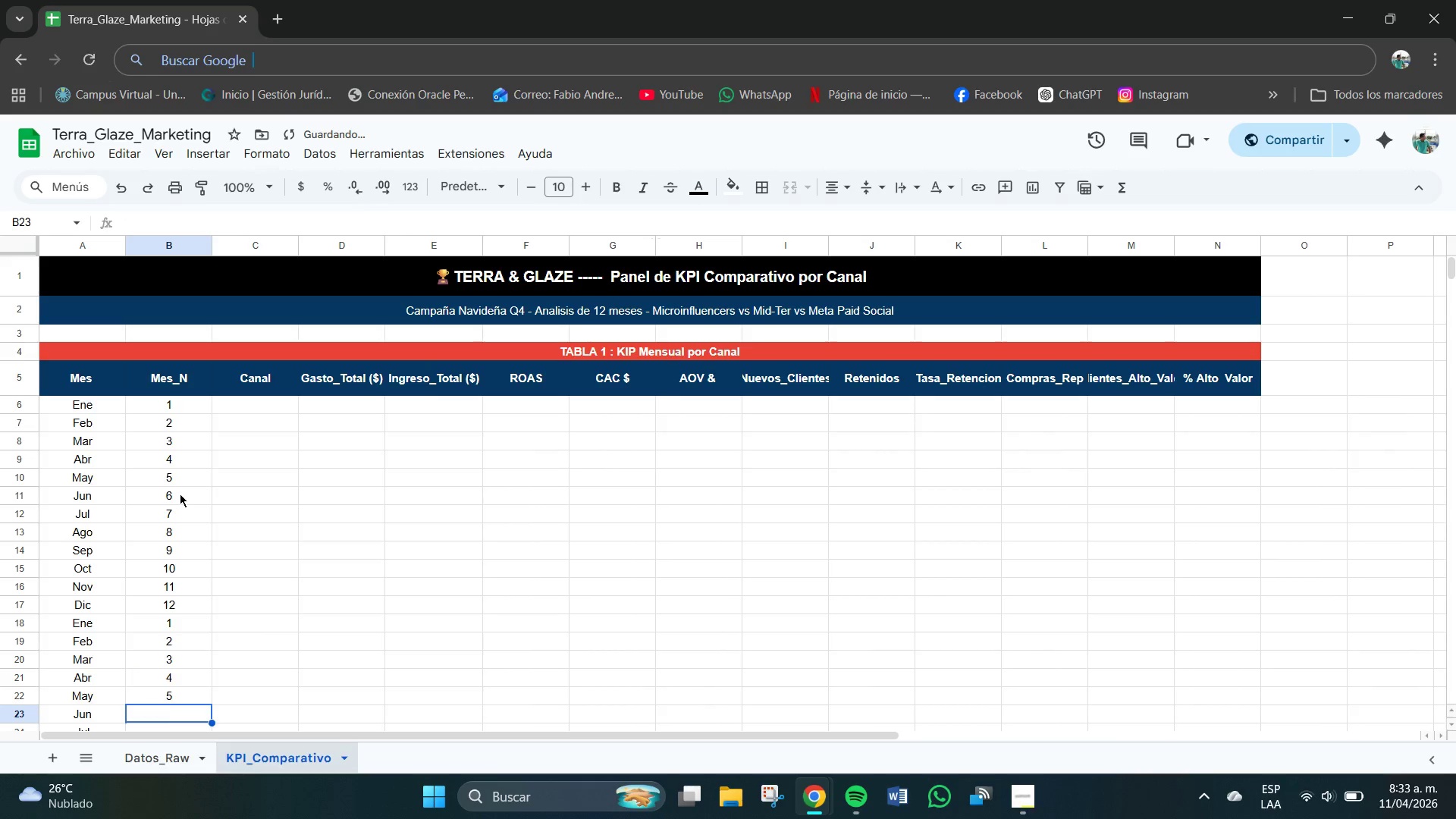 
key(6)
 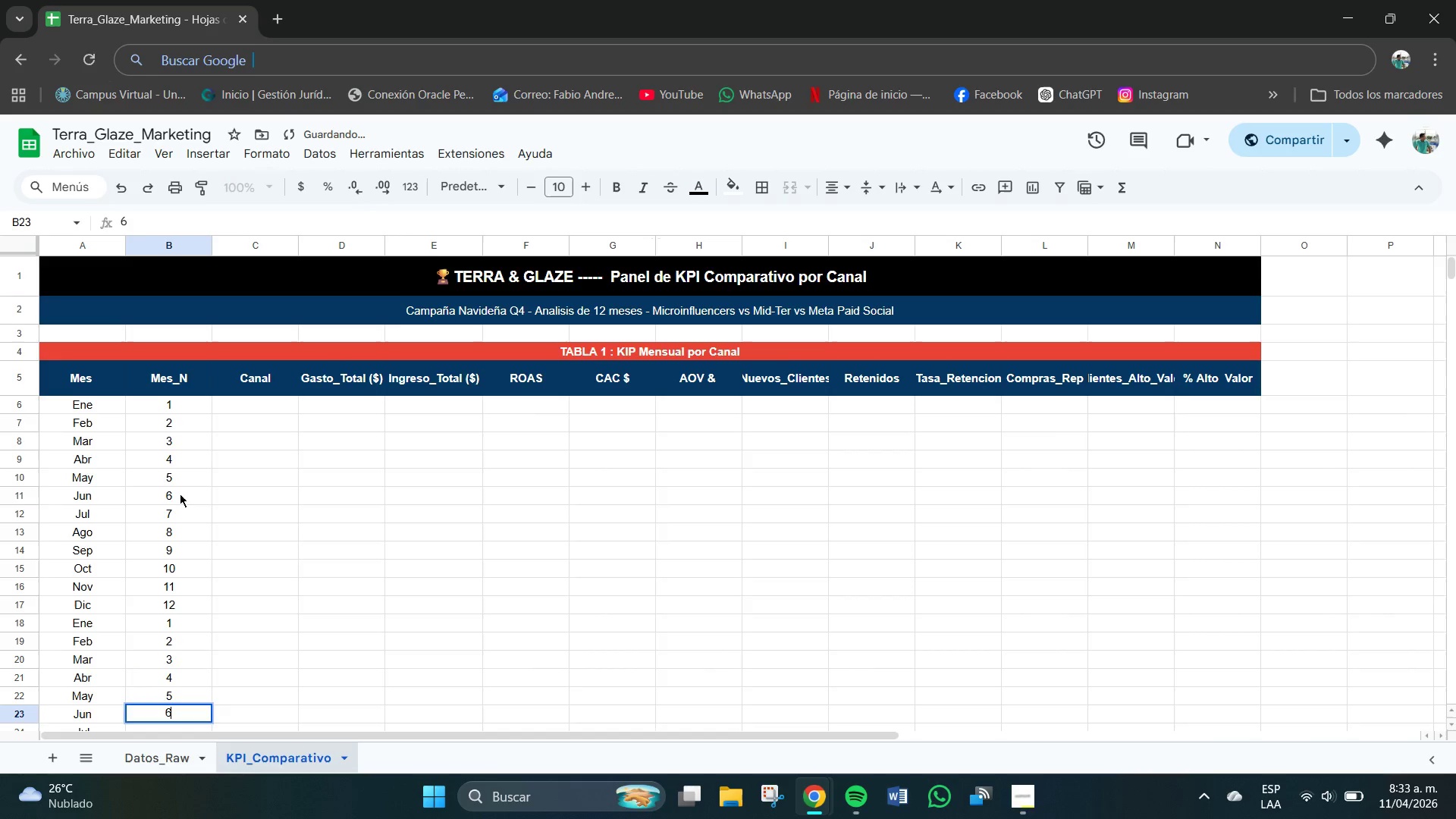 
key(Enter)
 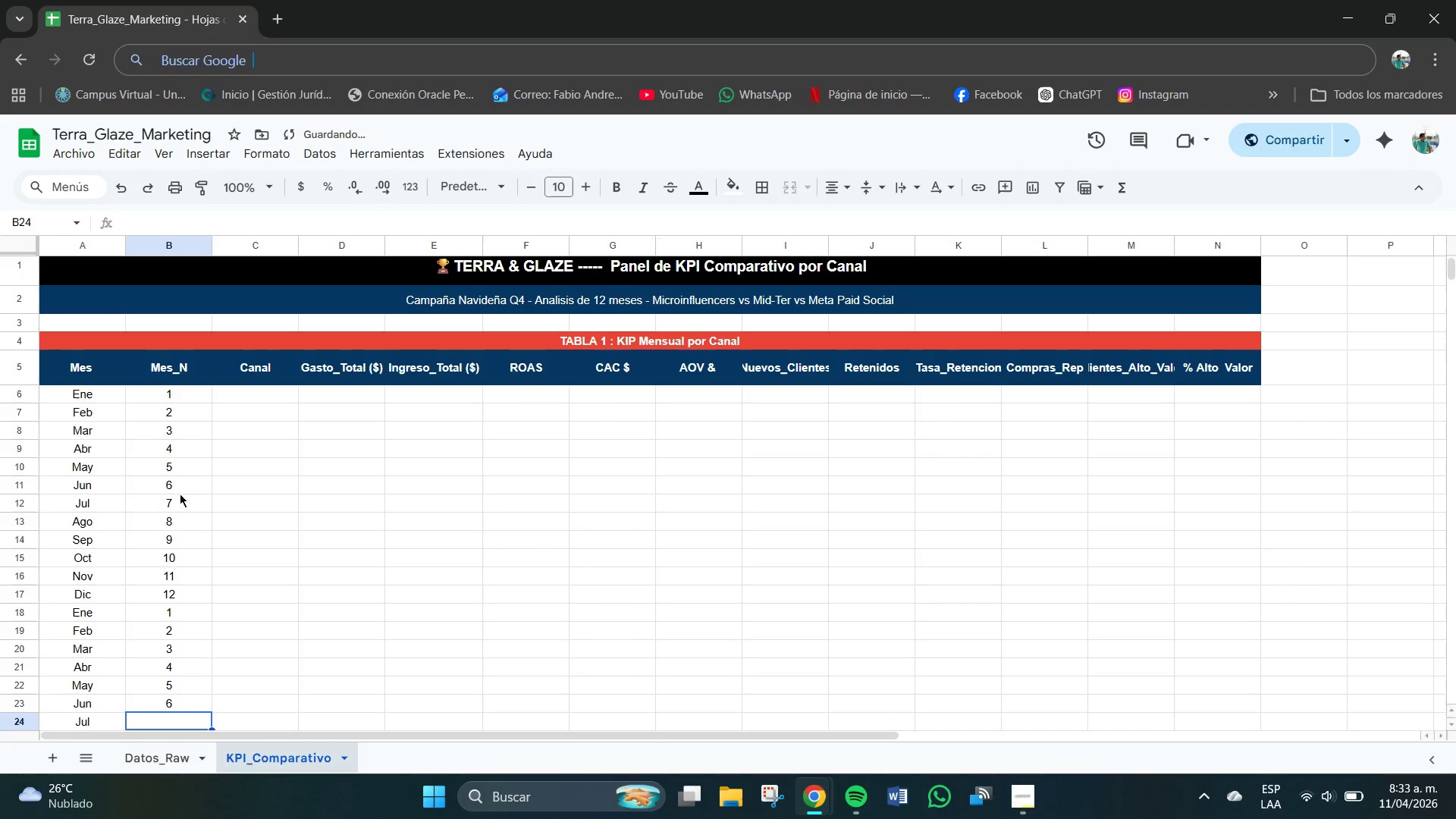 
key(7)
 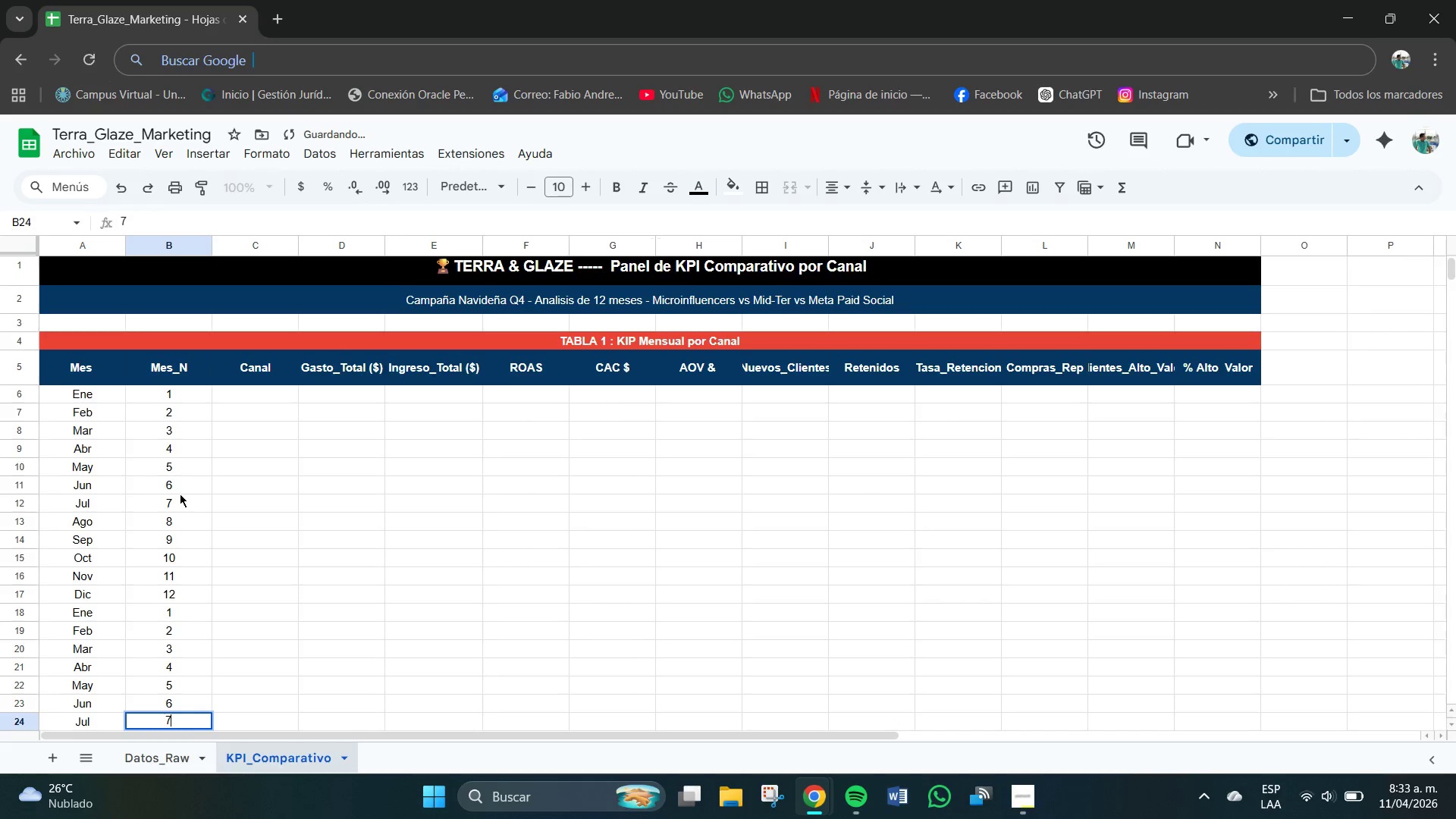 
key(Enter)
 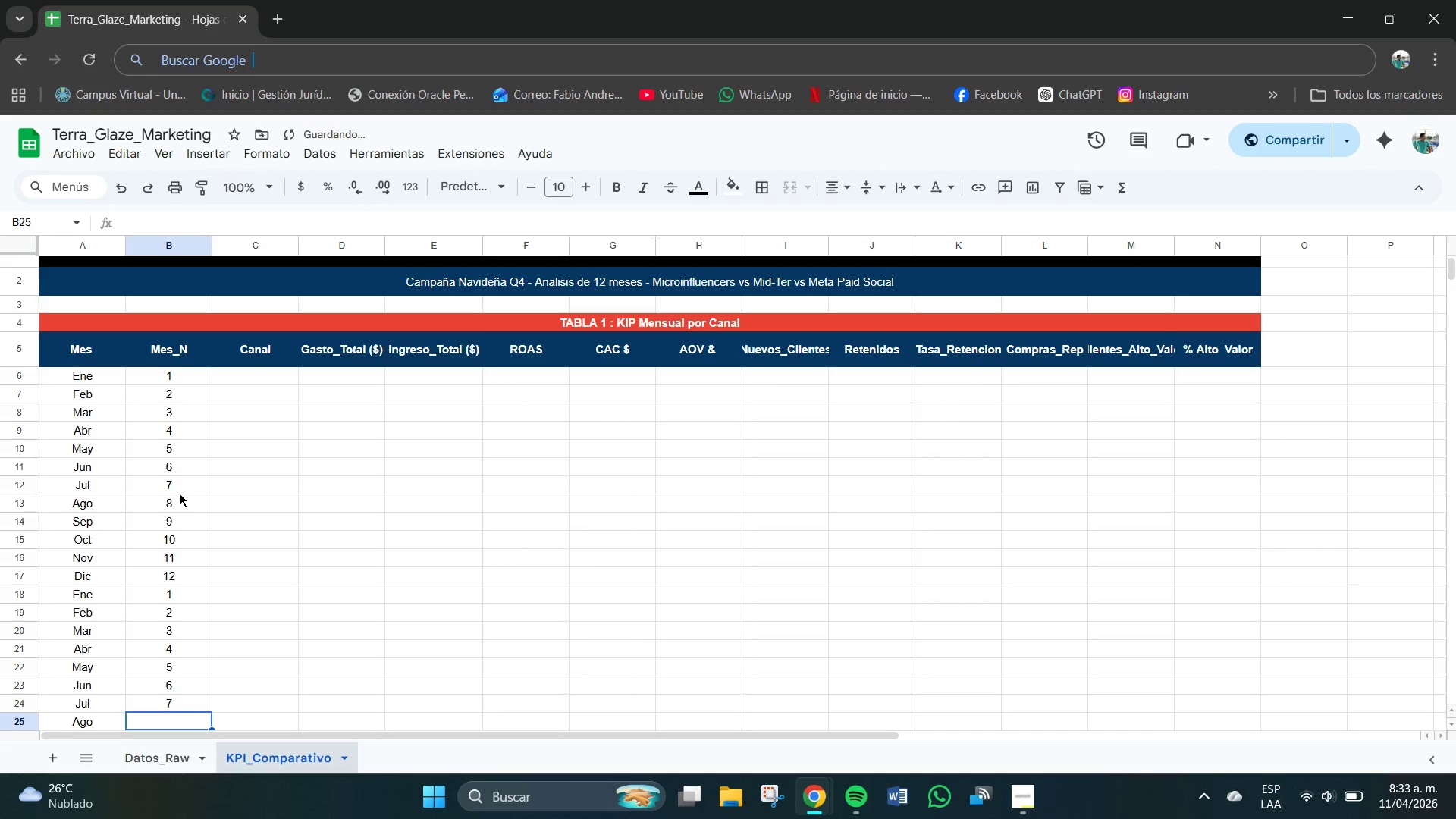 
key(8)
 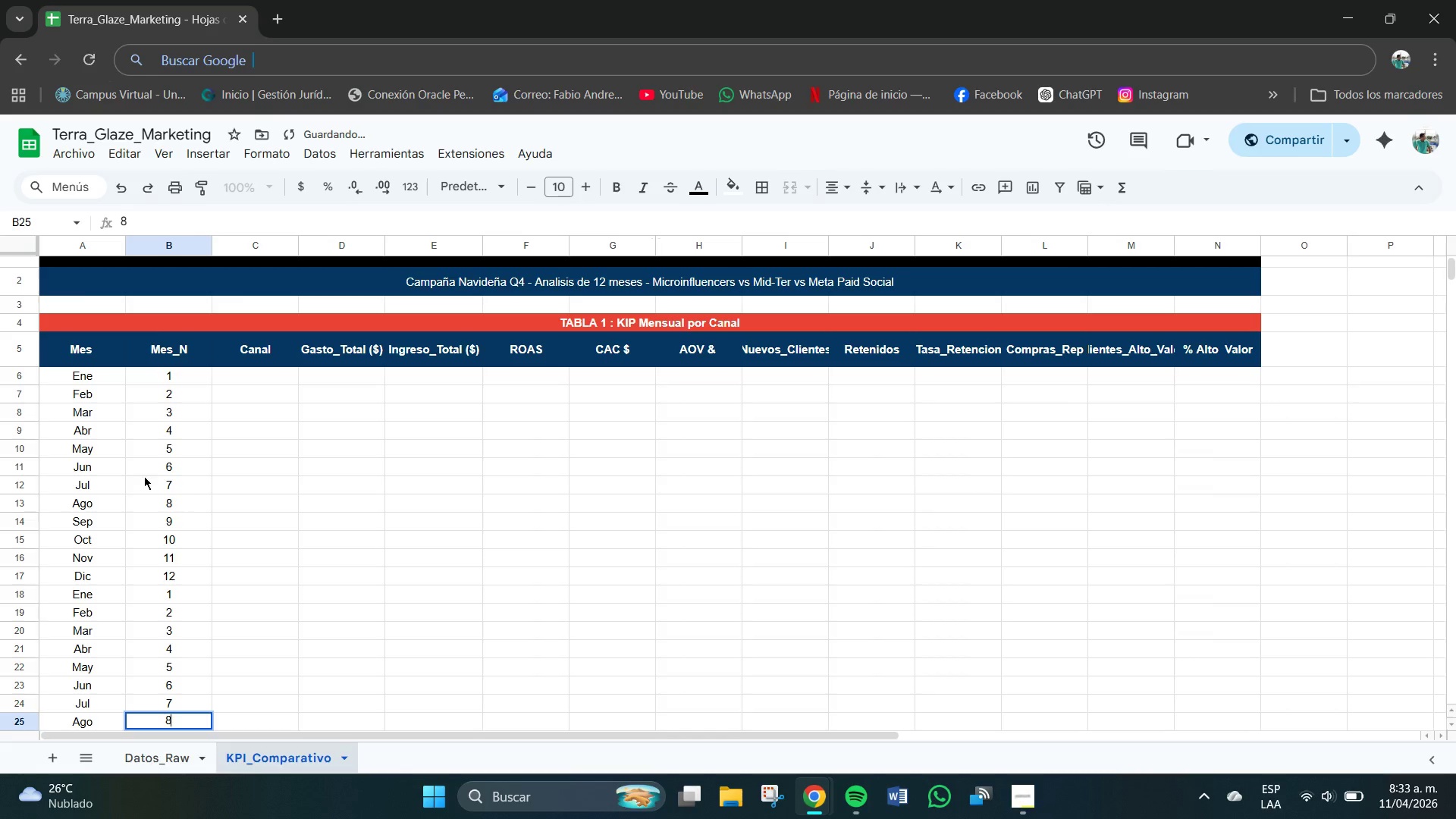 
scroll: coordinate [162, 498], scroll_direction: down, amount: 3.0
 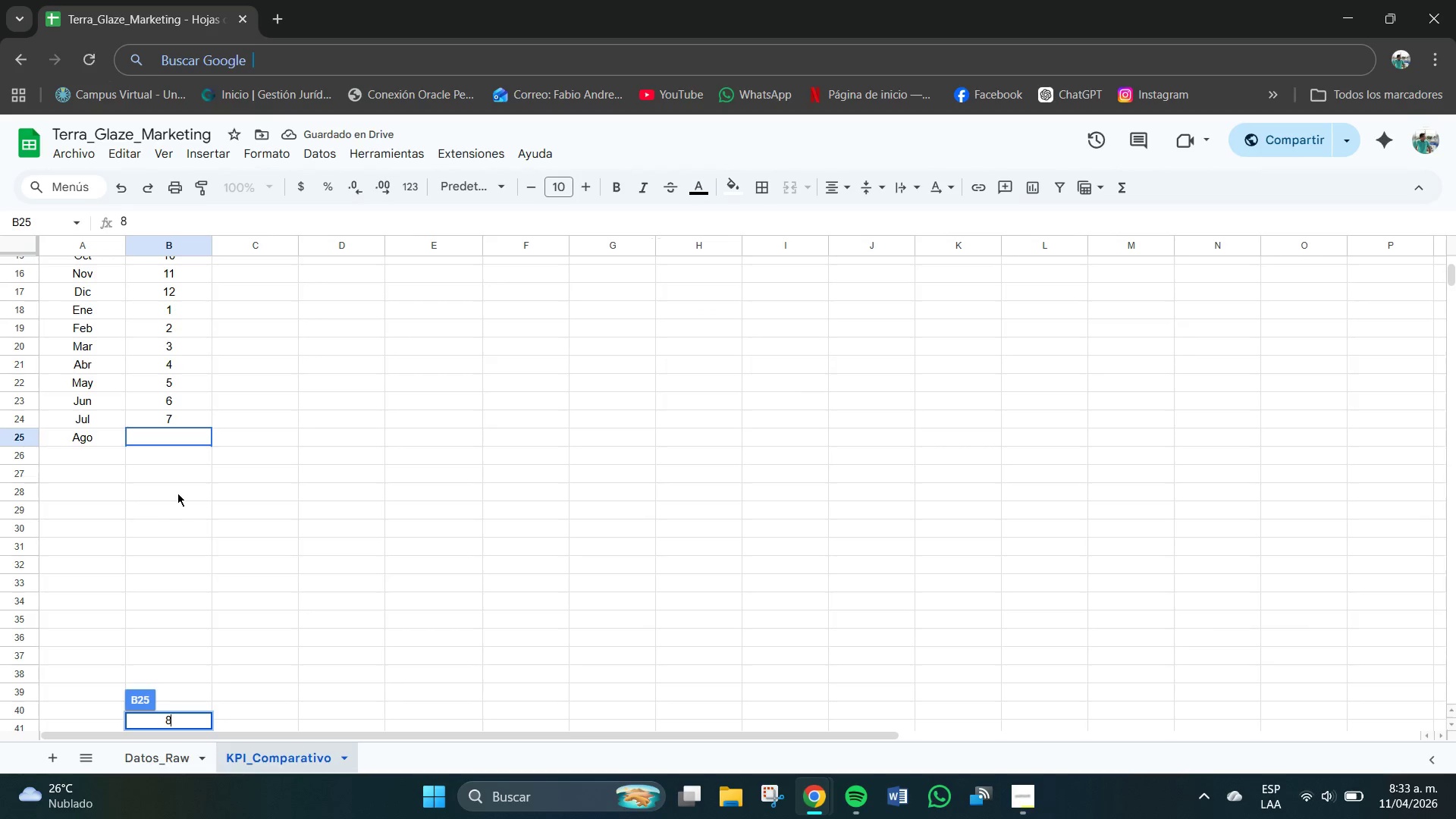 
left_click([177, 479])
 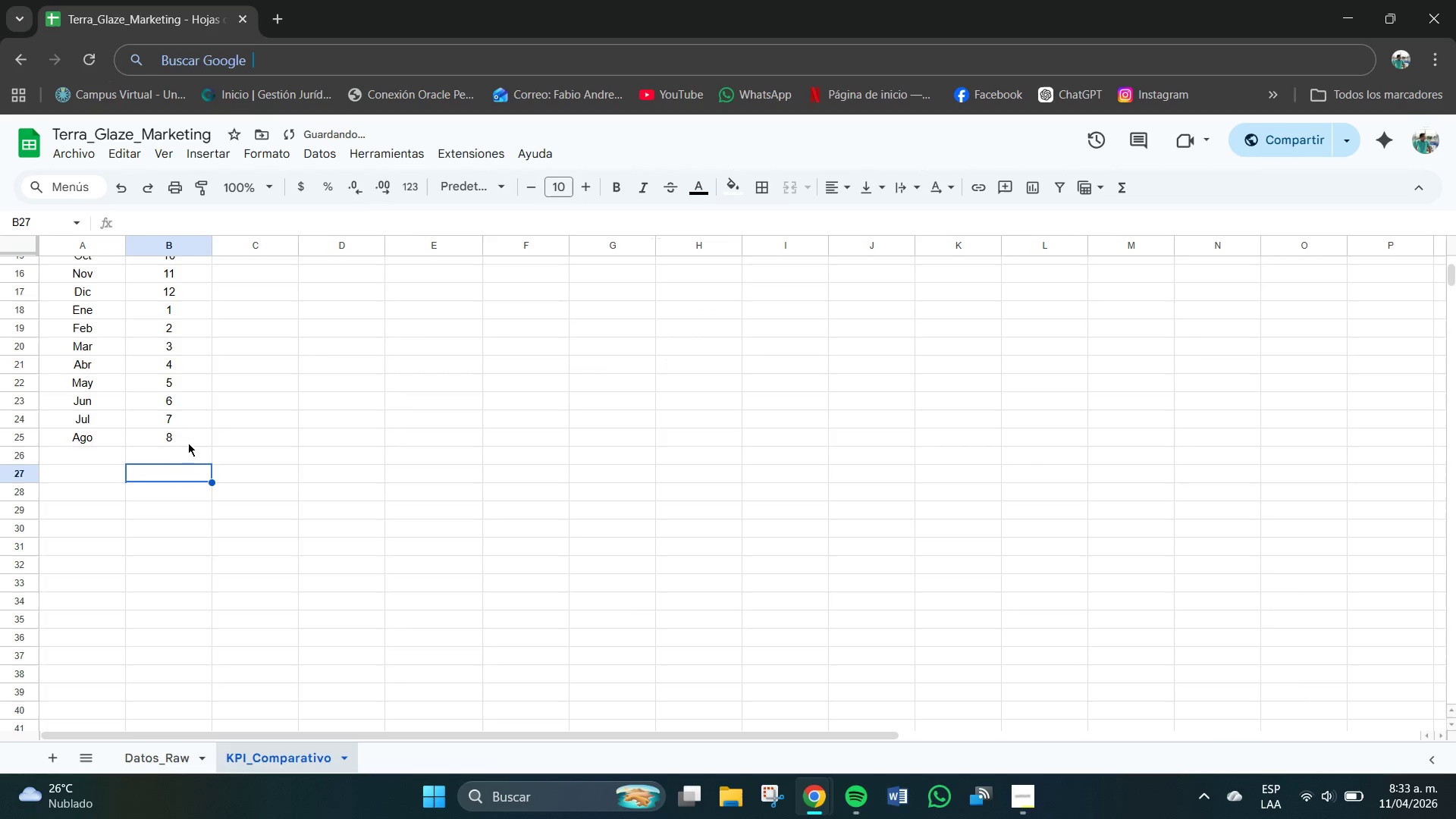 
scroll: coordinate [193, 441], scroll_direction: up, amount: 2.0
 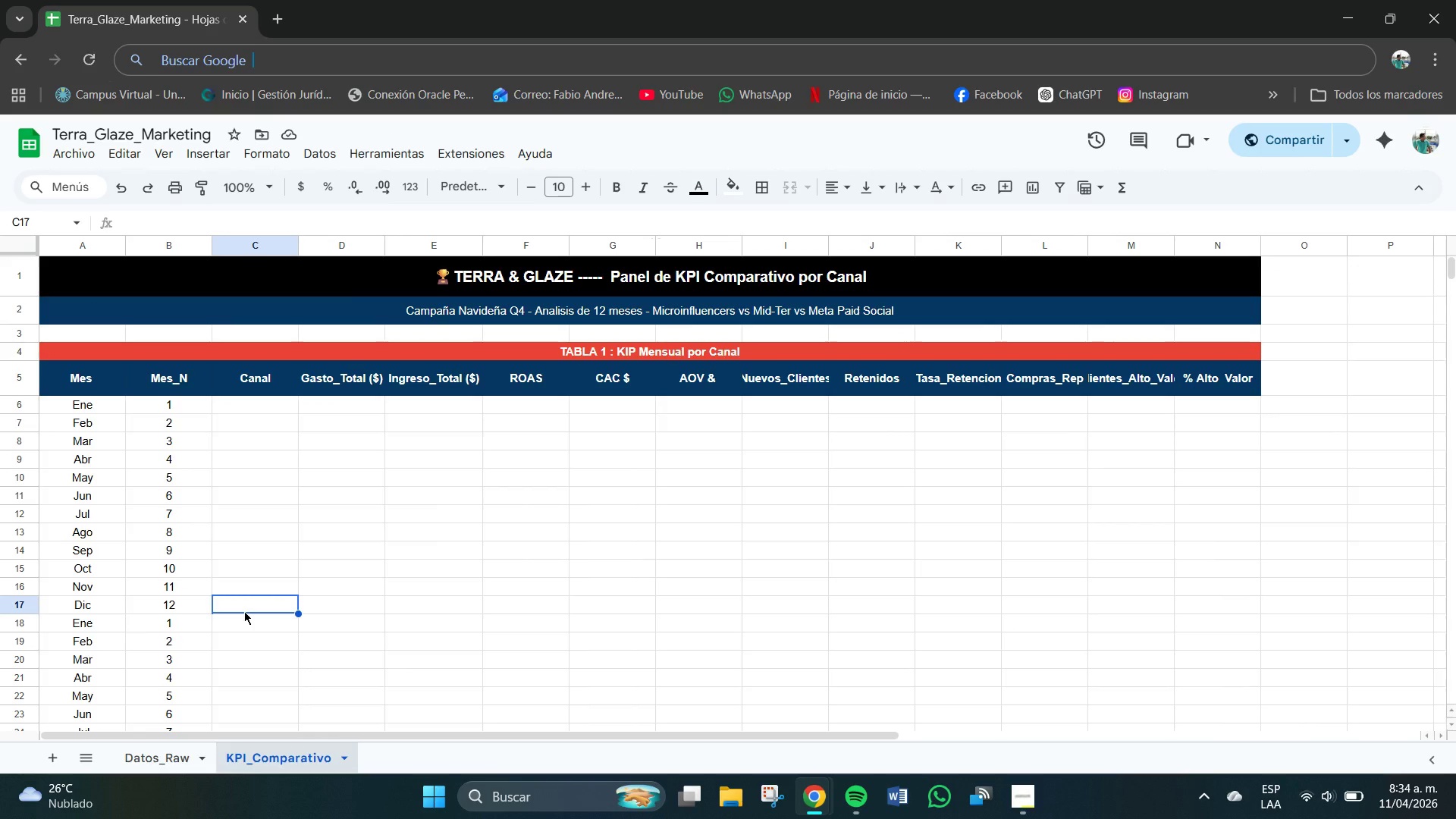 
wait(11.73)
 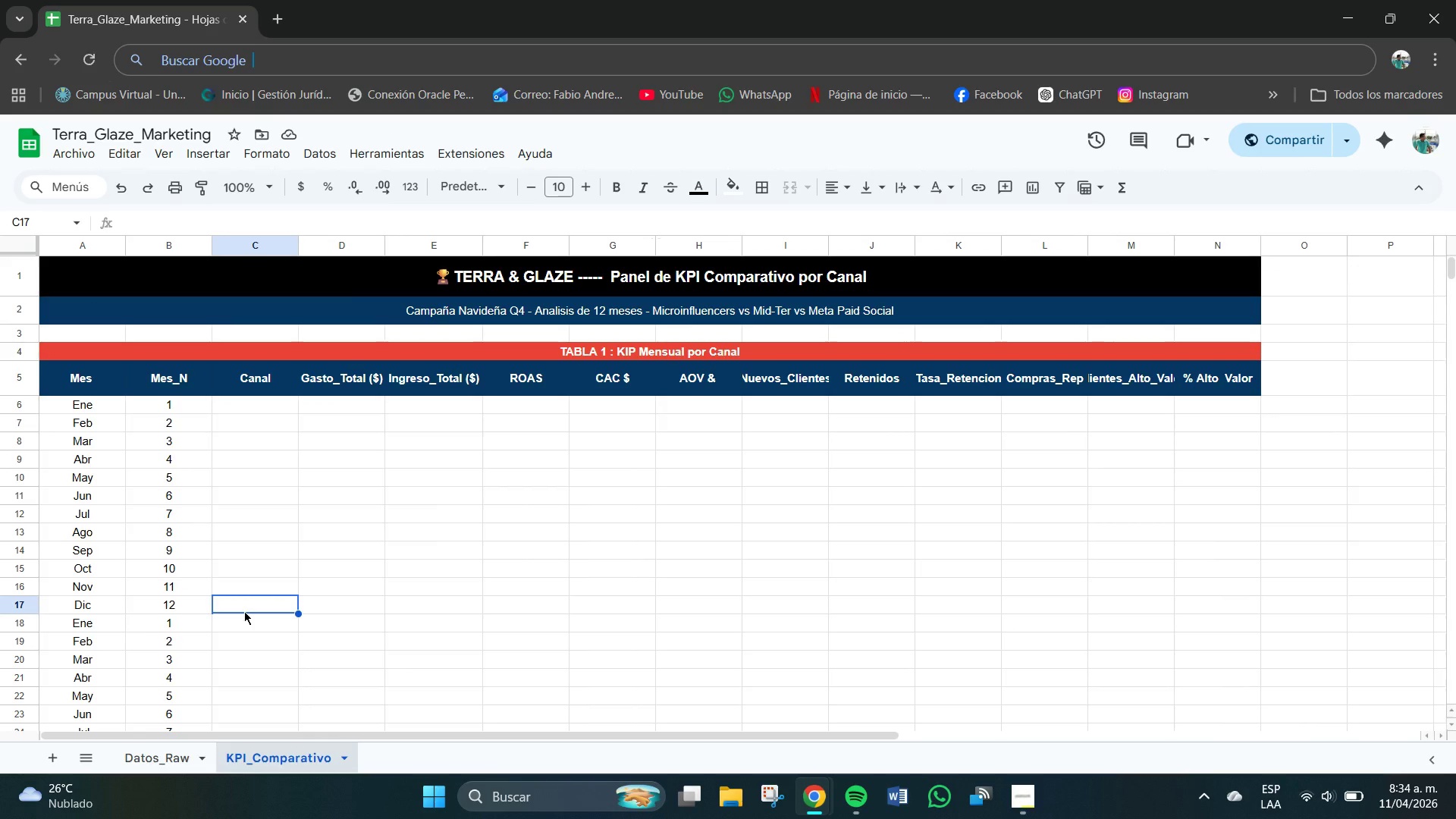 
double_click([255, 407])
 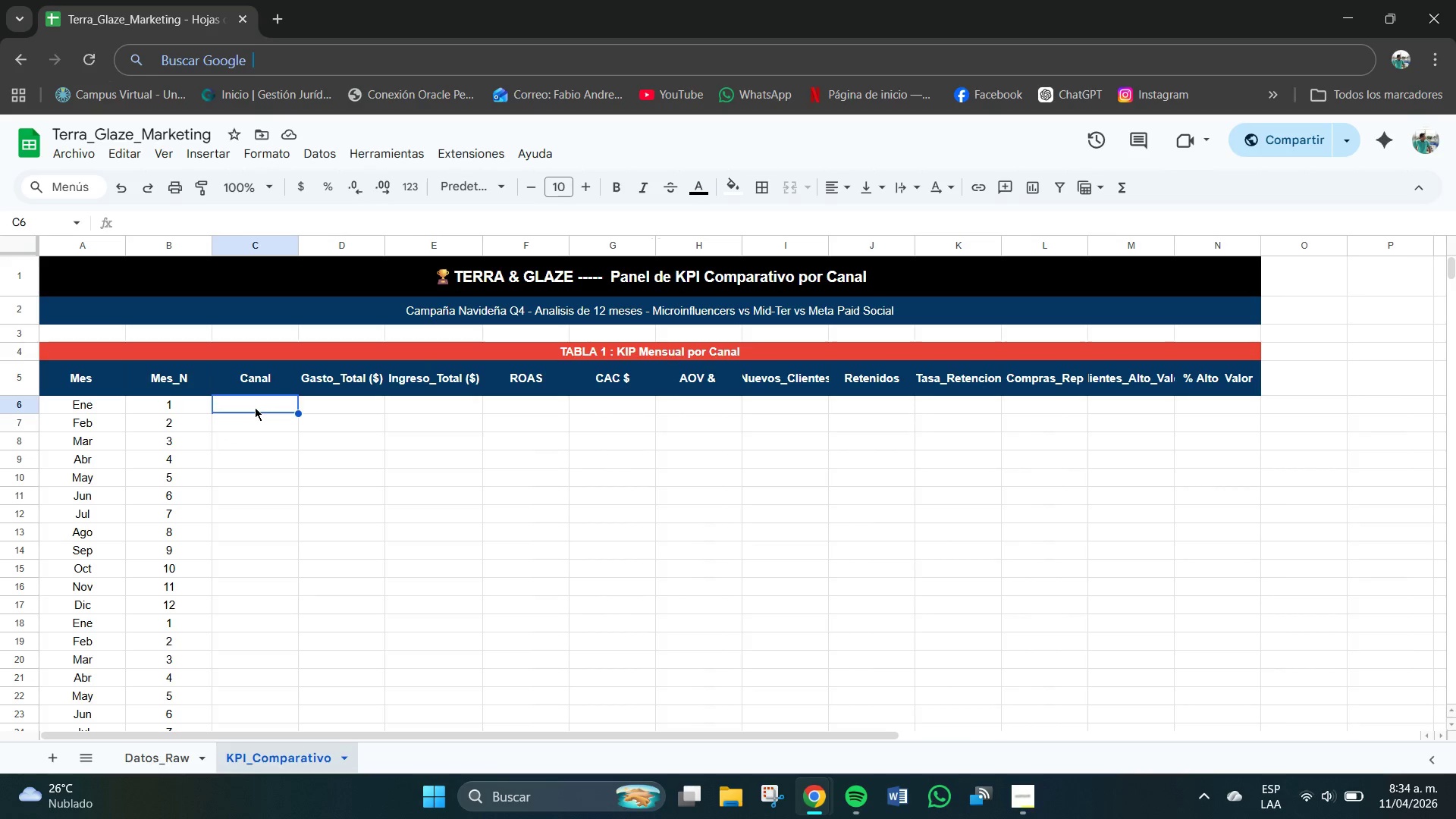 
triple_click([255, 407])
 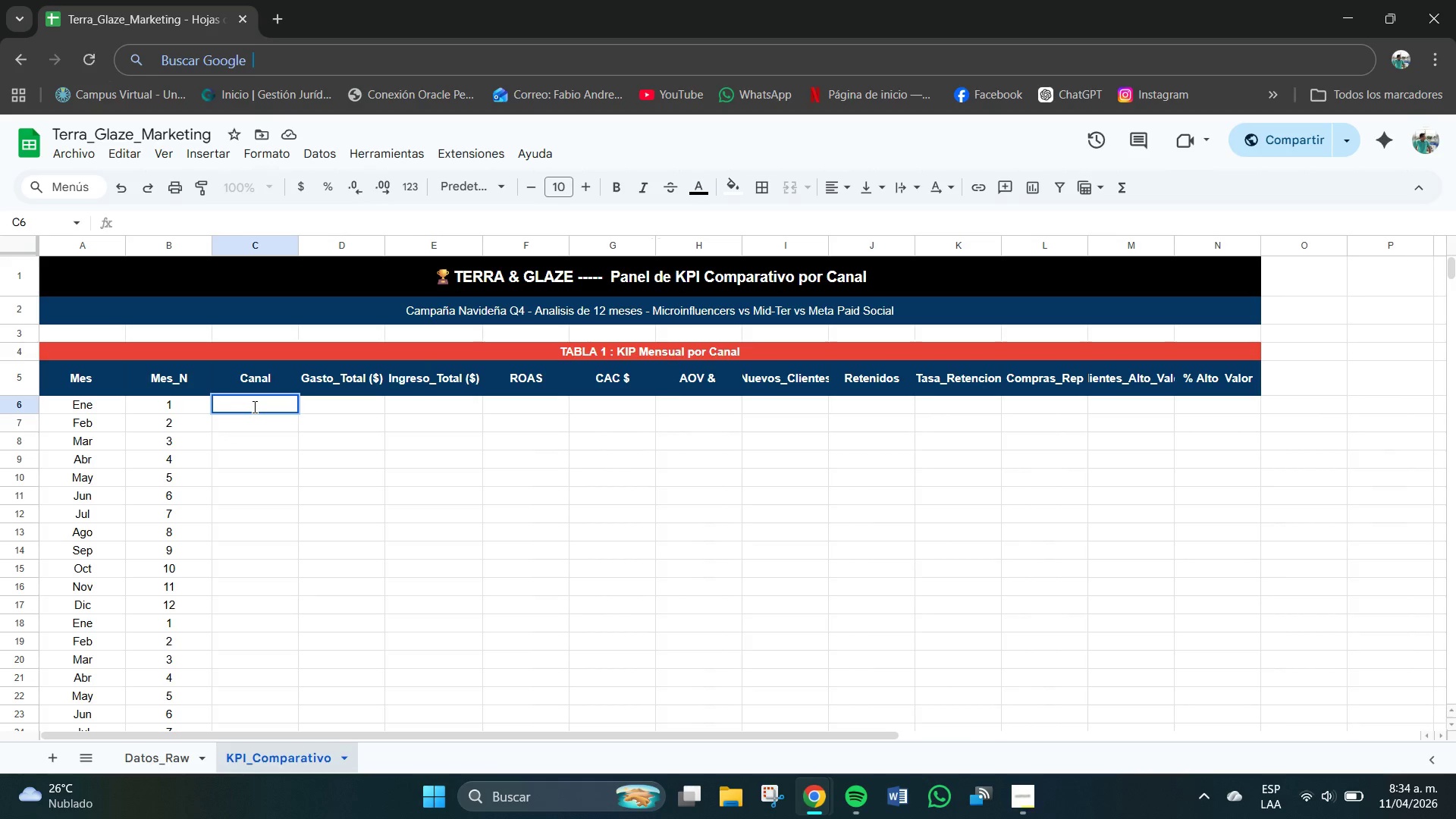 
type(Nano-Influencer)
 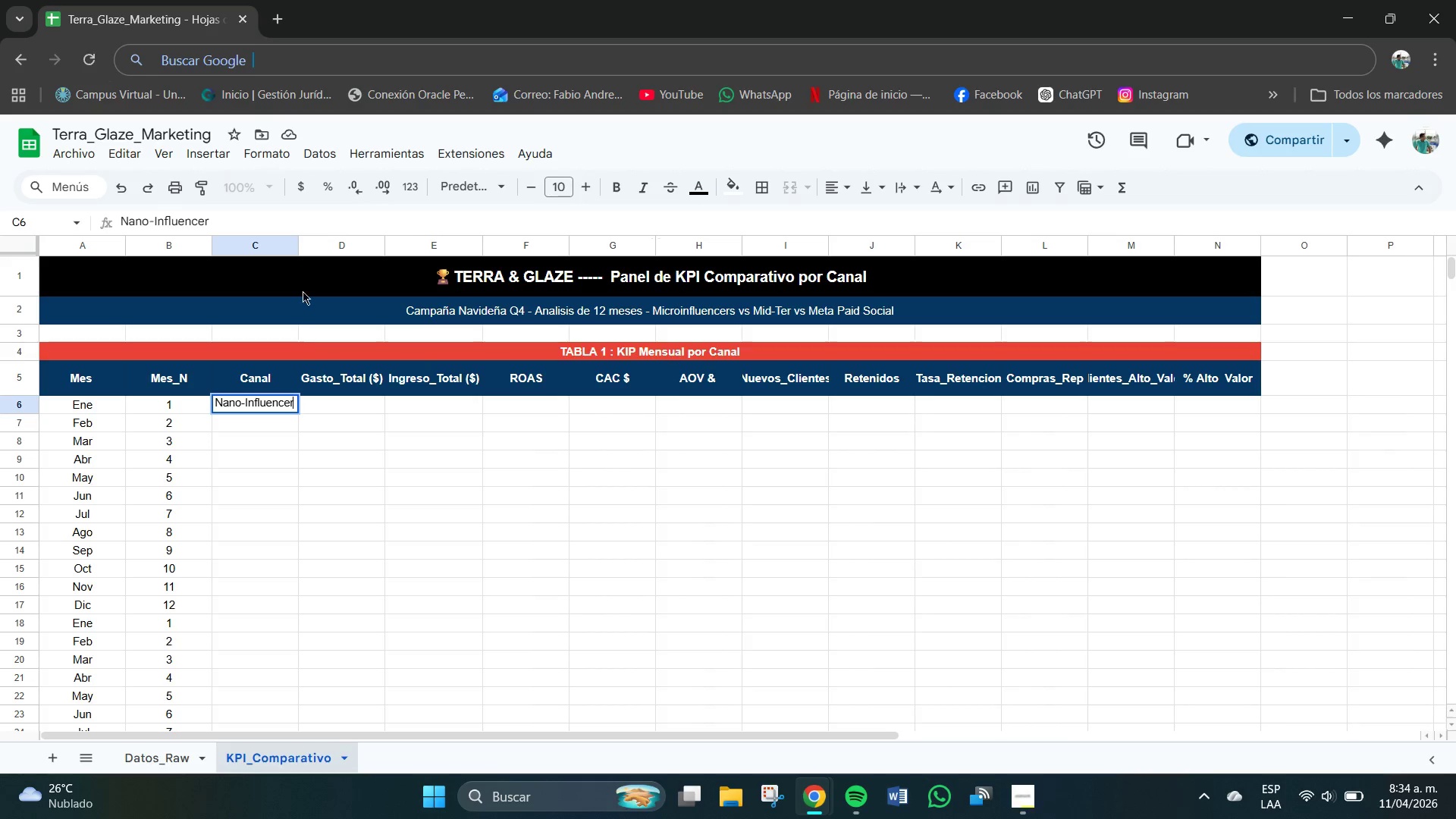 
left_click_drag(start_coordinate=[300, 243], to_coordinate=[314, 246])
 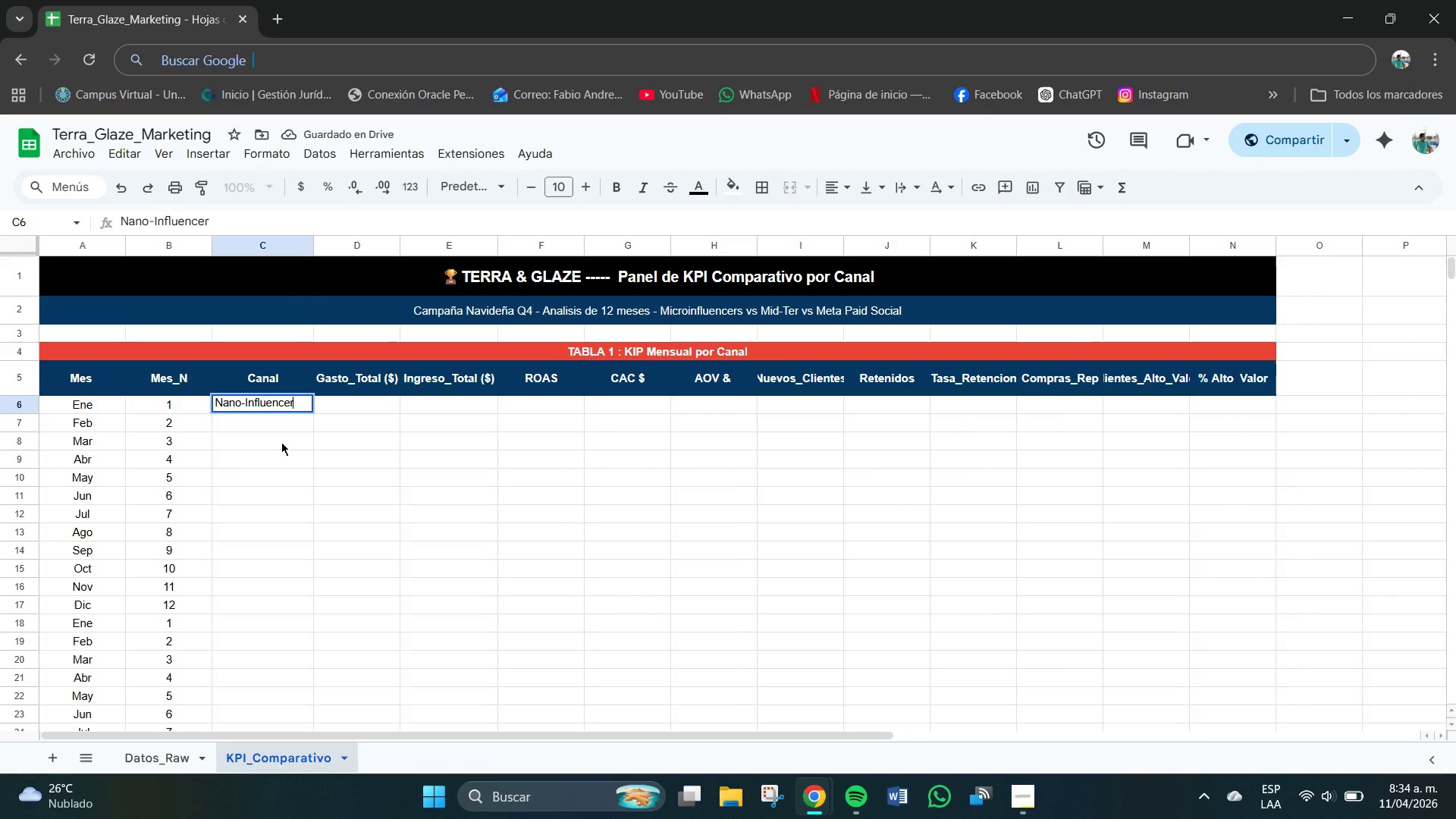 
left_click([282, 427])
 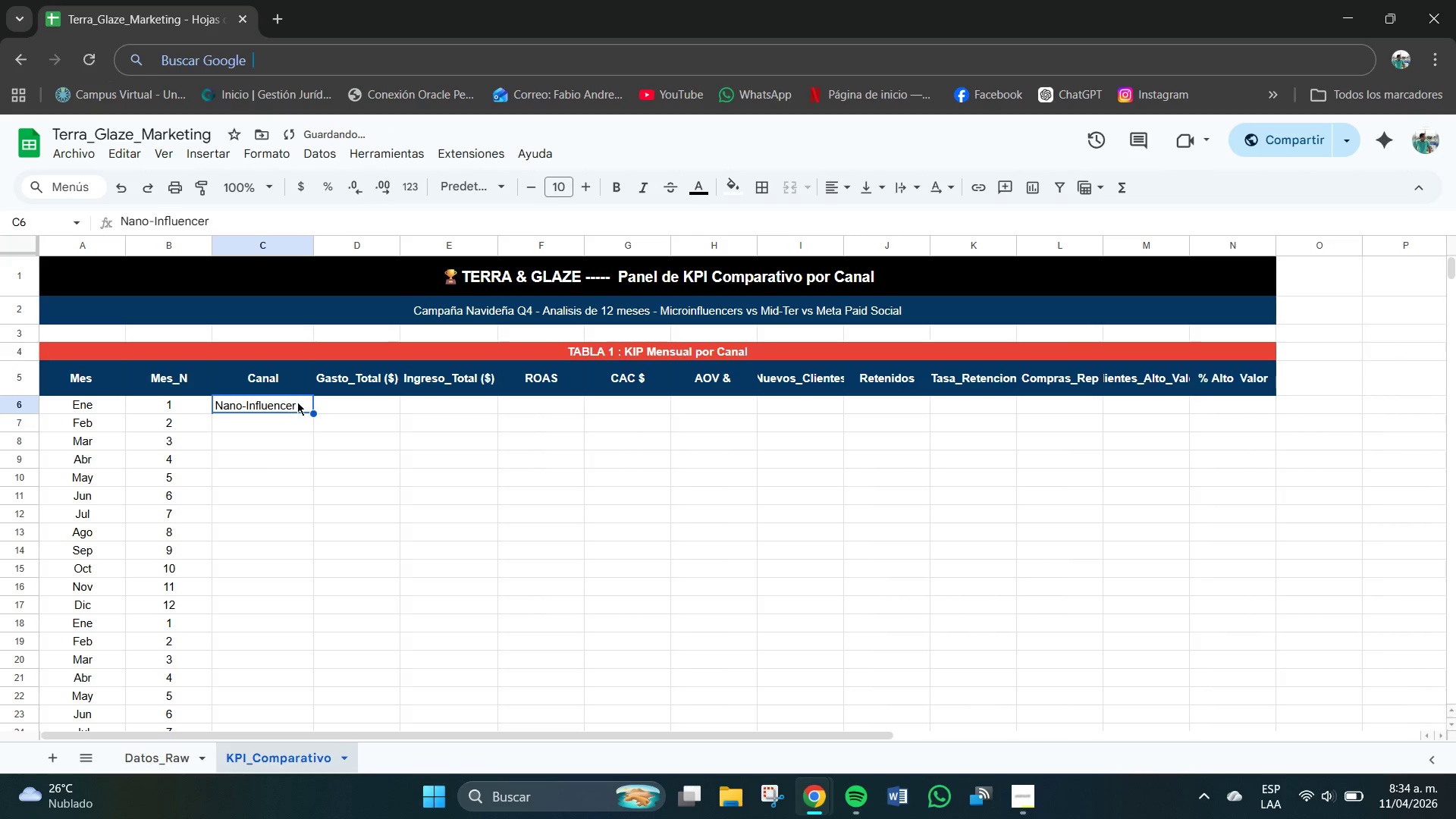 
left_click_drag(start_coordinate=[300, 400], to_coordinate=[306, 592])
 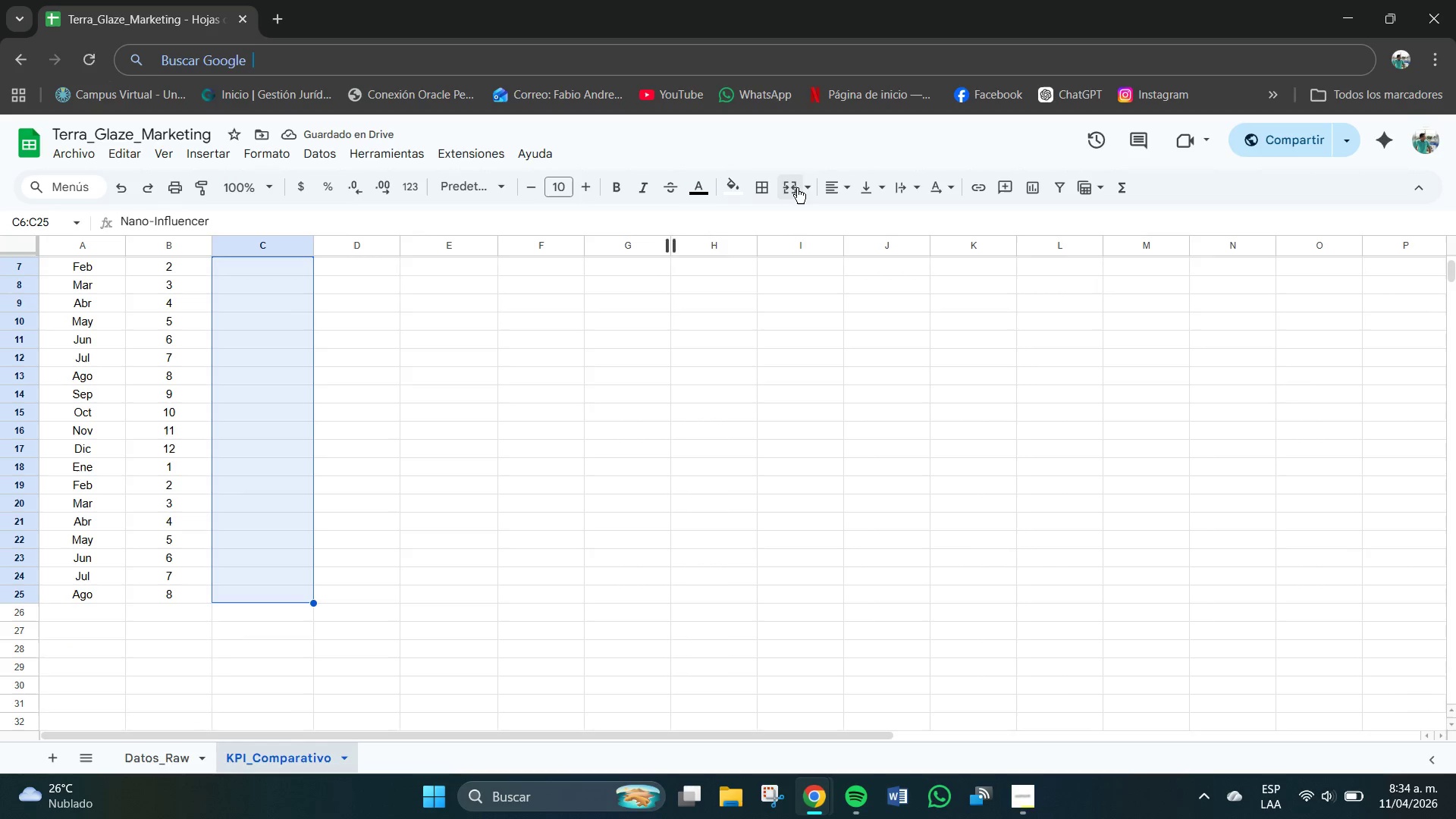 
left_click([807, 188])
 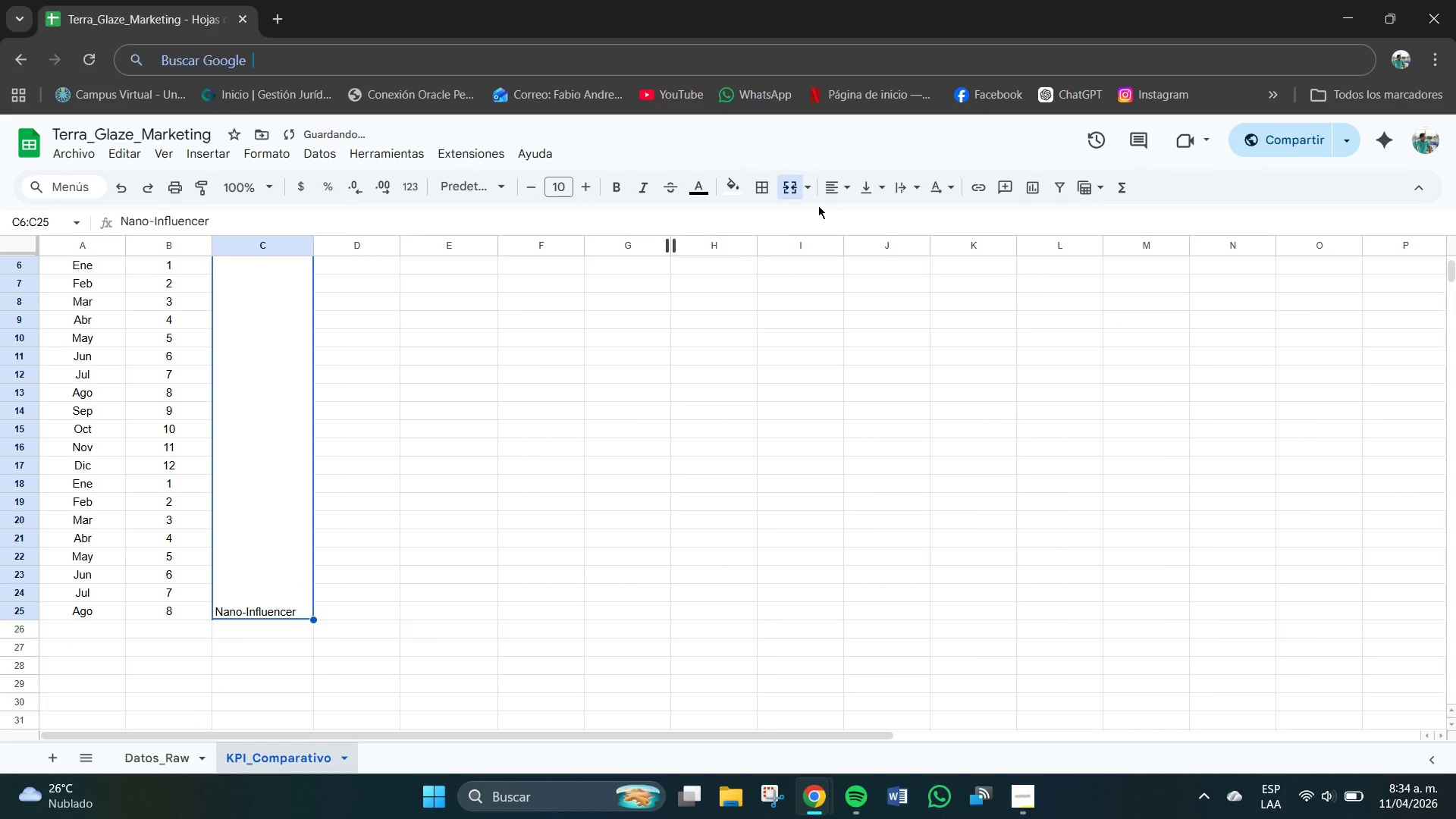 
key(Control+Z)
 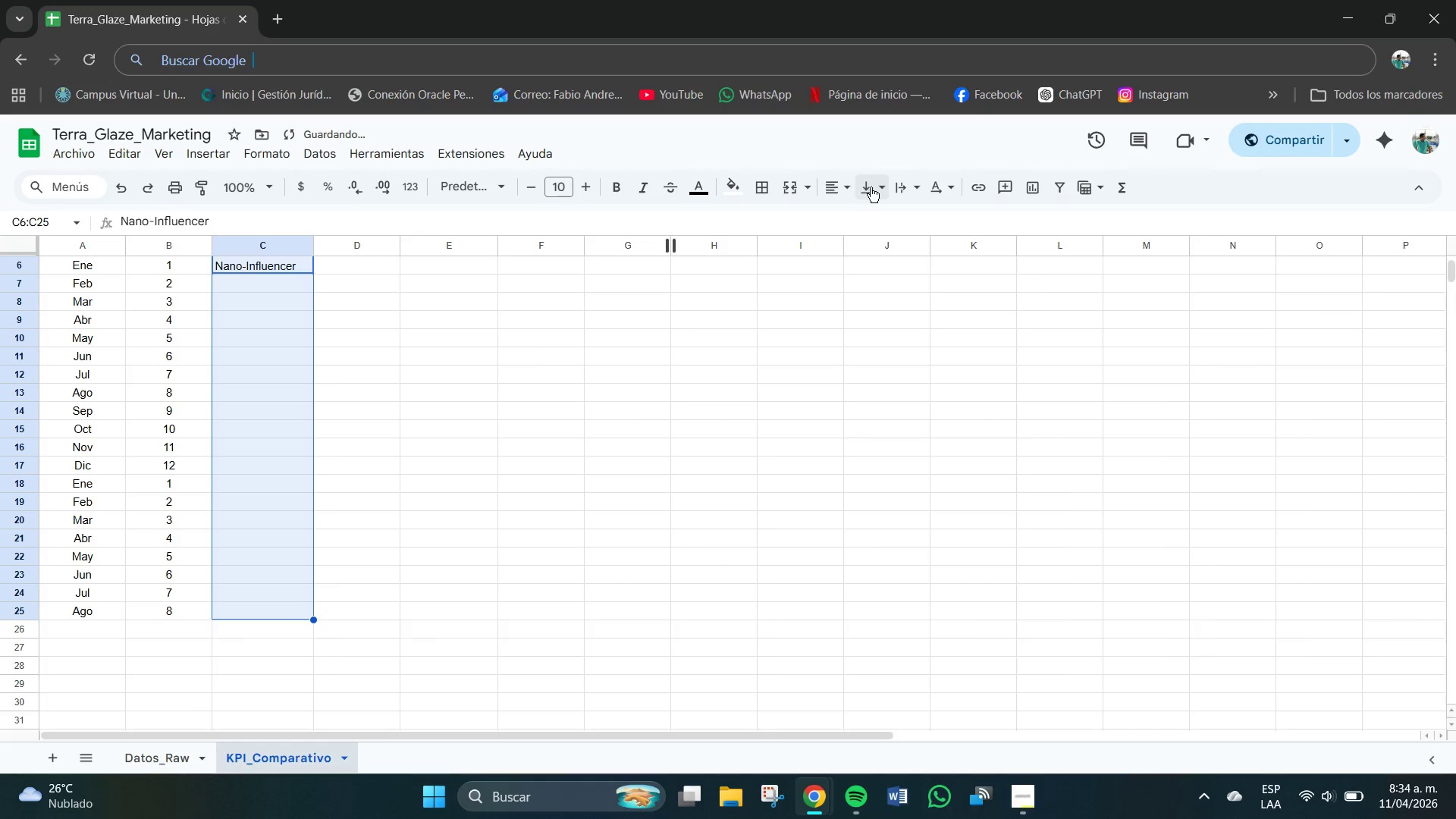 
left_click([850, 188])
 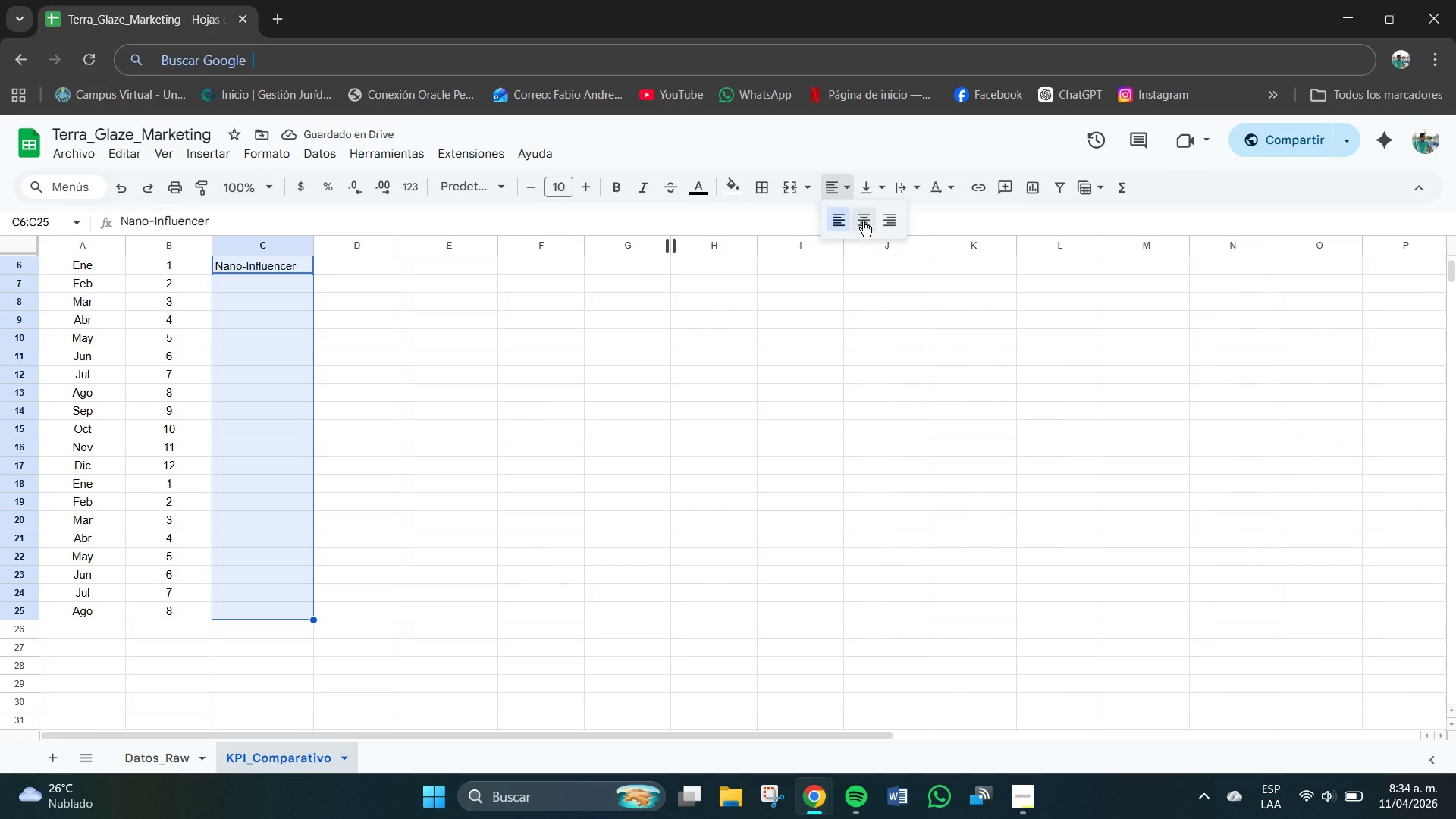 
left_click([863, 221])
 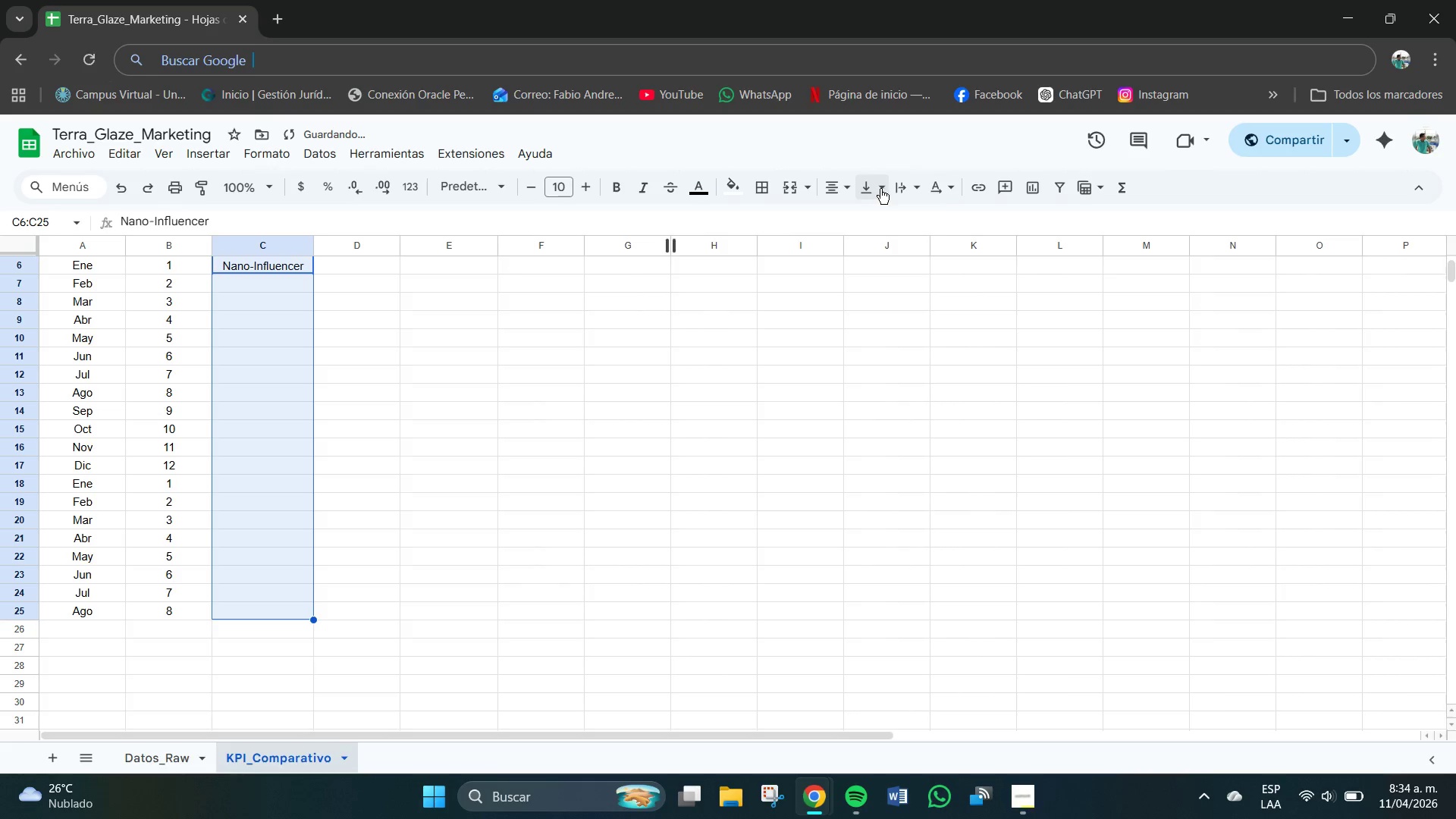 
left_click([880, 189])
 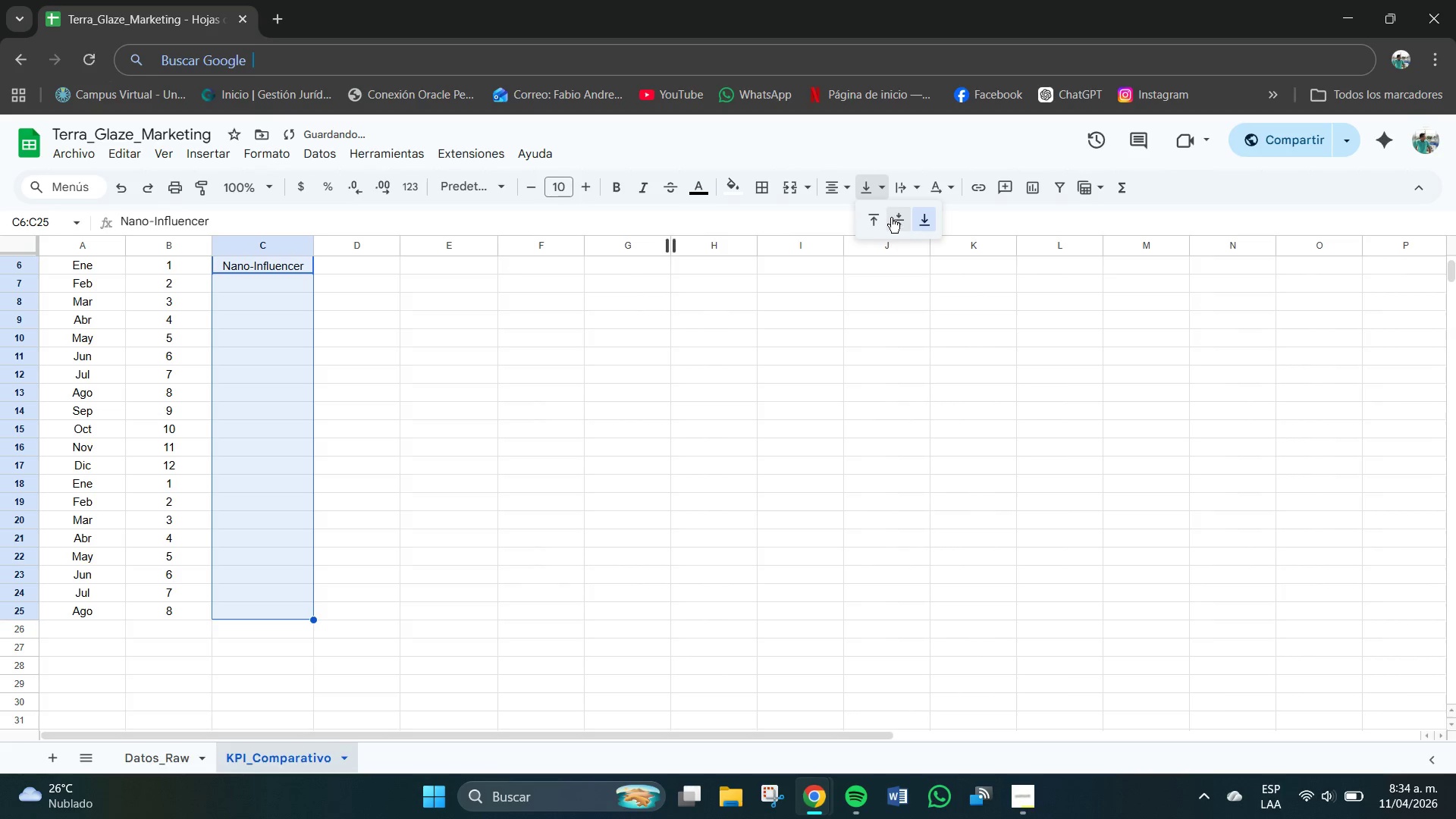 
left_click([897, 218])
 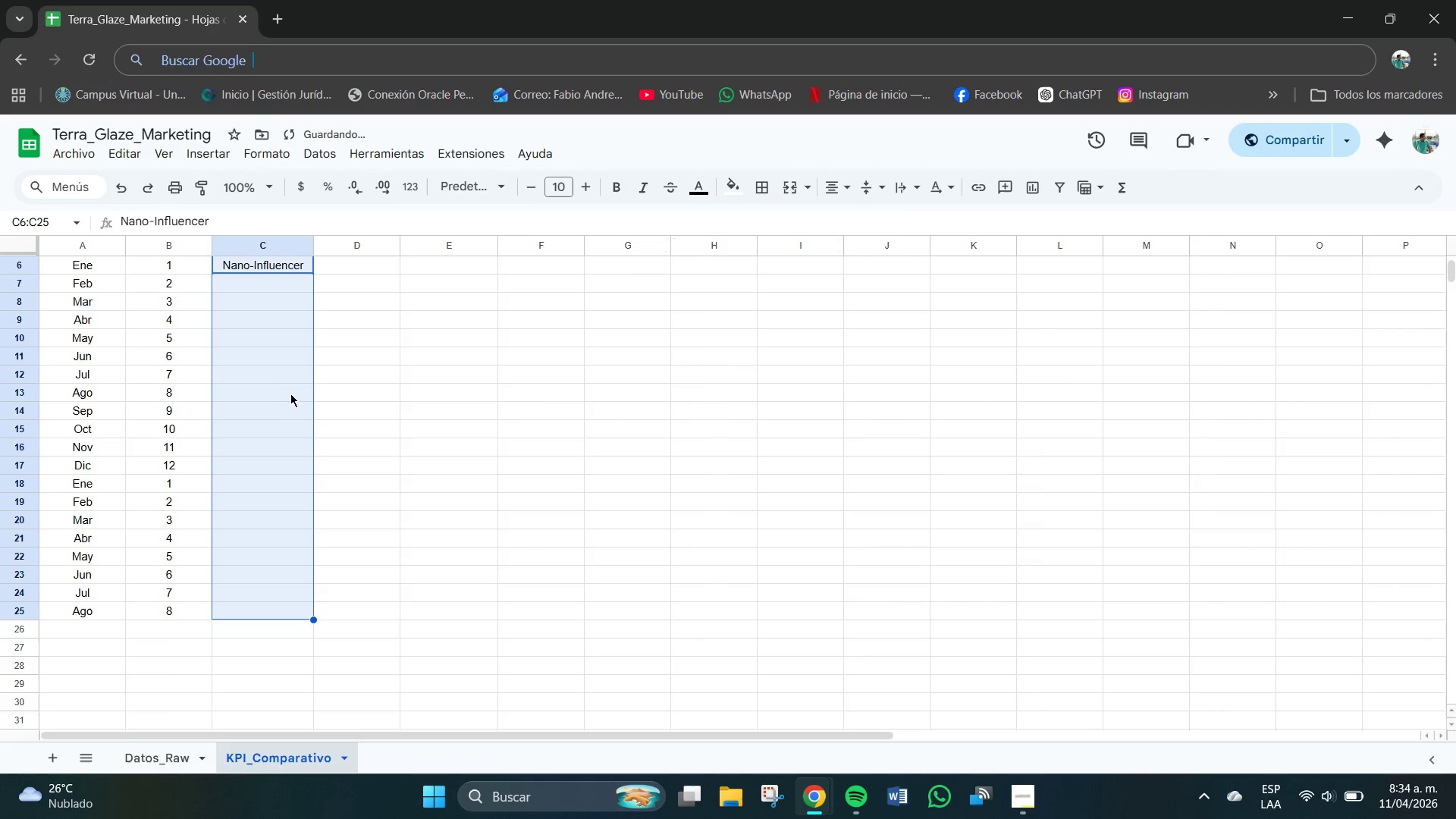 
scroll: coordinate [287, 396], scroll_direction: up, amount: 2.0
 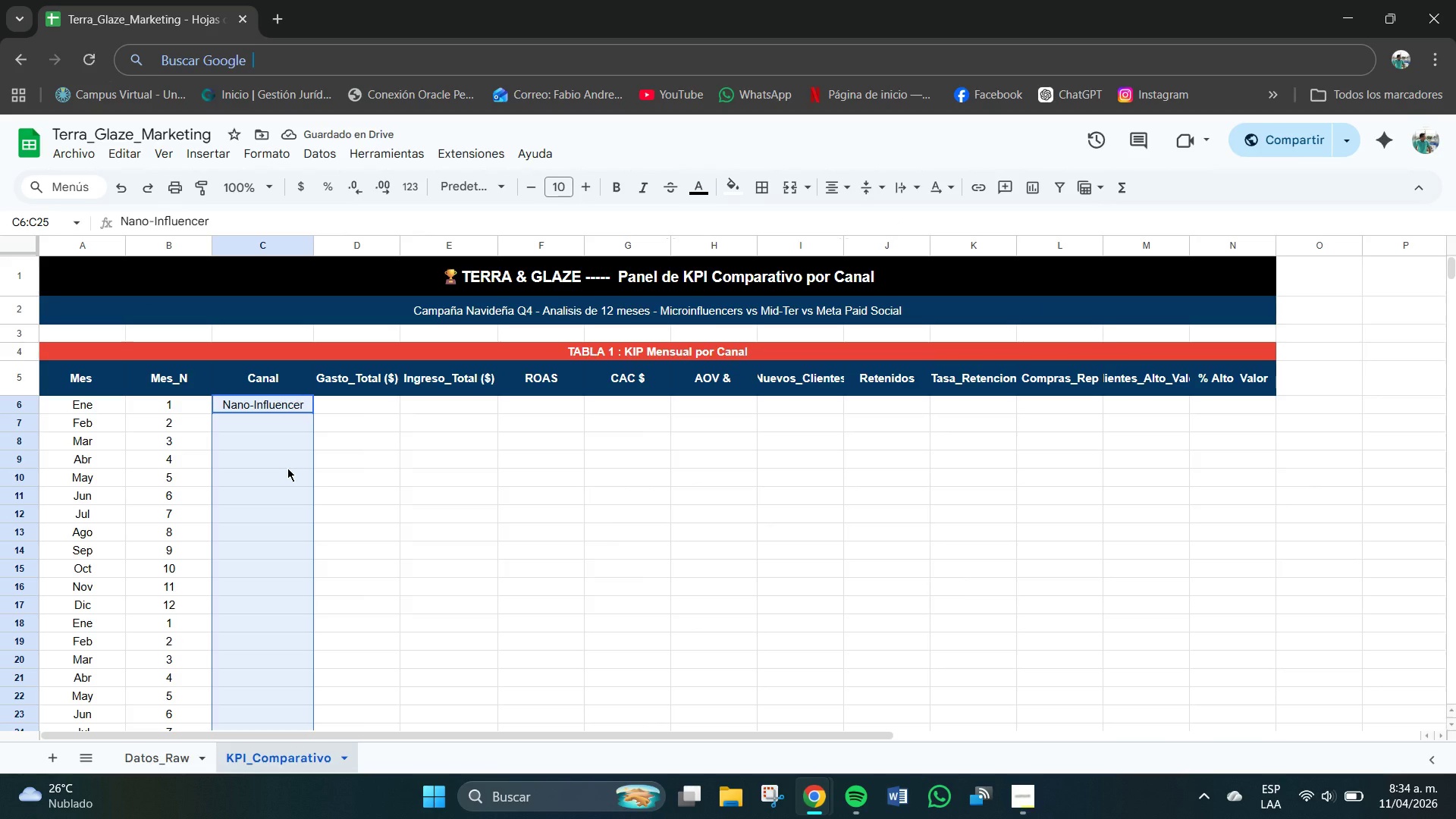 
left_click([264, 421])
 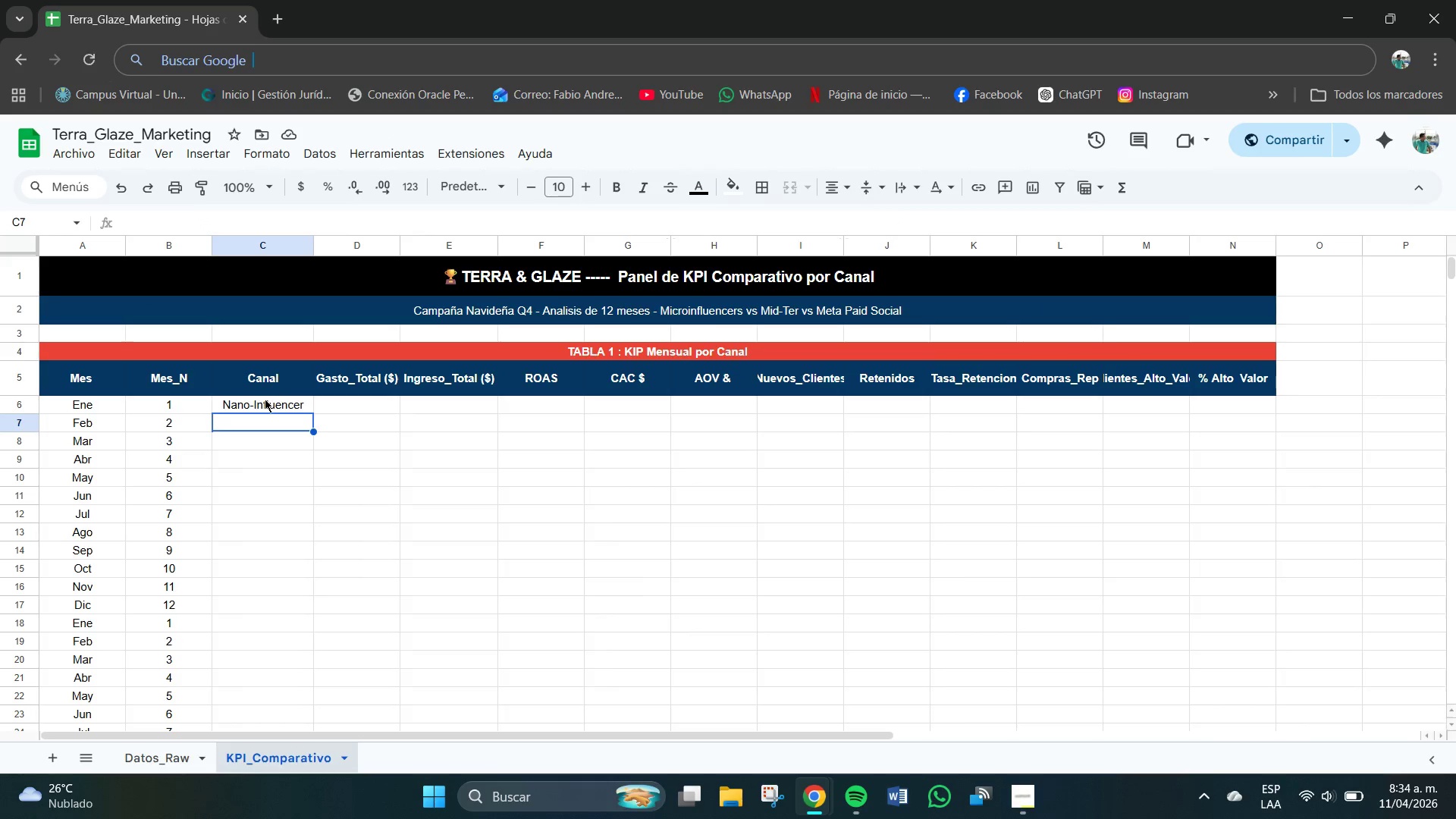 
left_click([265, 401])
 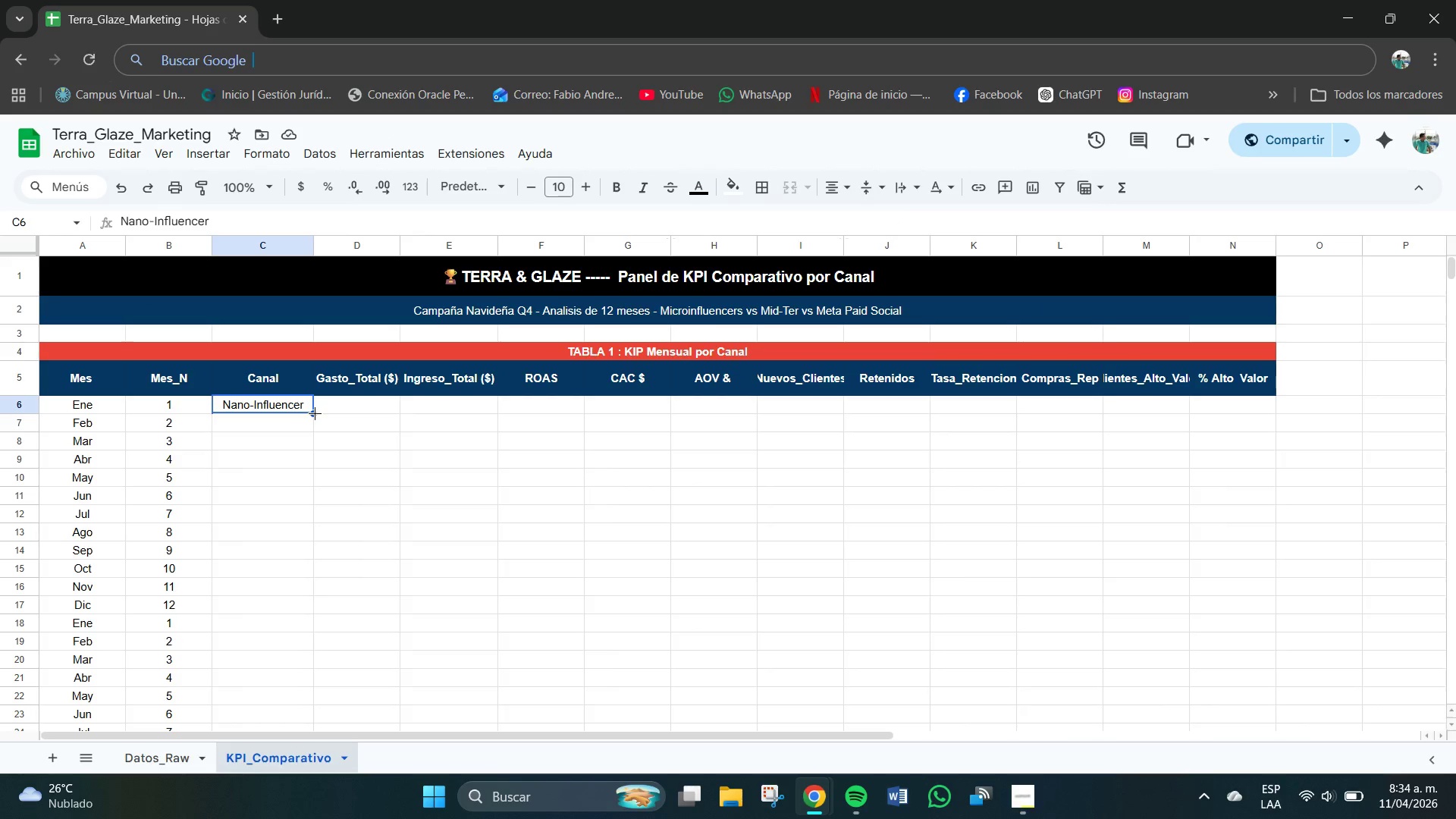 
left_click_drag(start_coordinate=[314, 413], to_coordinate=[298, 613])
 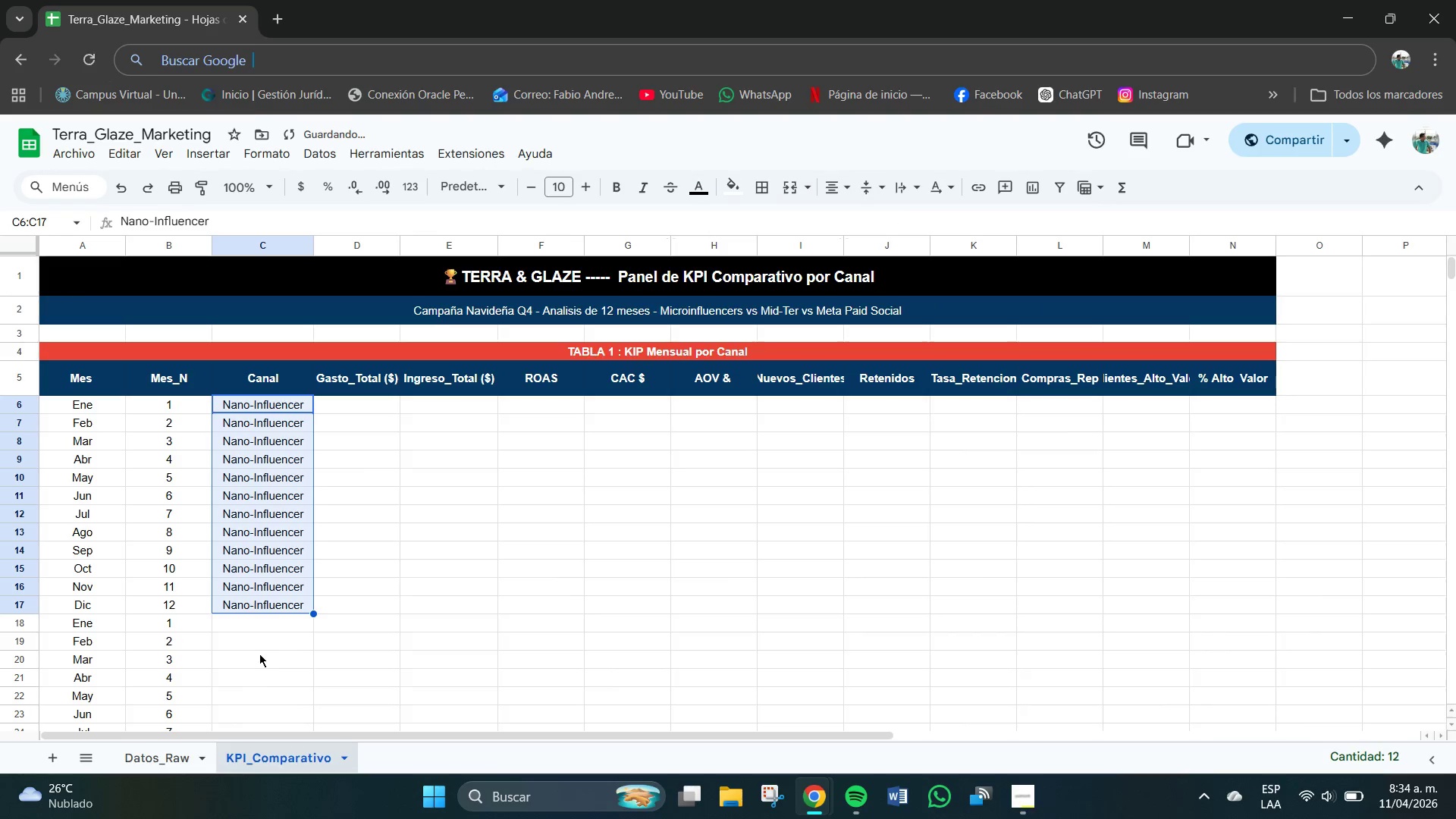 
left_click([257, 651])
 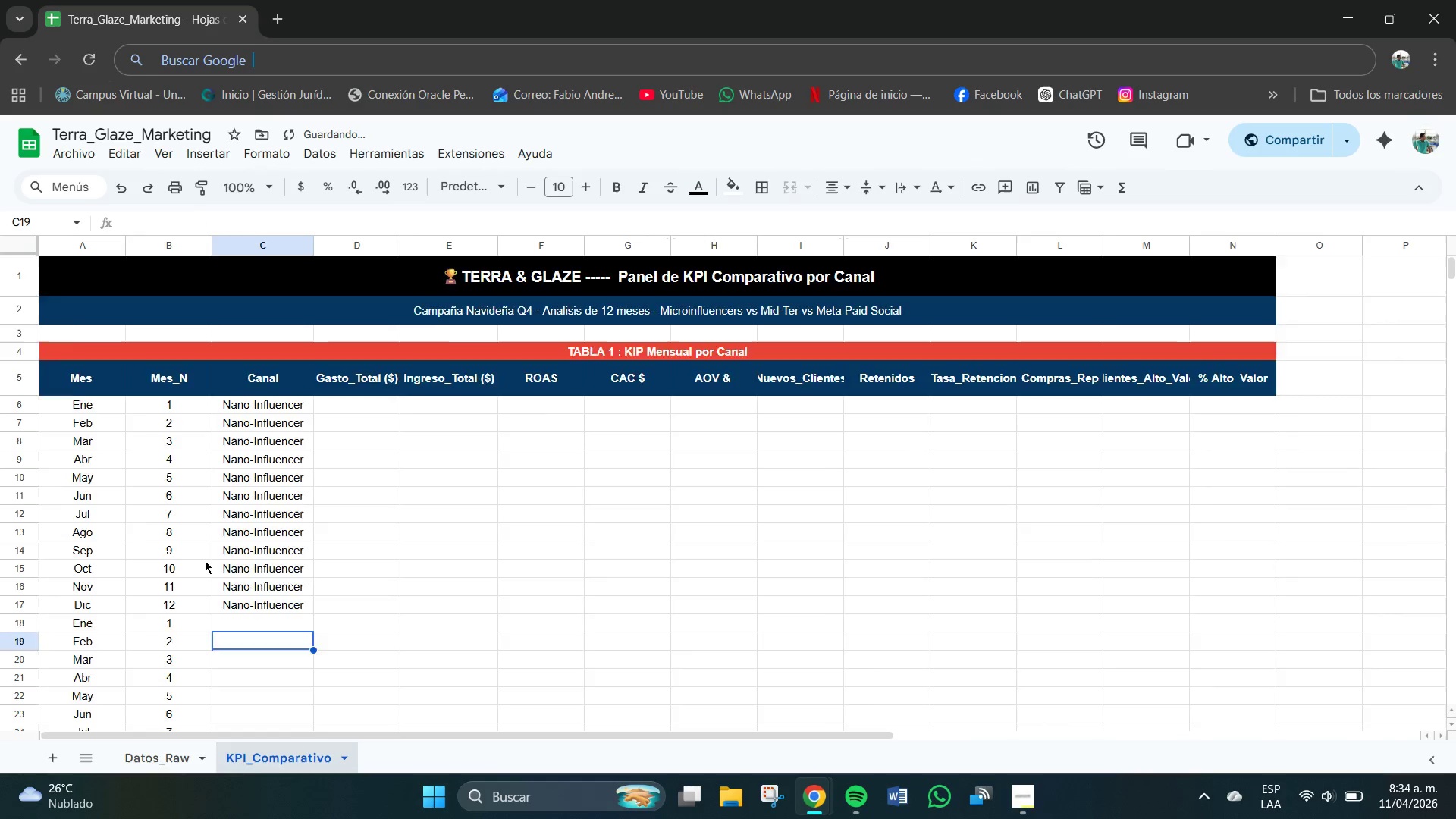 
scroll: coordinate [204, 560], scroll_direction: down, amount: 2.0
 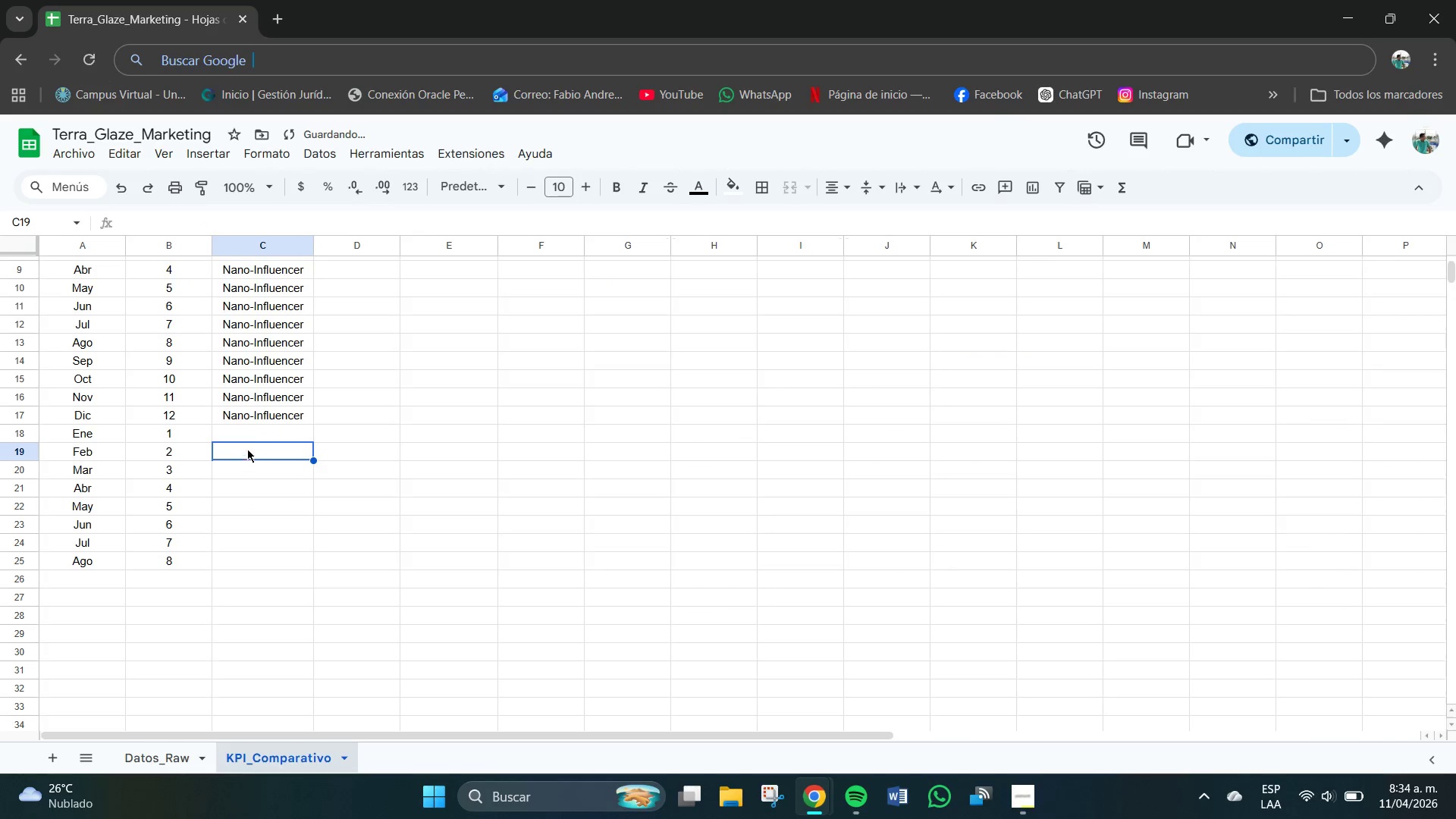 
left_click([252, 443])
 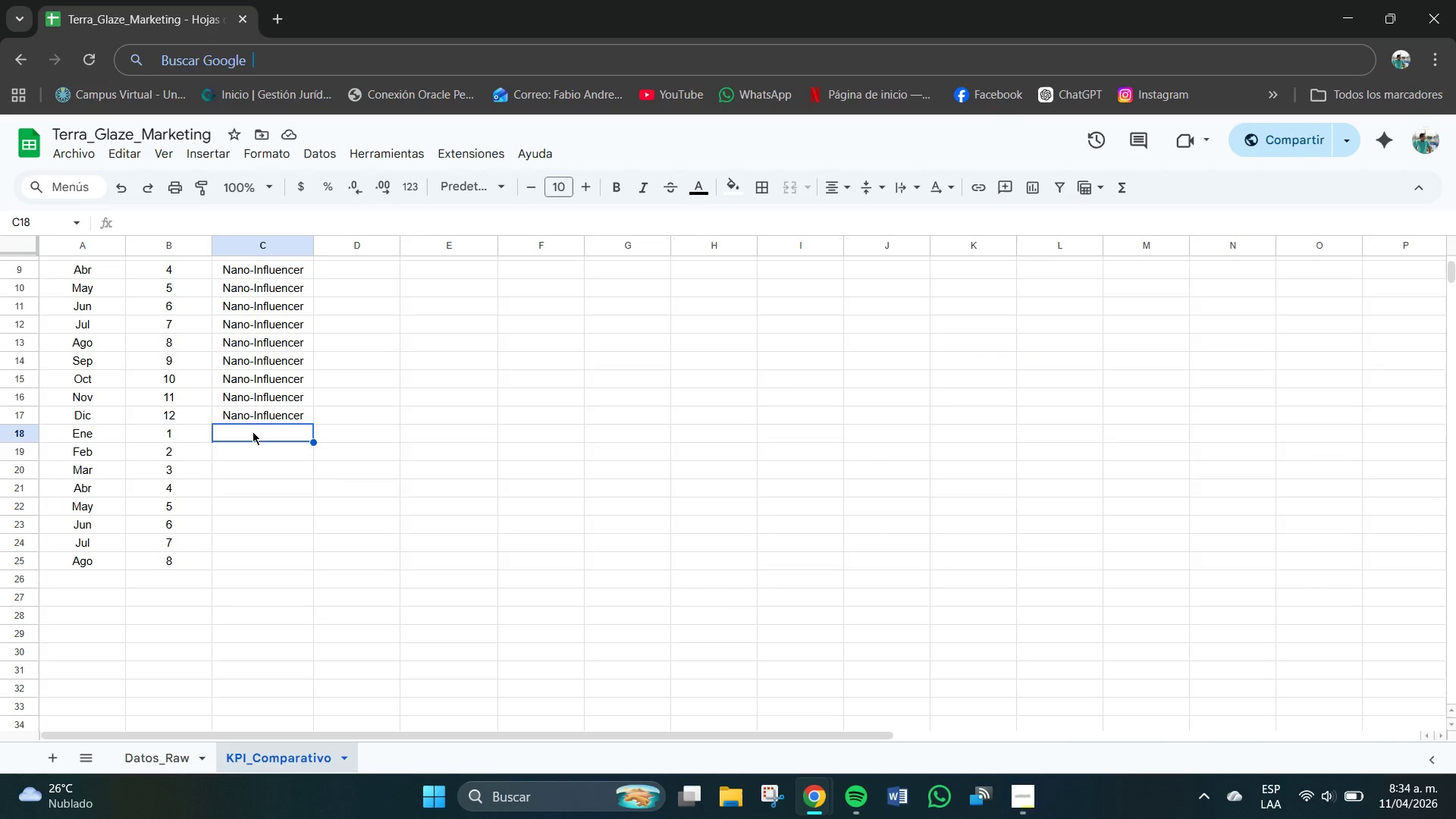 
wait(5.23)
 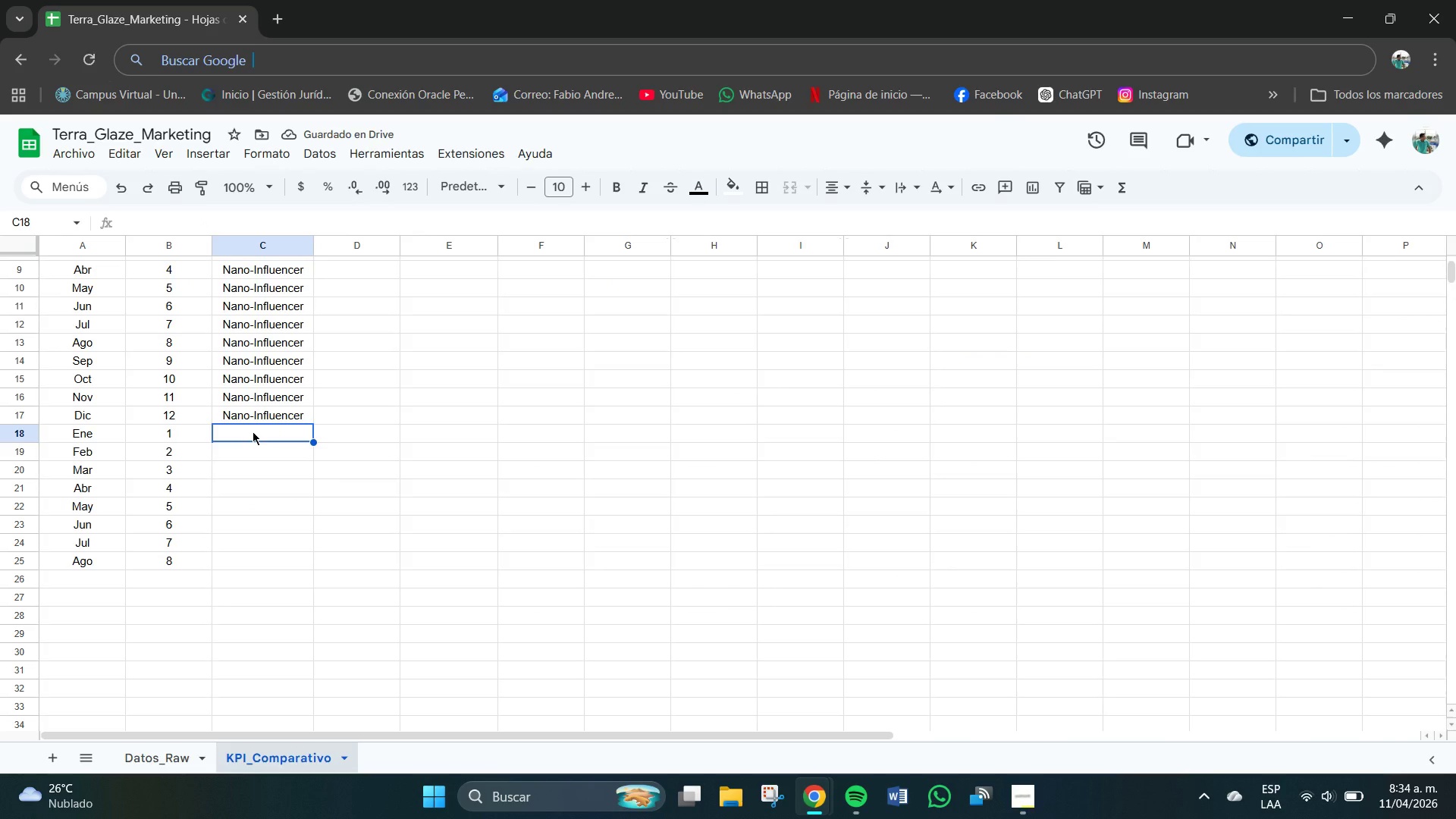 
type(Med)
key(Backspace)
key(Backspace)
type(id-To)
key(Backspace)
type(ier)
 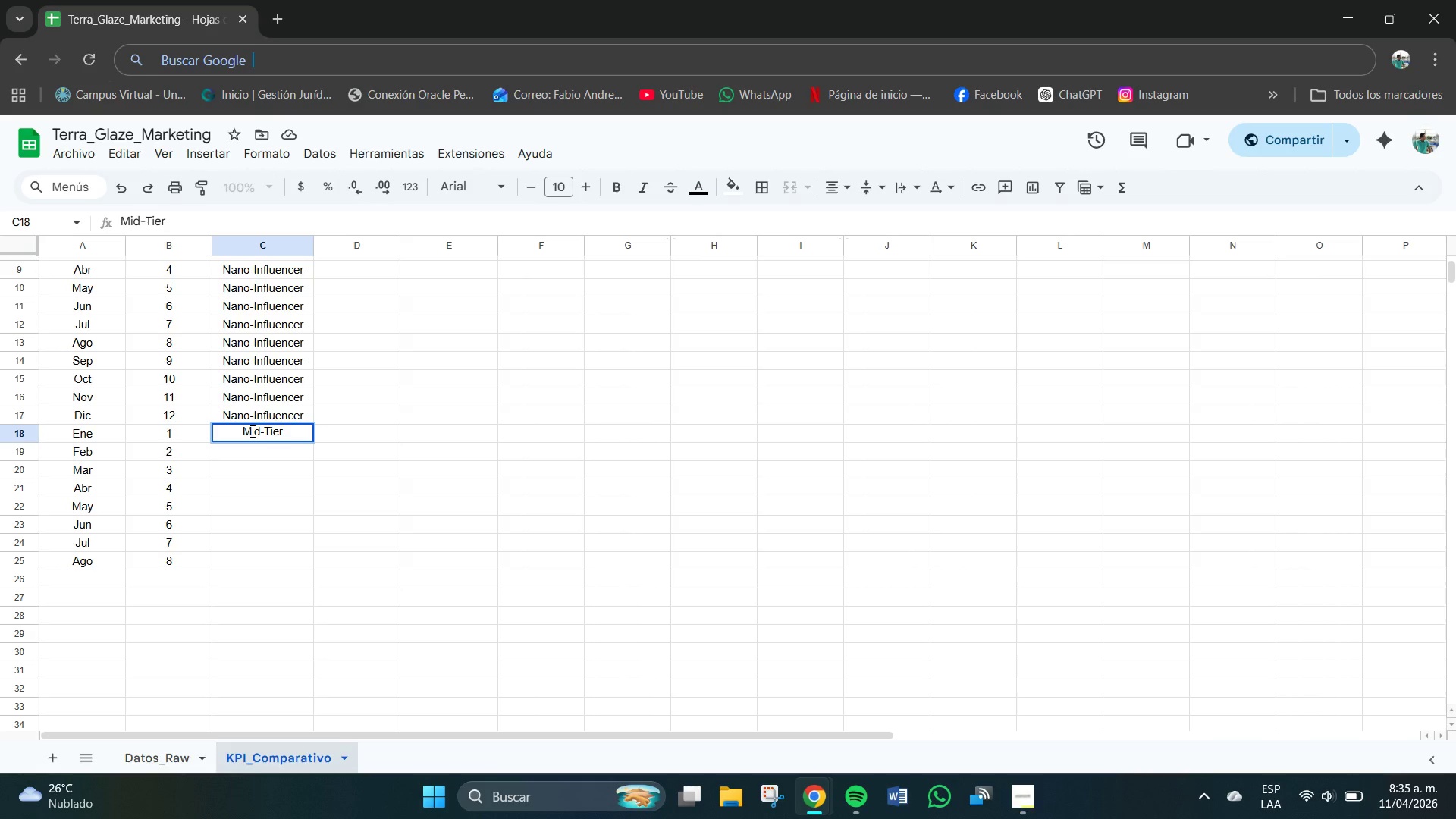 
type( Influencer)
 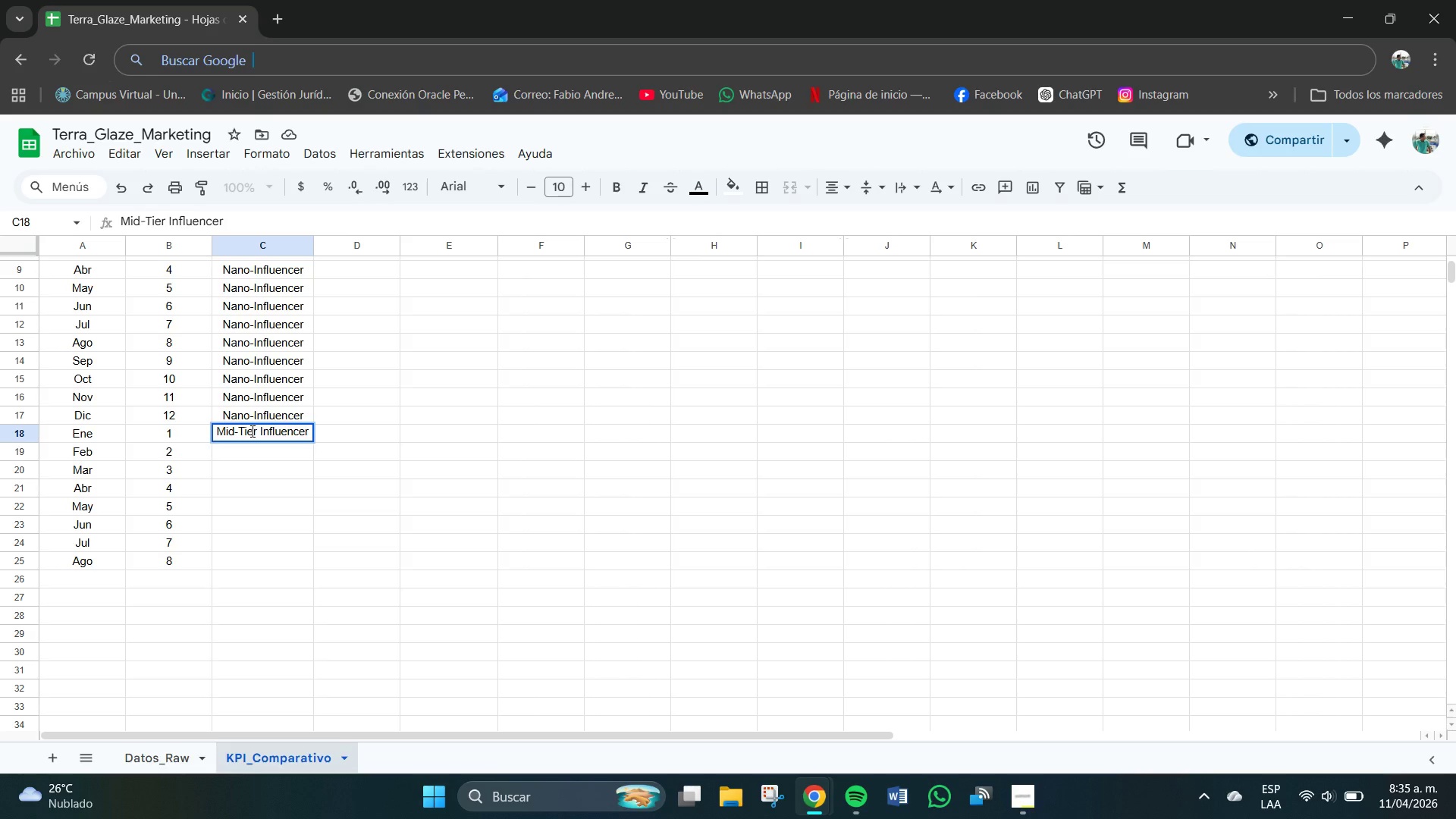 
key(Enter)
 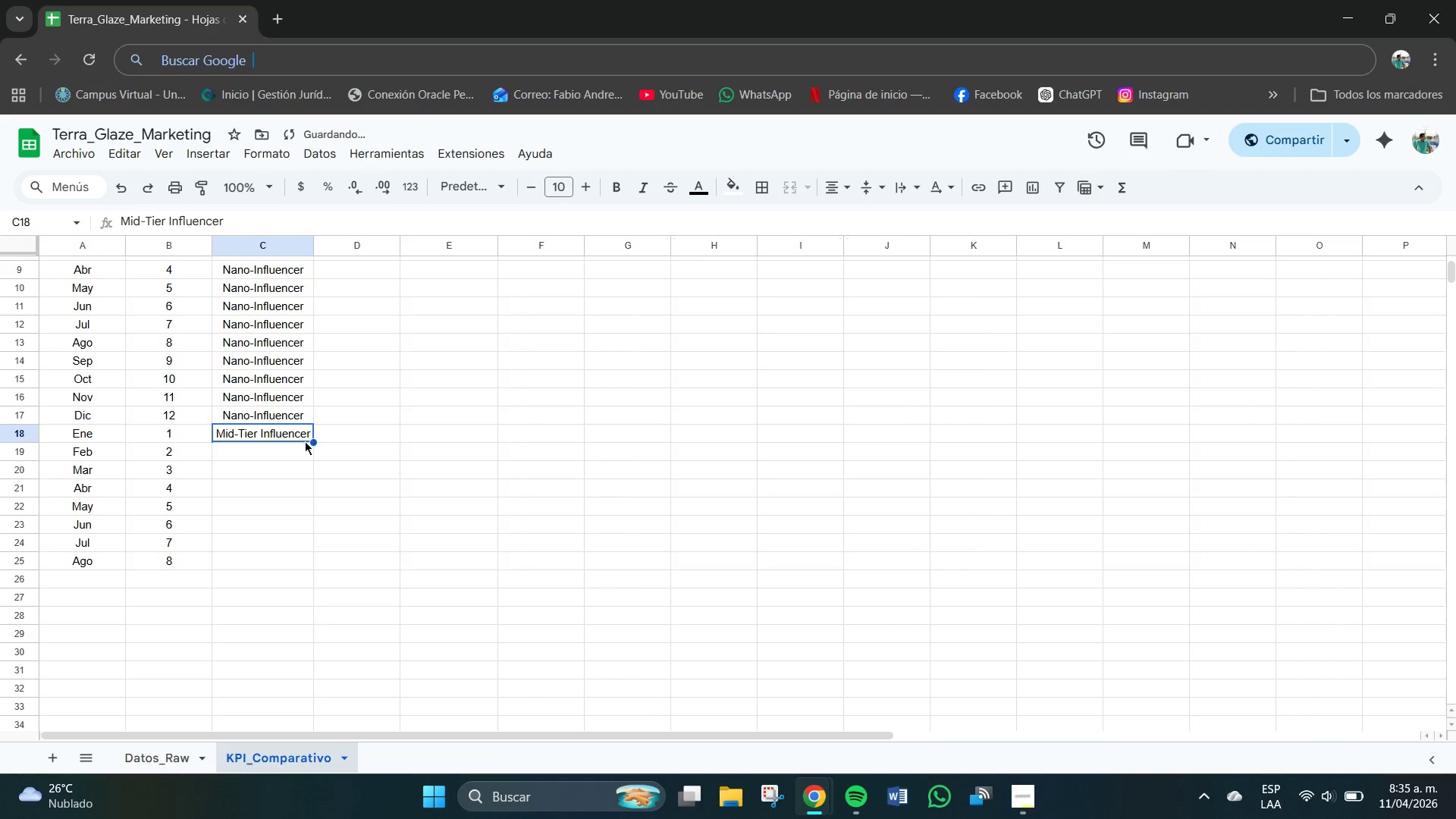 
left_click_drag(start_coordinate=[315, 444], to_coordinate=[309, 559])
 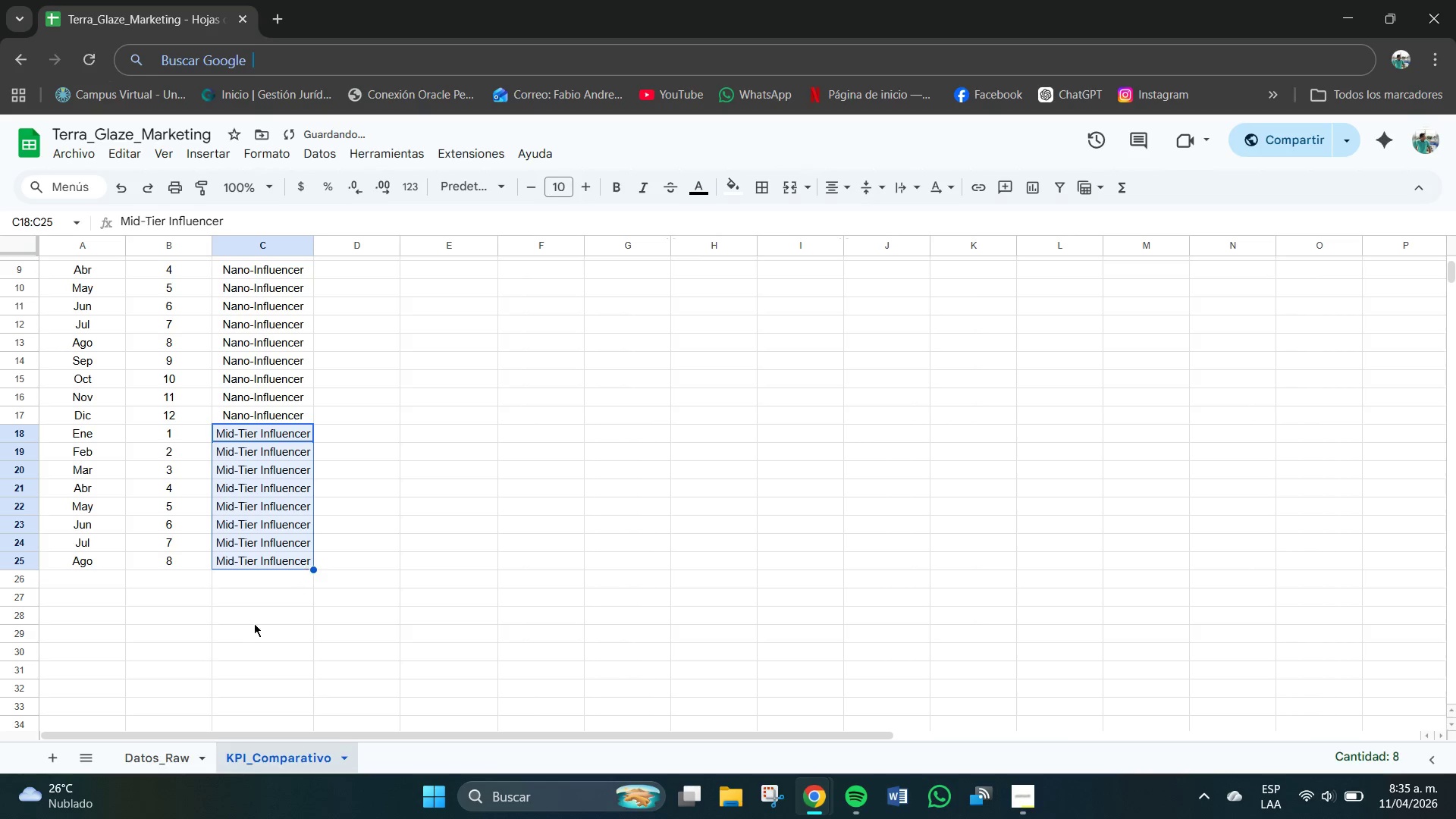 
left_click([252, 629])
 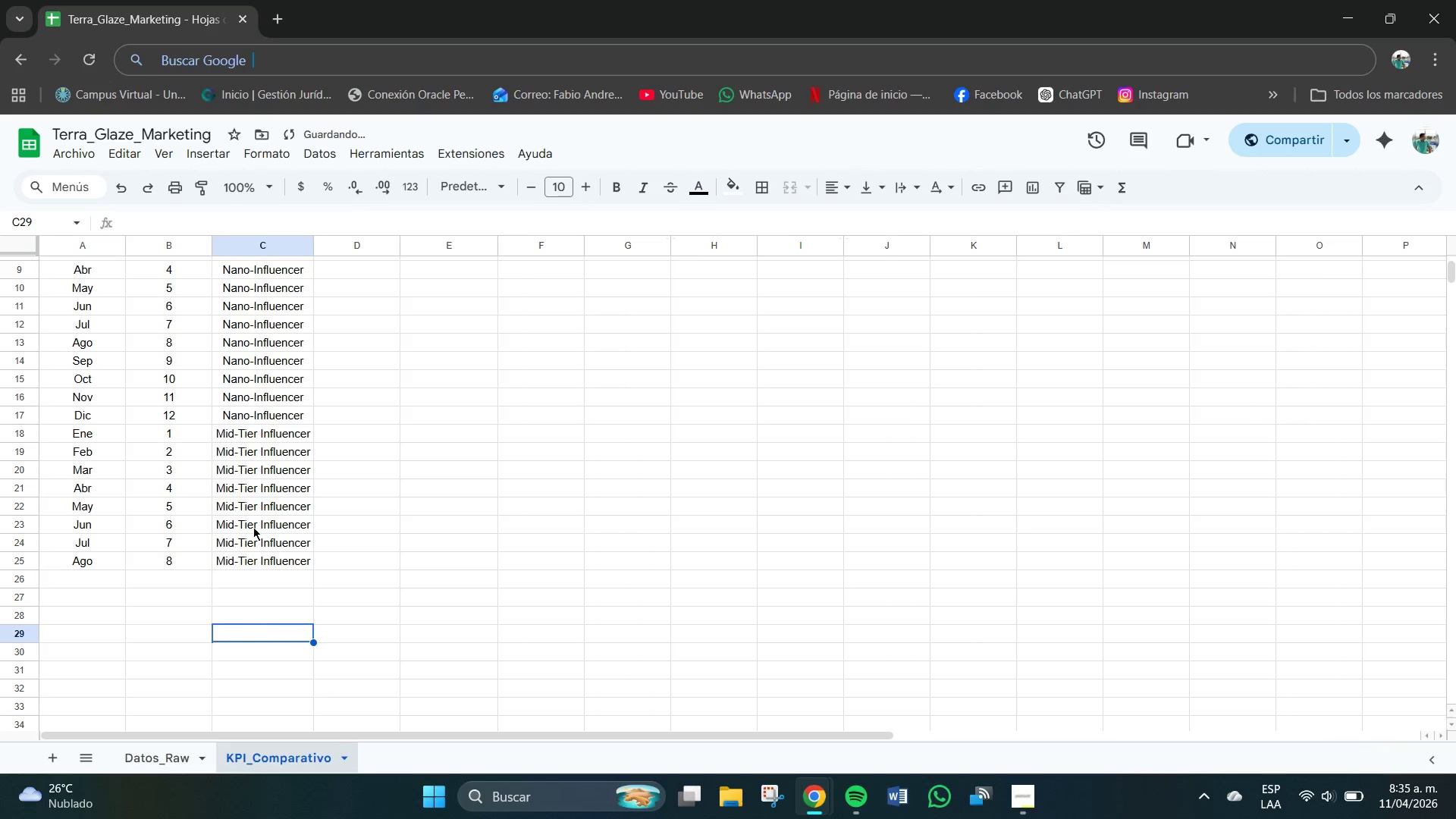 
scroll: coordinate [251, 524], scroll_direction: up, amount: 2.0
 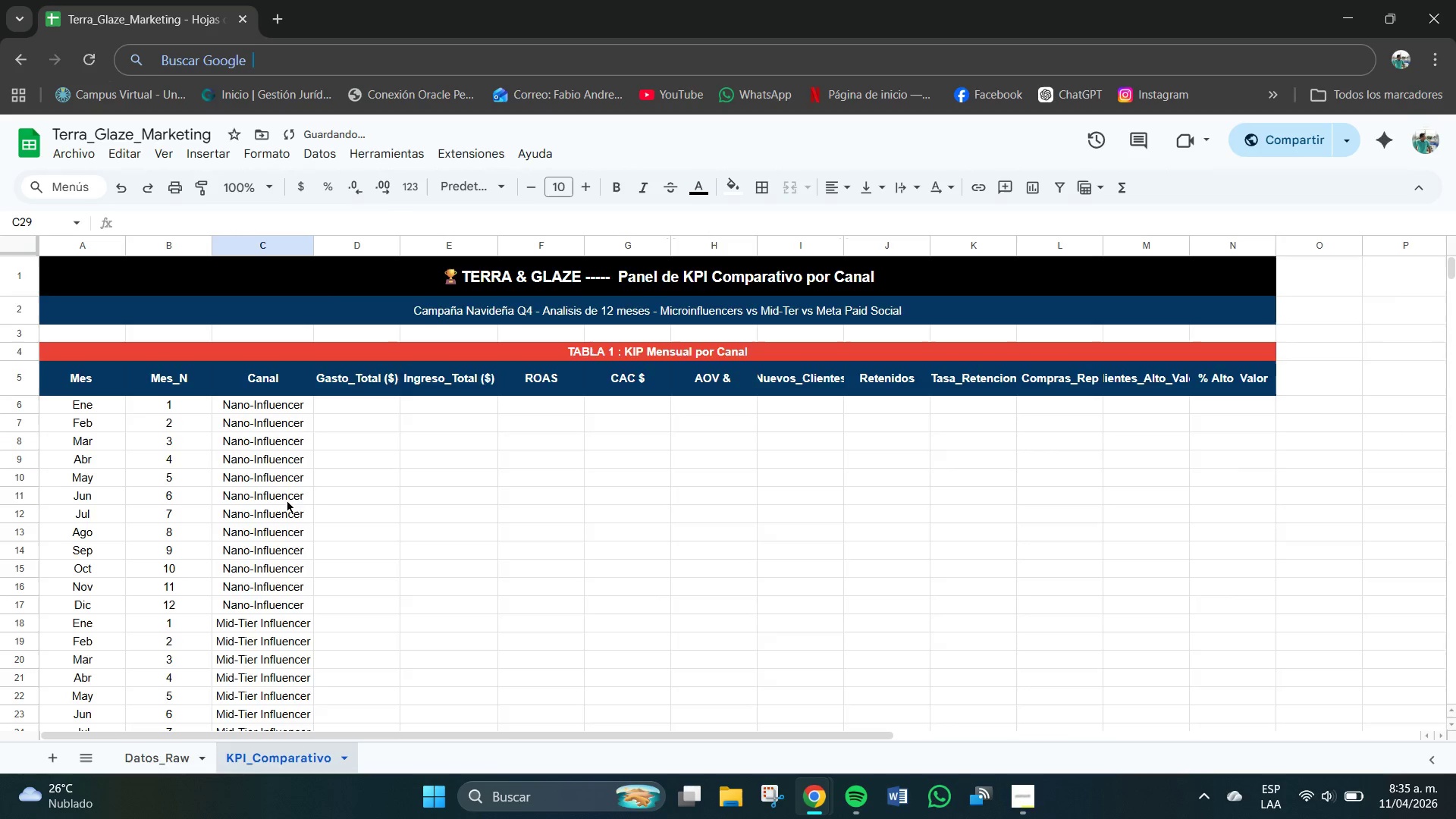 
scroll: coordinate [295, 493], scroll_direction: down, amount: 1.0
 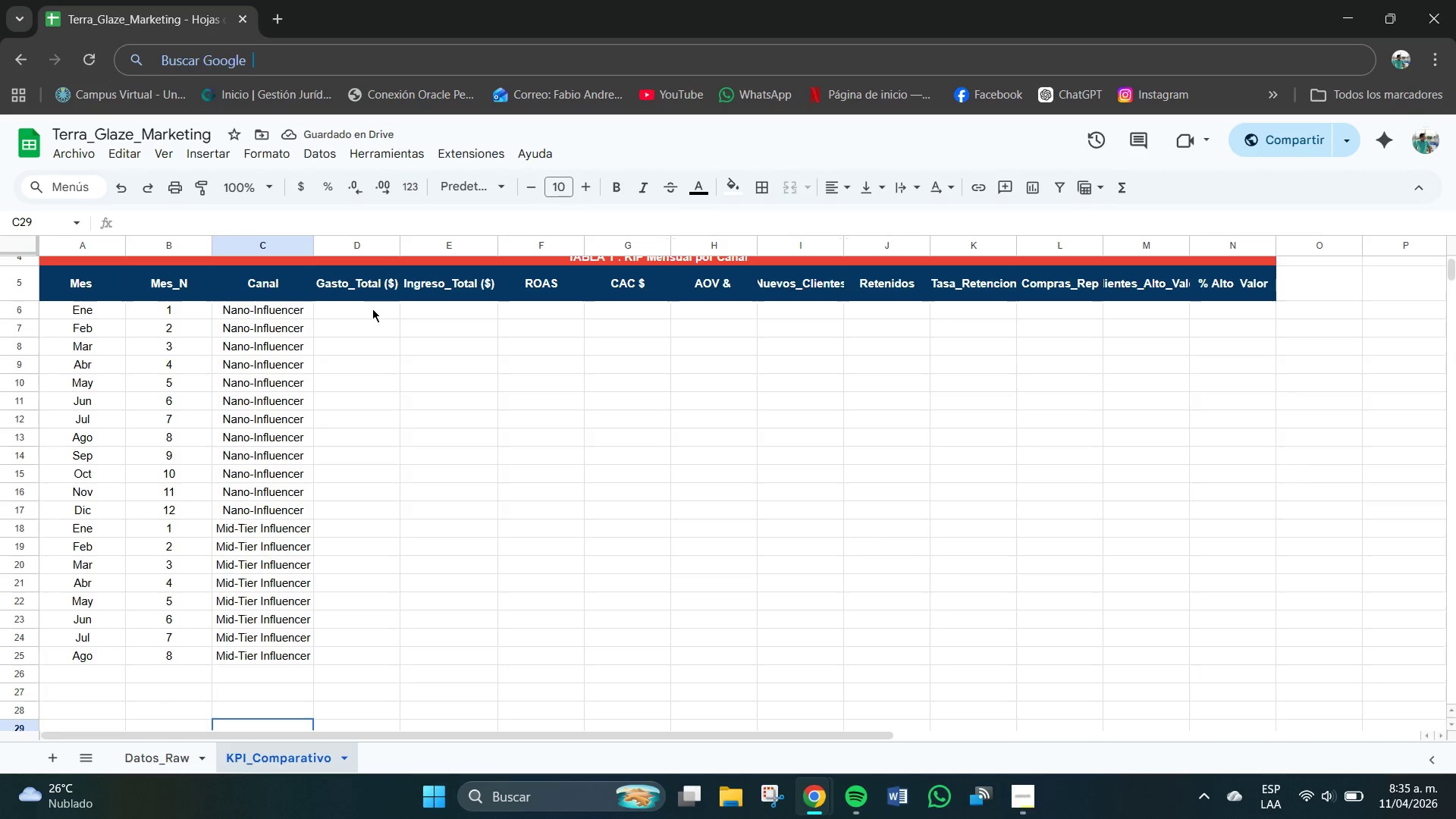 
left_click([371, 309])
 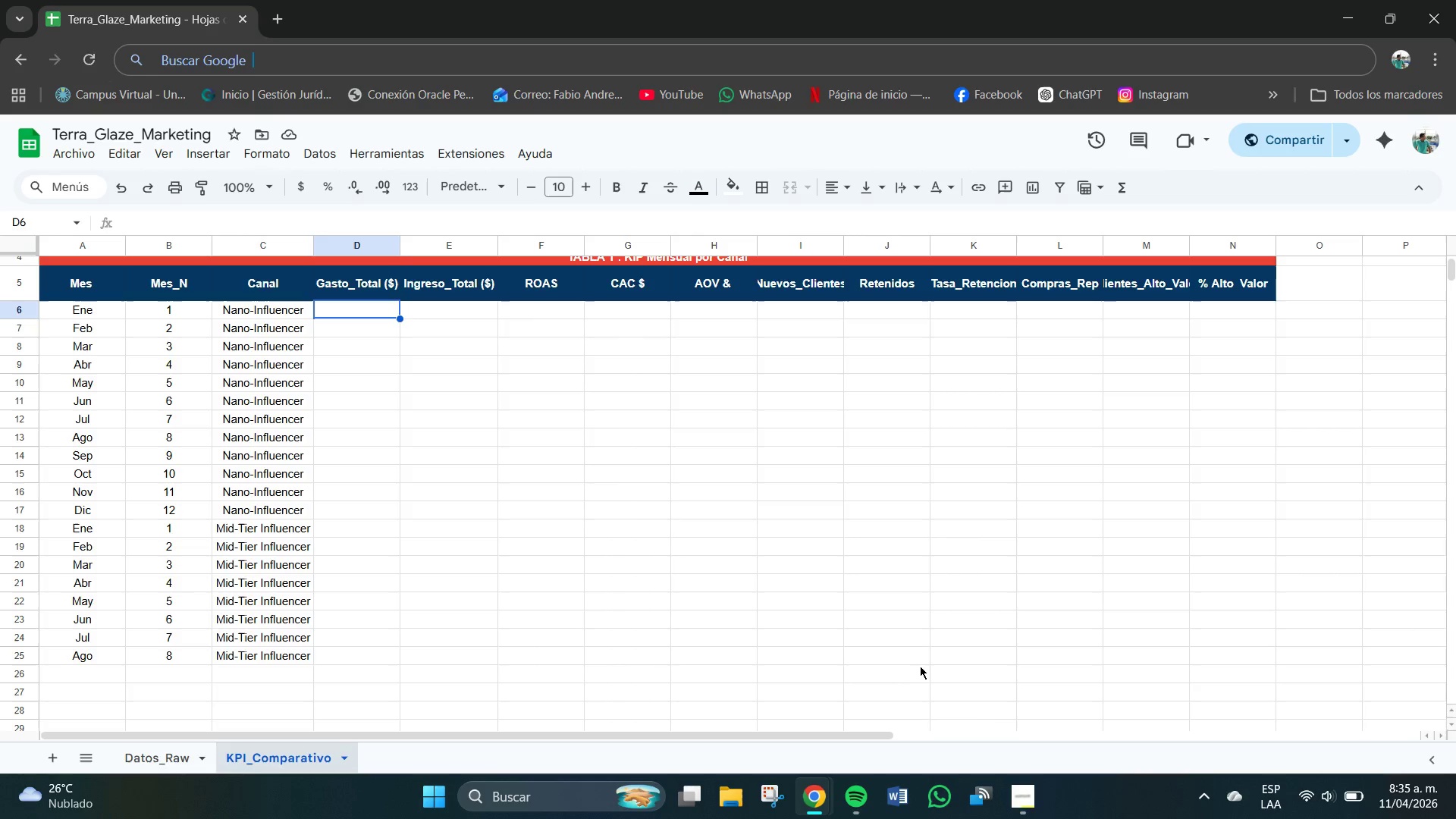 
wait(21.92)
 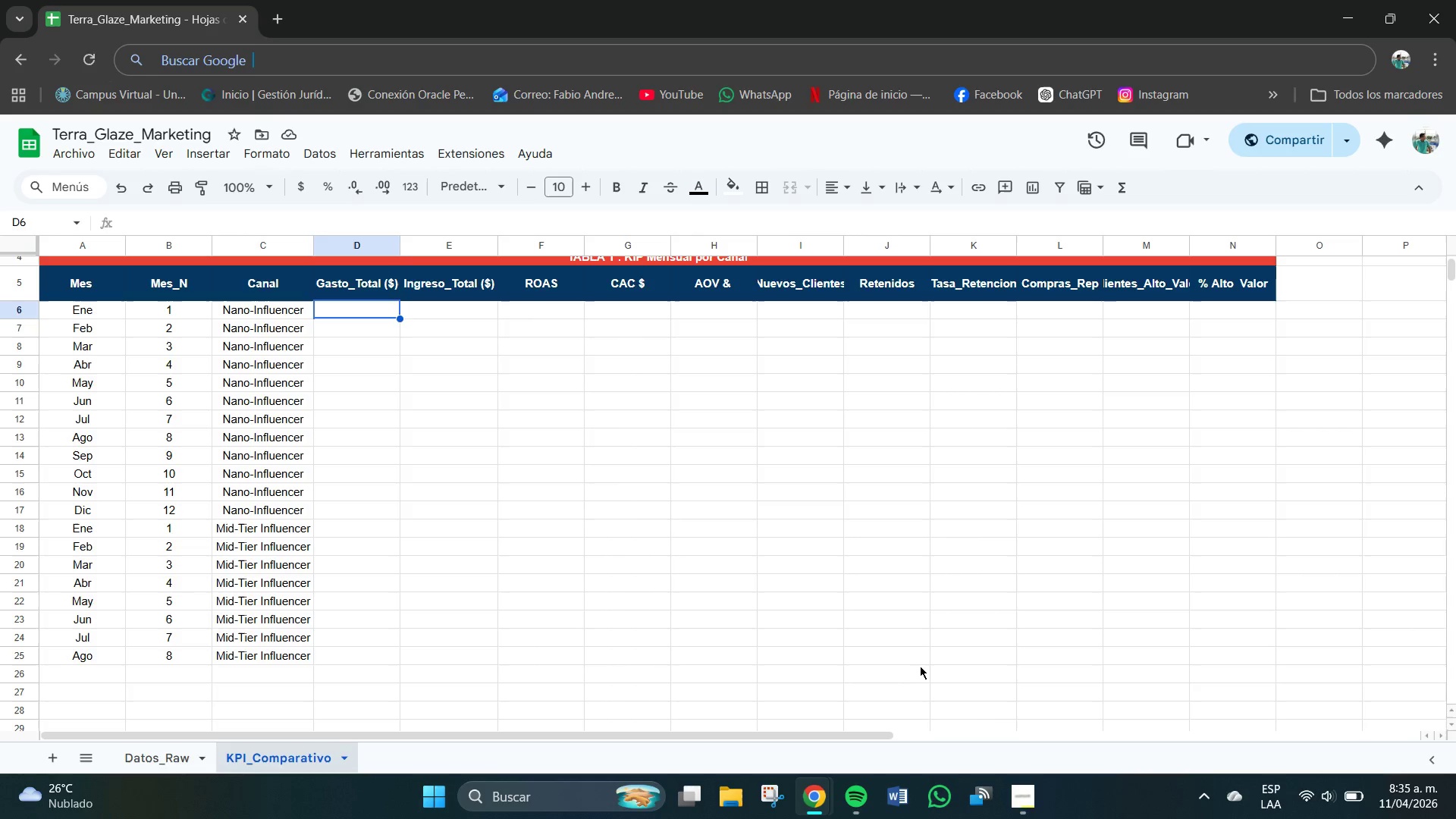 
left_click([360, 312])
 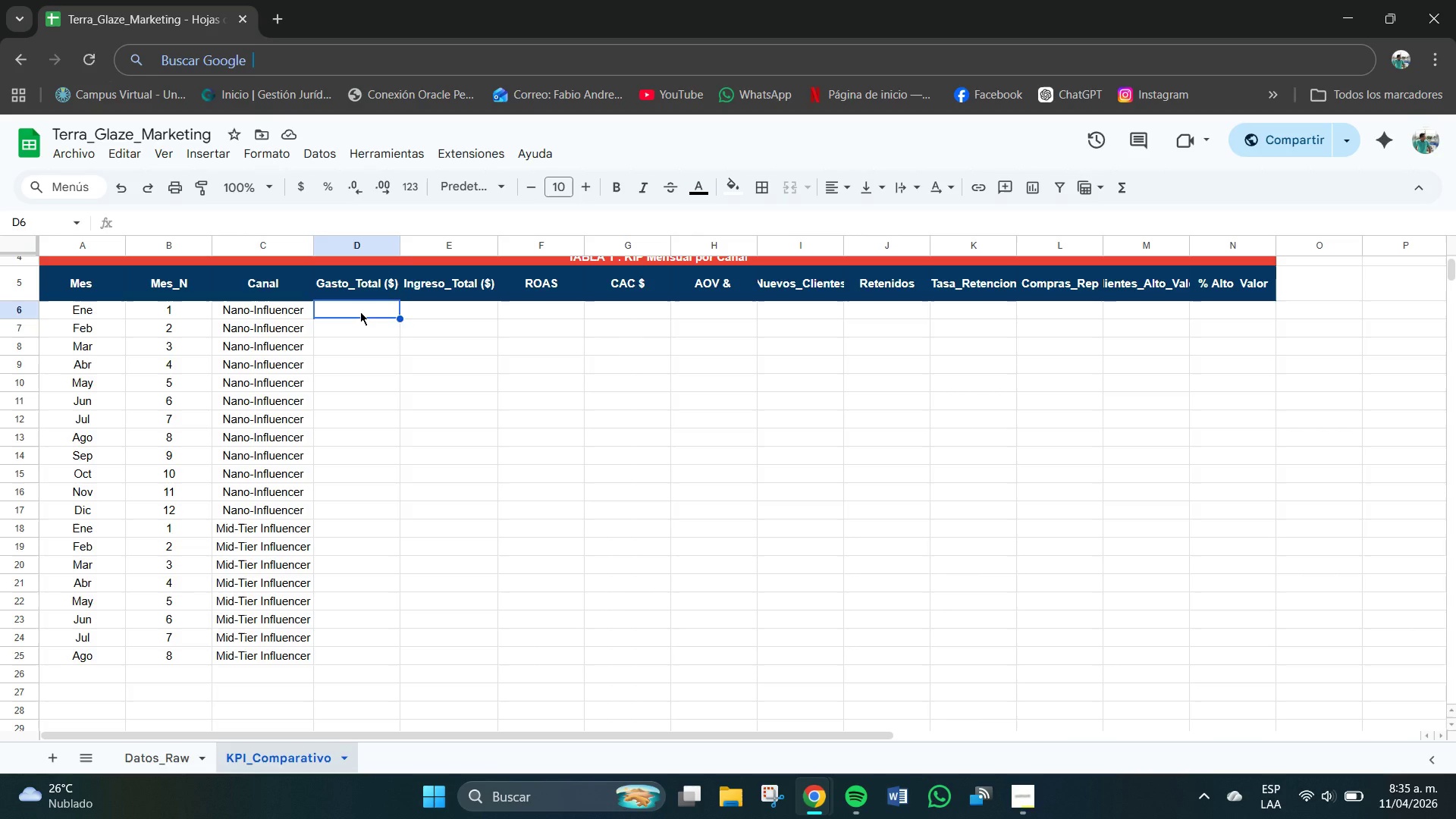 
type()SUMAPRODUCTO)
 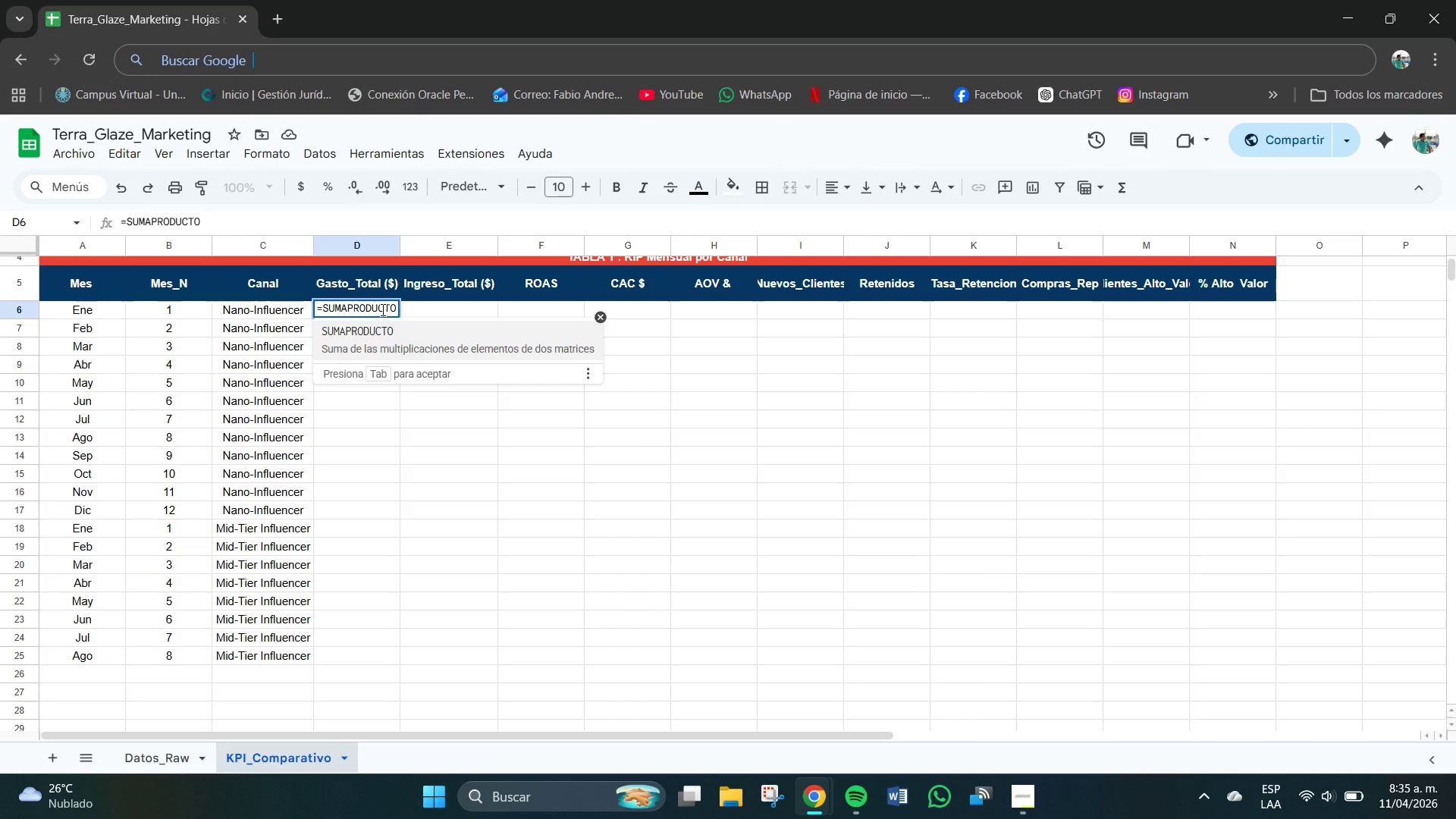 
wait(10.7)
 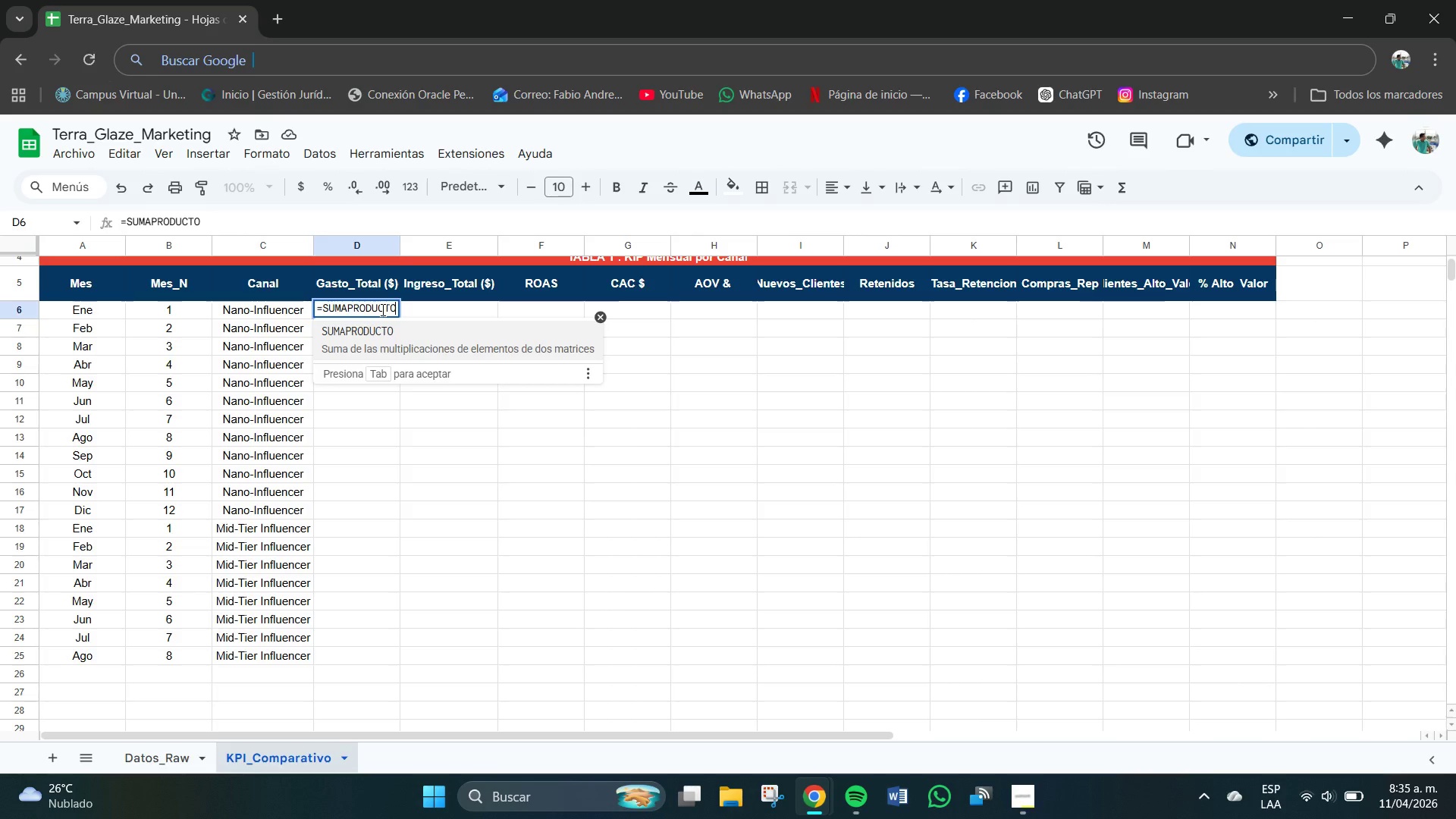 
type(**)
 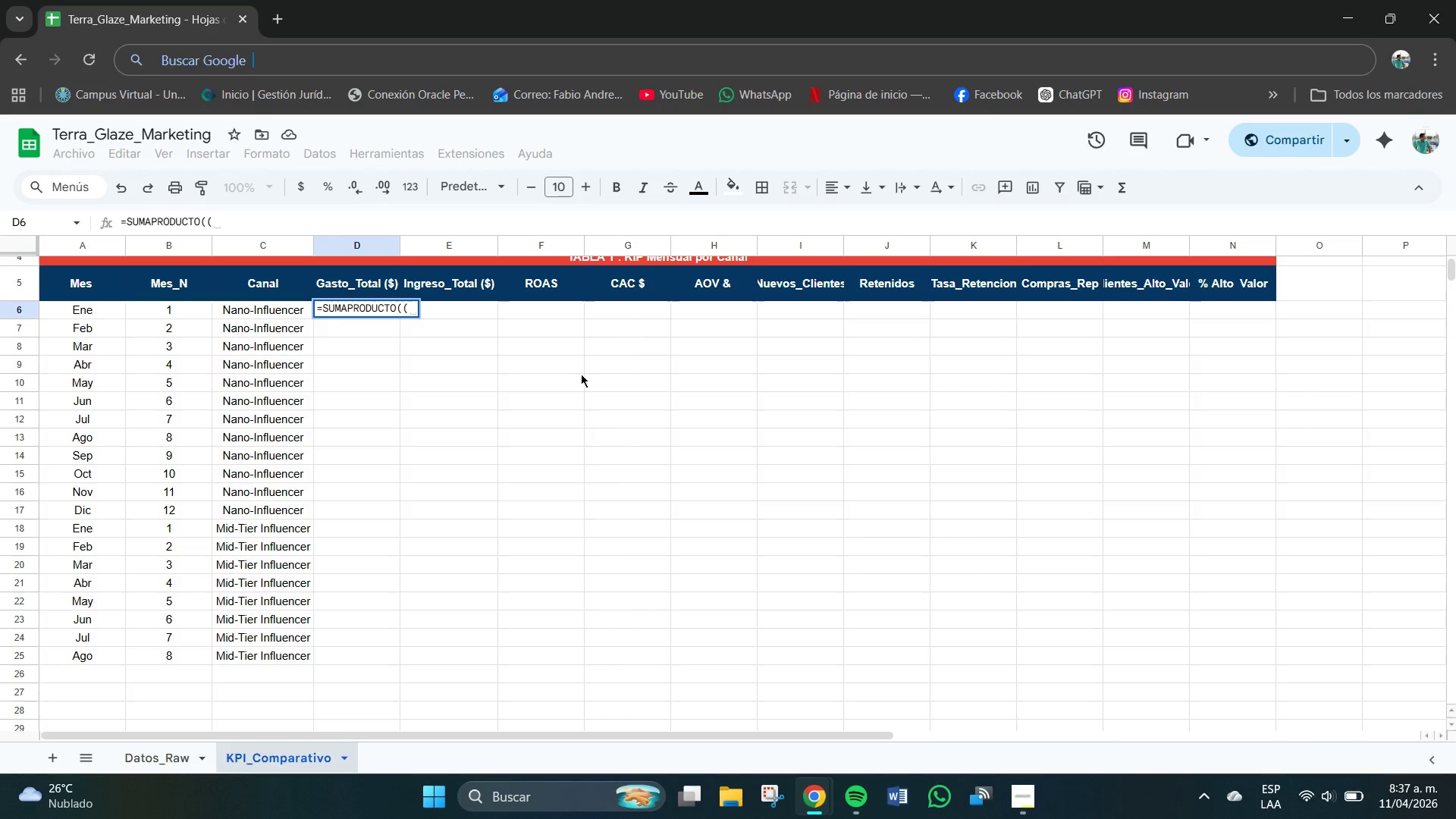 
wait(92.62)
 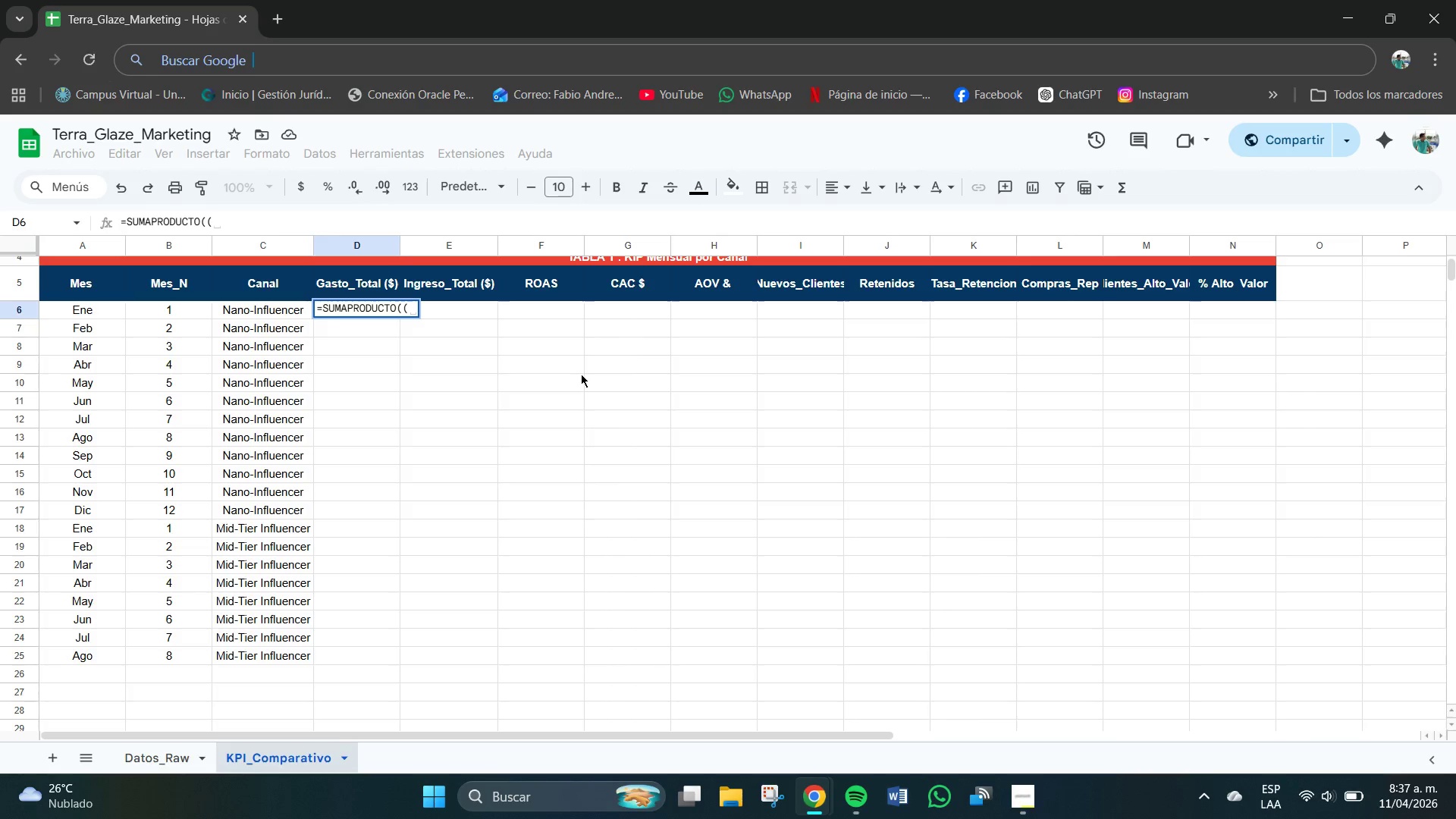 
left_click([412, 307])
 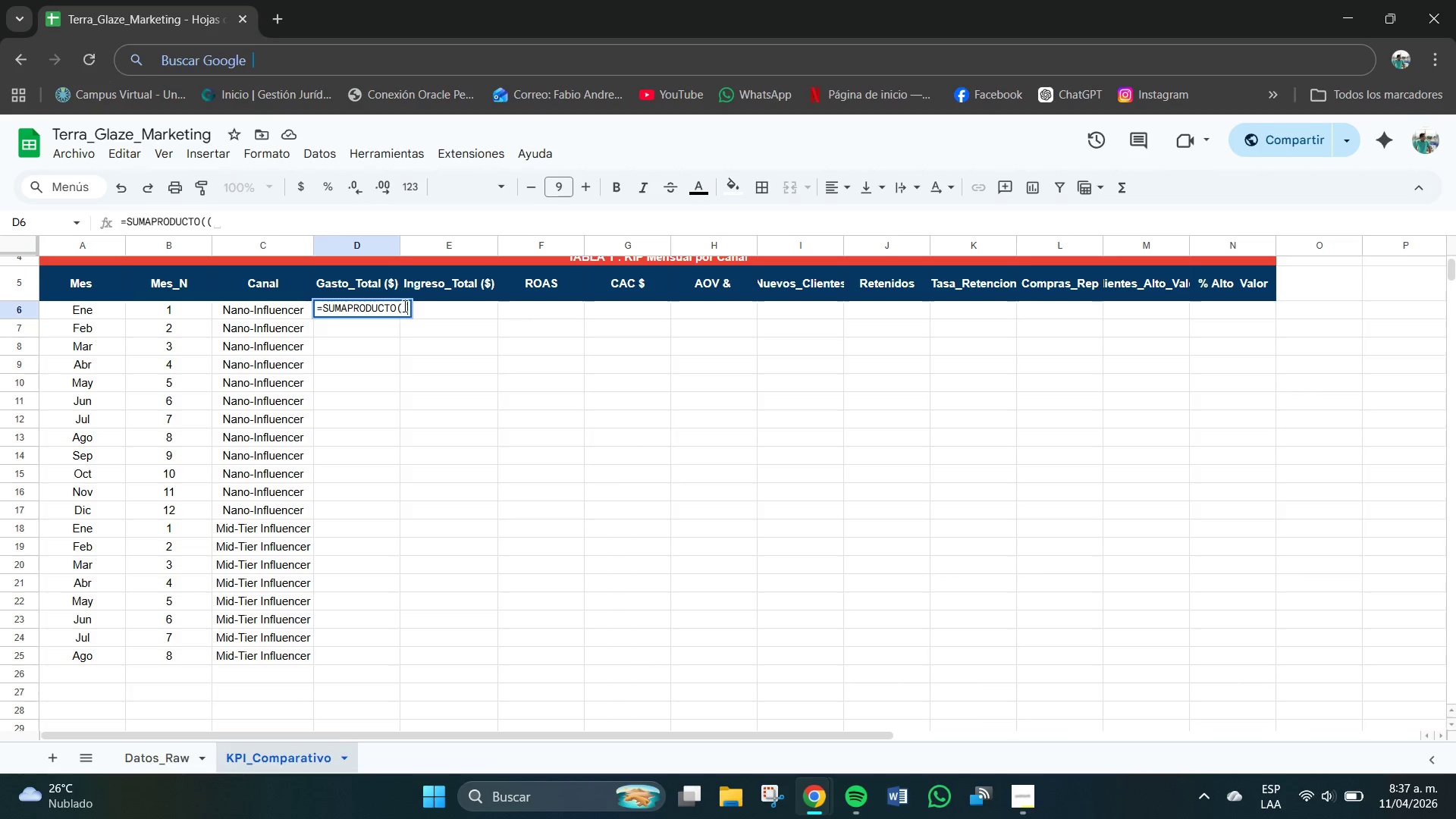 
left_click([407, 307])
 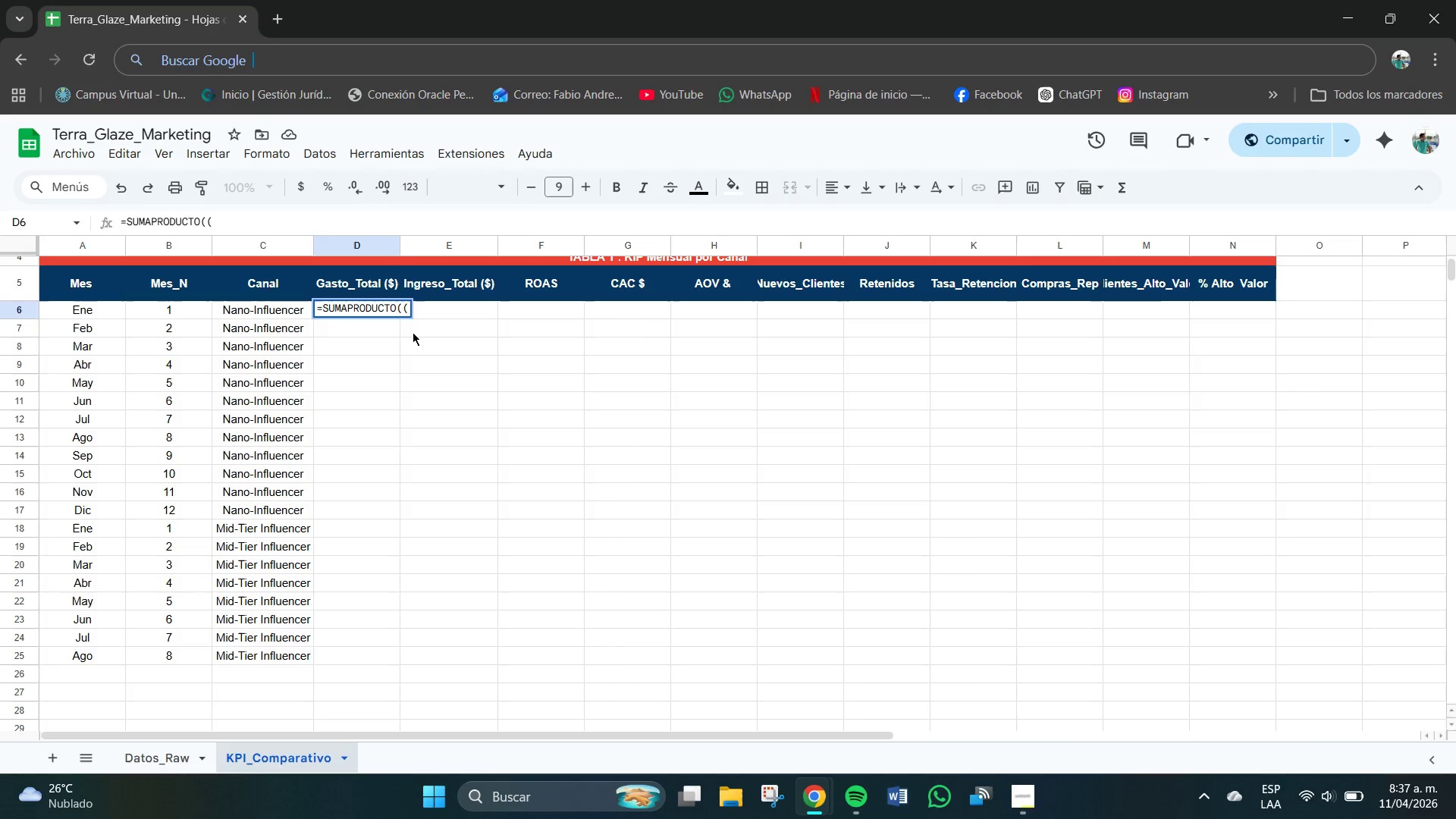 
wait(5.88)
 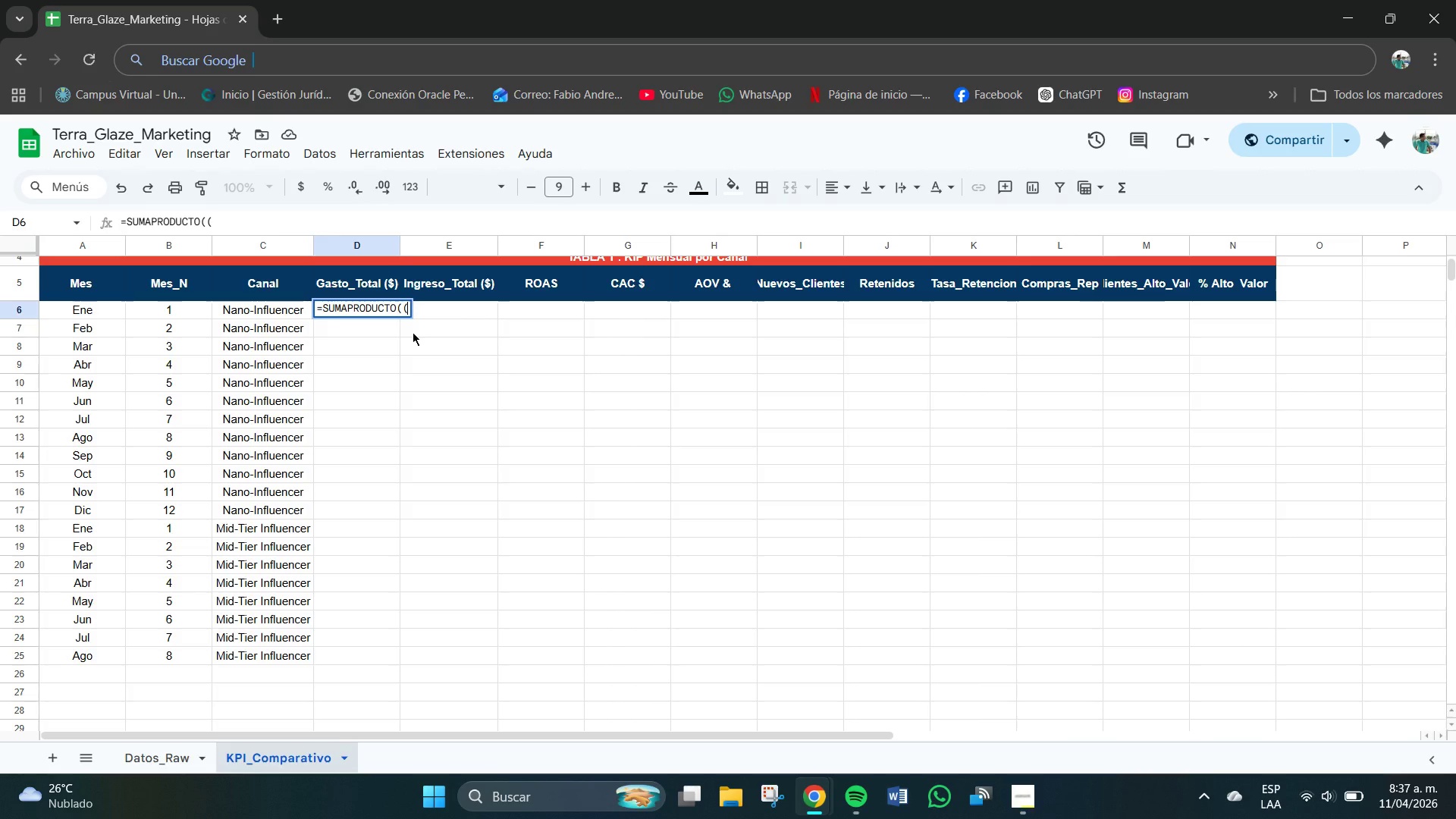 
key(Shift+Semicolon)
 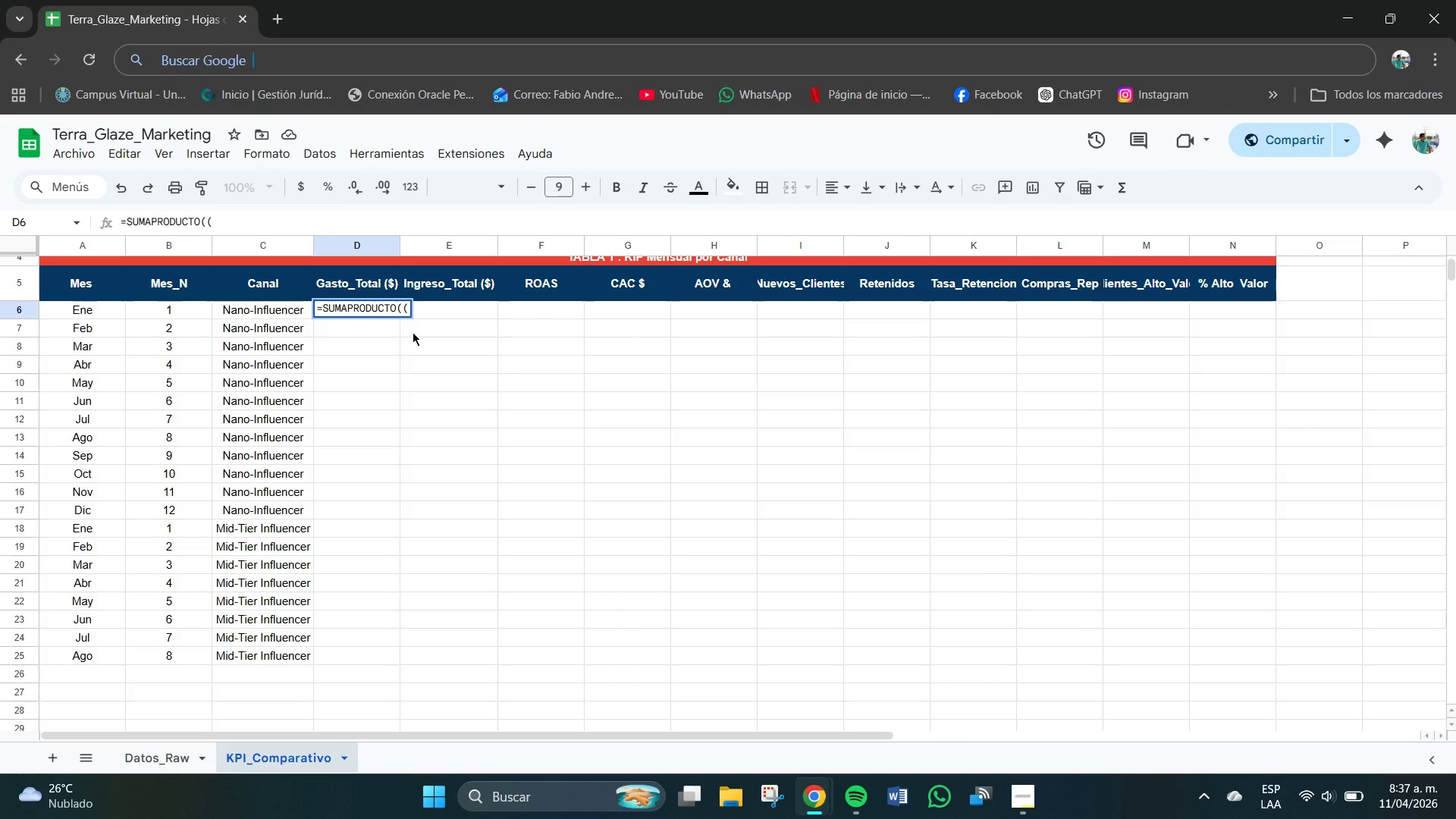 
wait(8.89)
 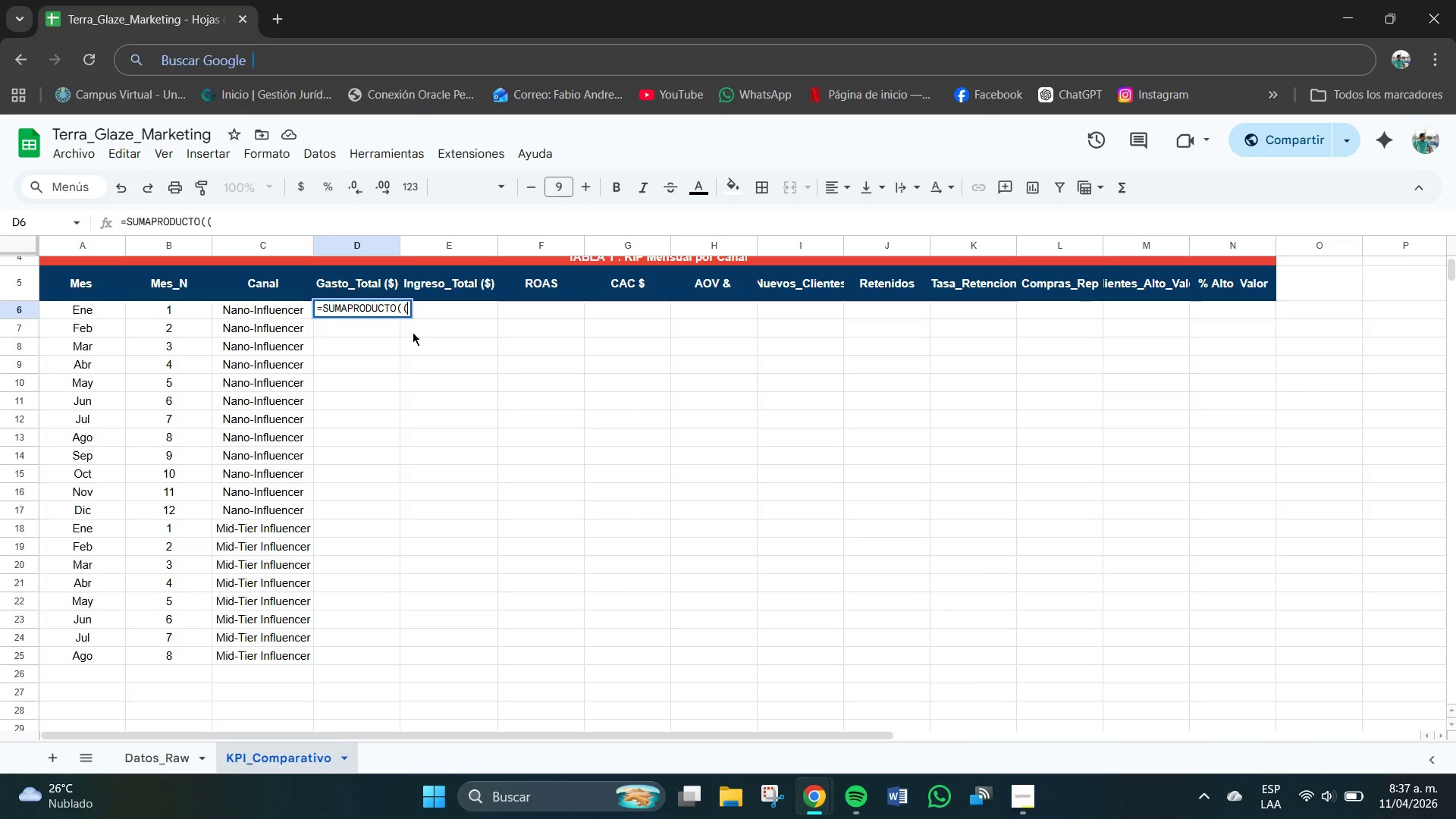 
key(Shift+Semicolon)
 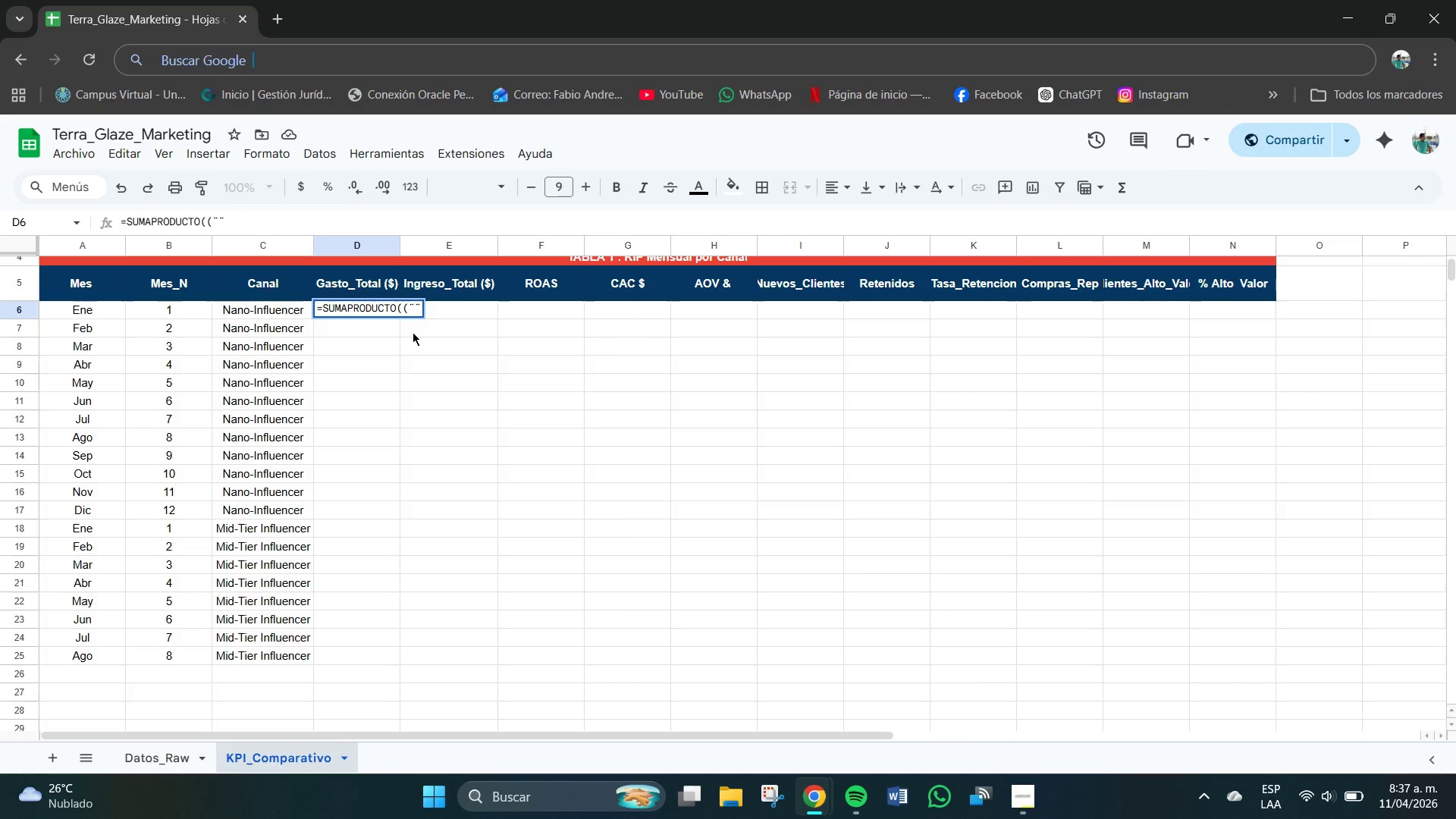 
key(Backspace)
 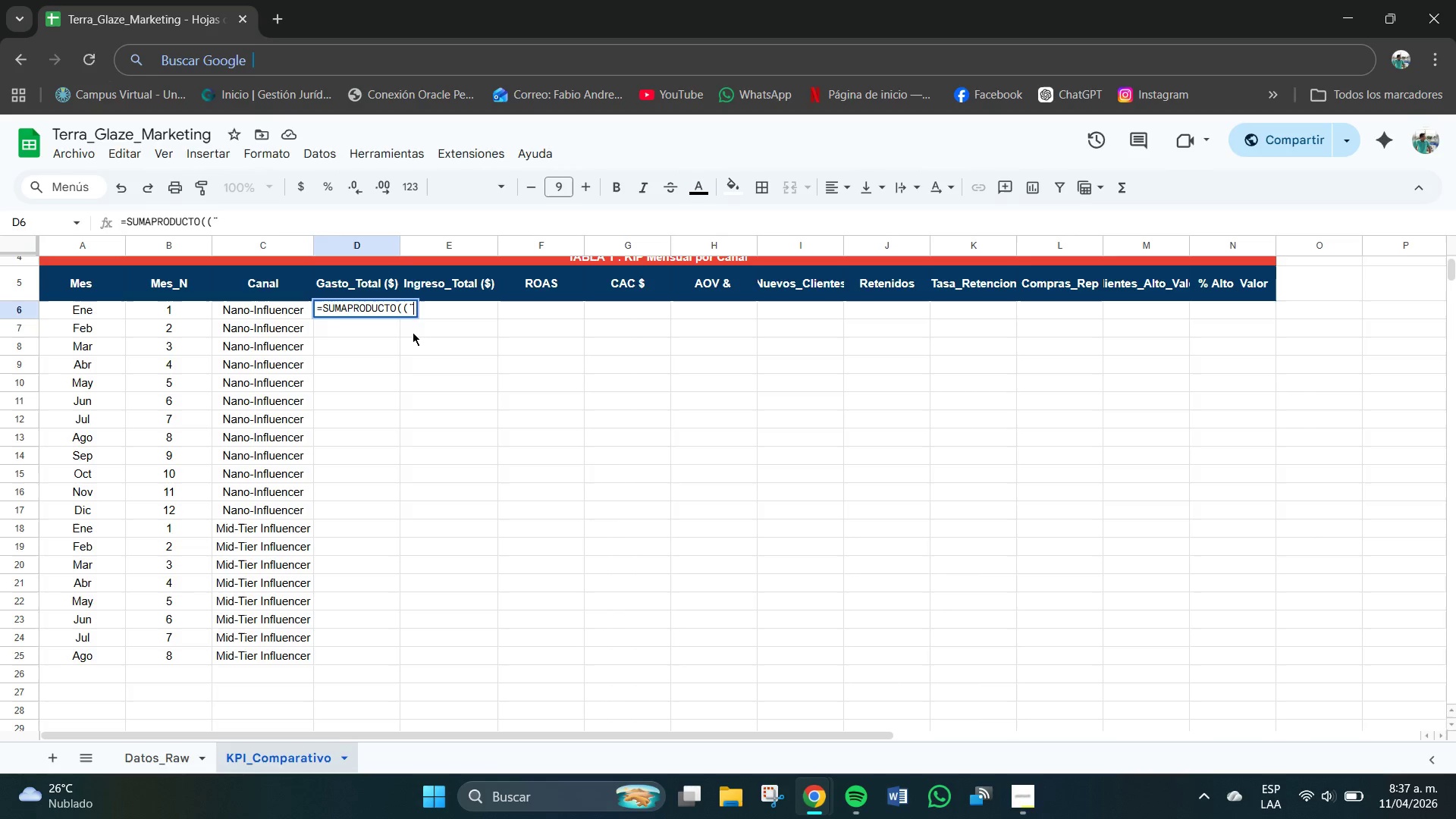 
key(Backspace)
 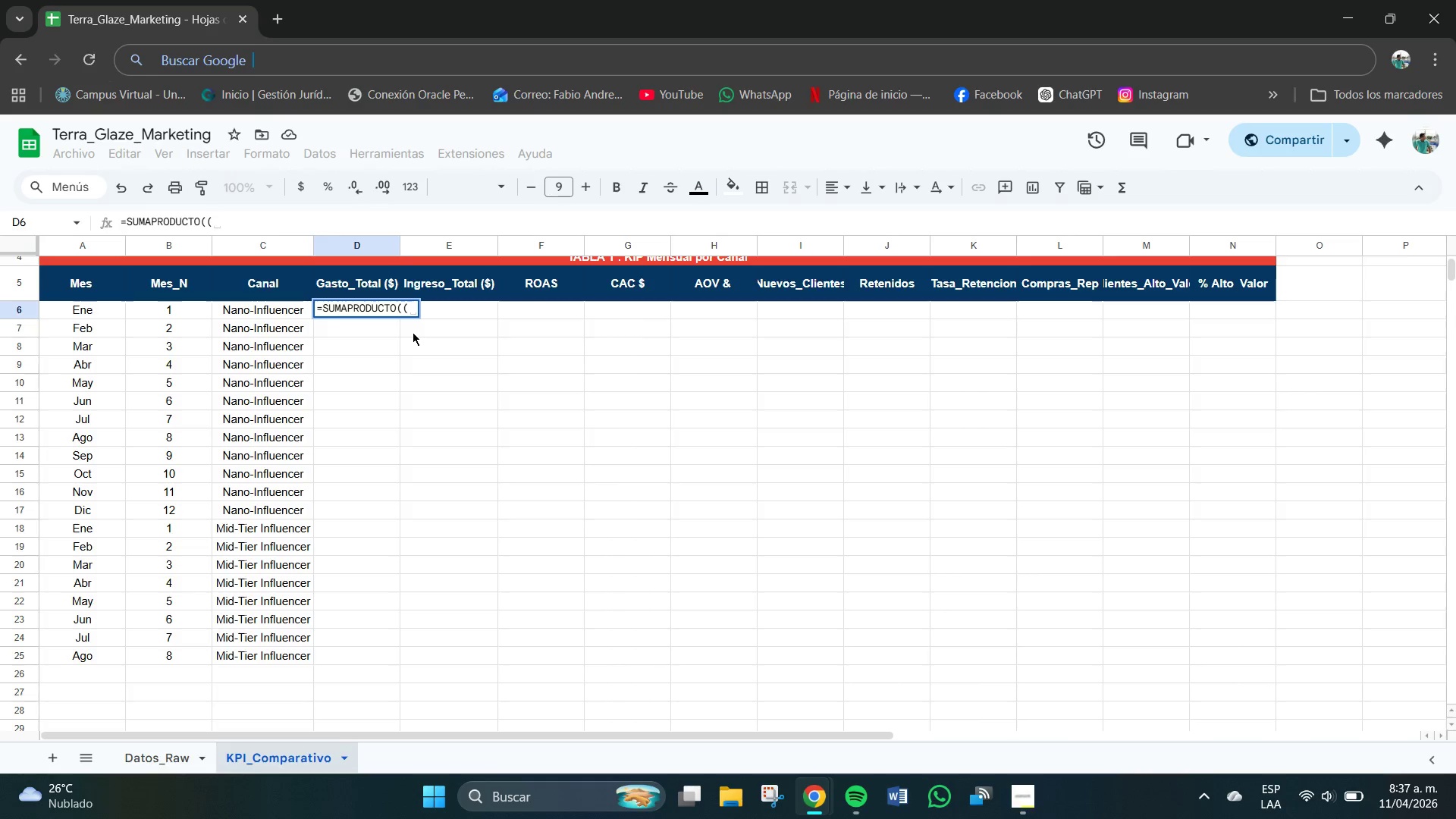 
wait(10.94)
 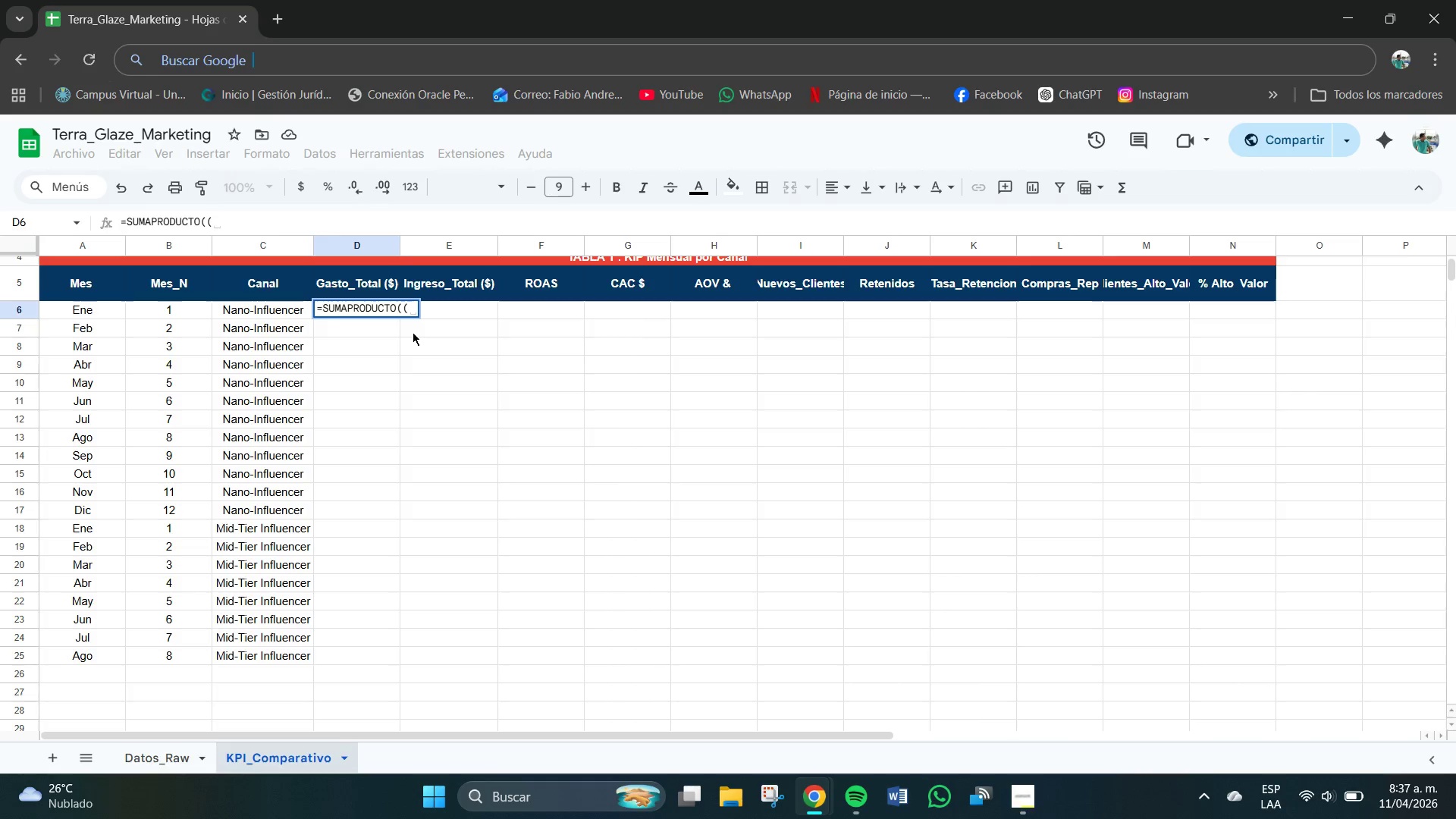 
hold_key(key=ShiftRight, duration=1.09)
 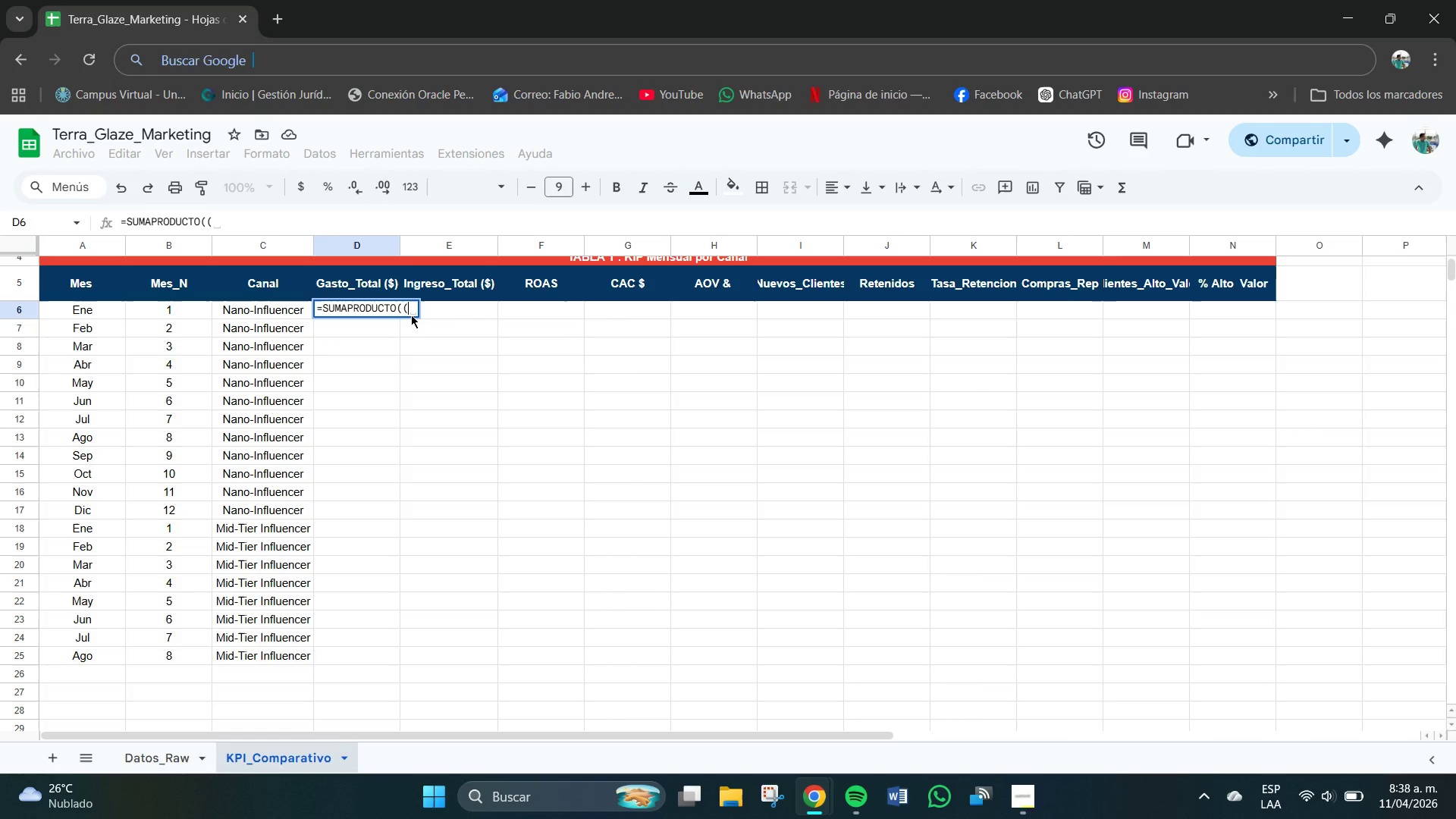 
key(Shift+2)
 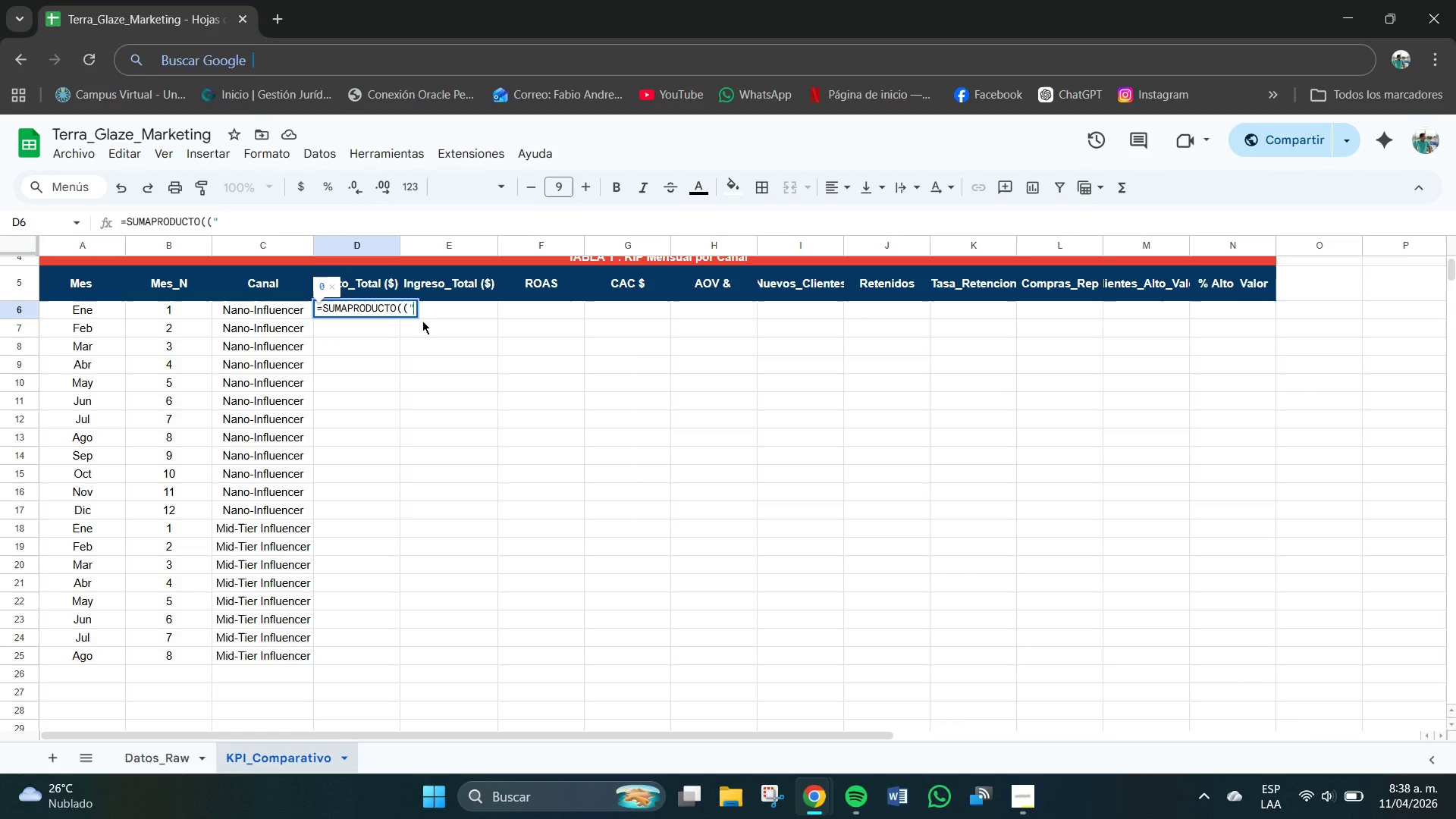 
key(Backspace)
 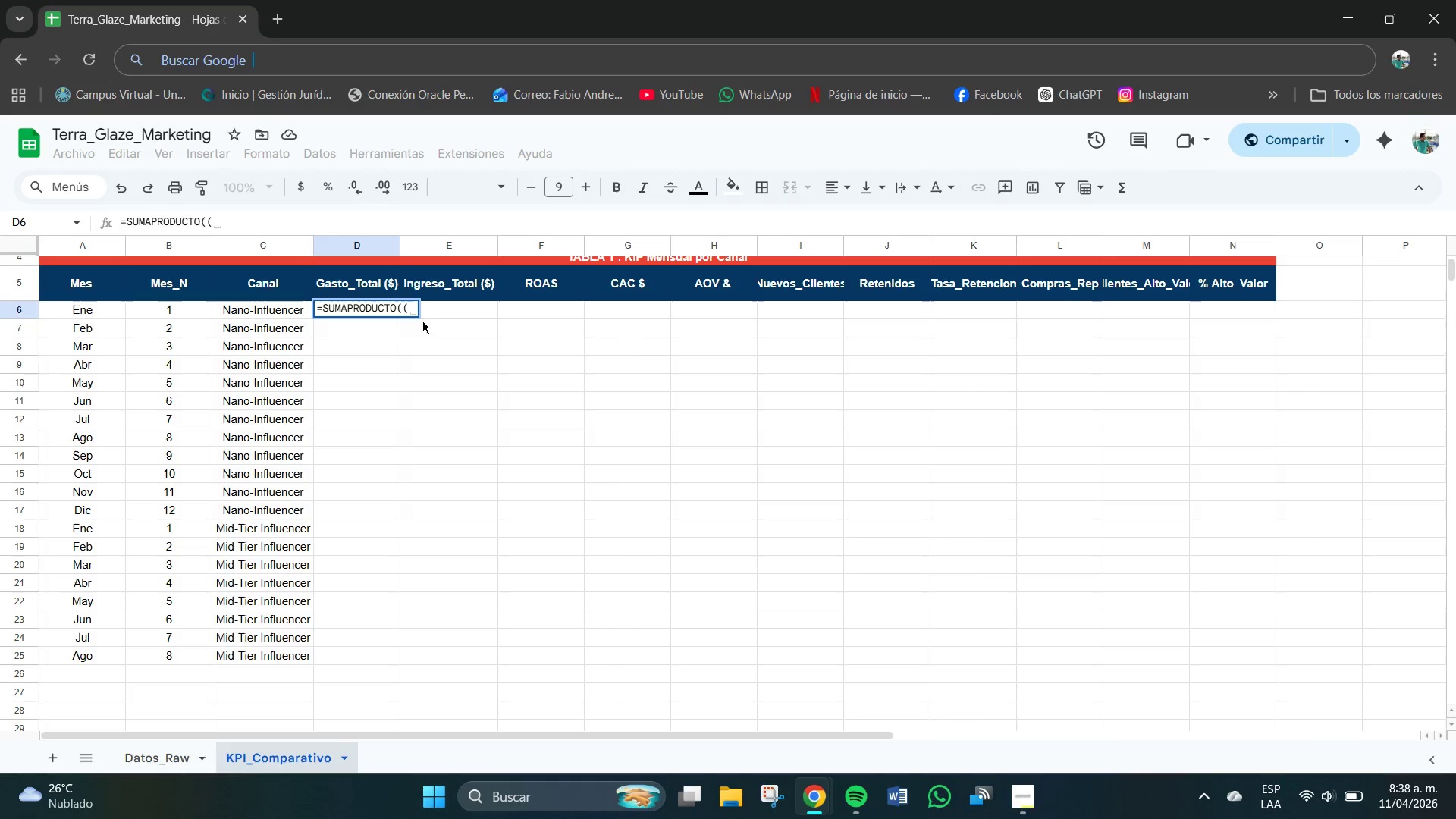 
wait(7.97)
 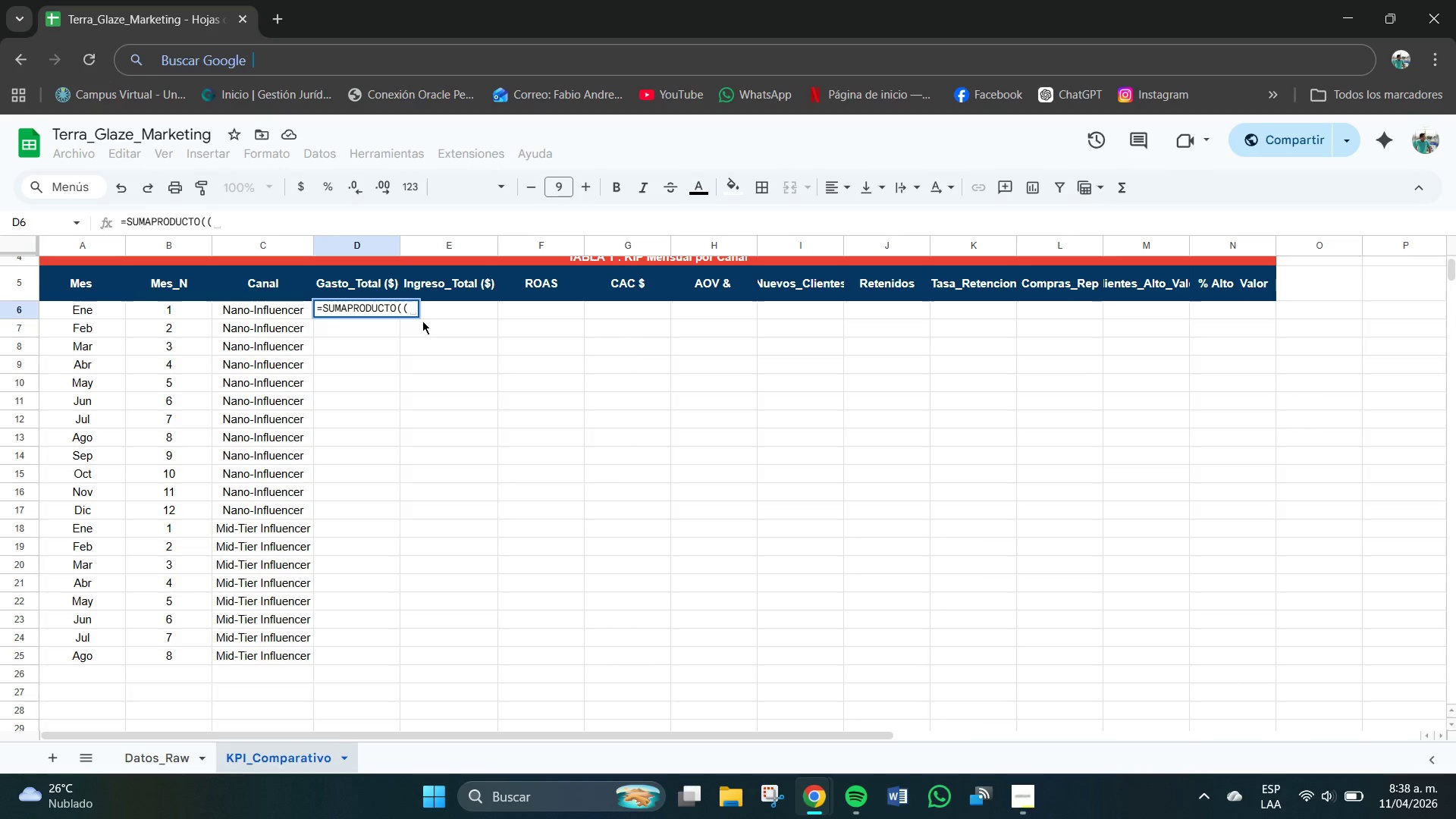 
key(BracketLeft)
 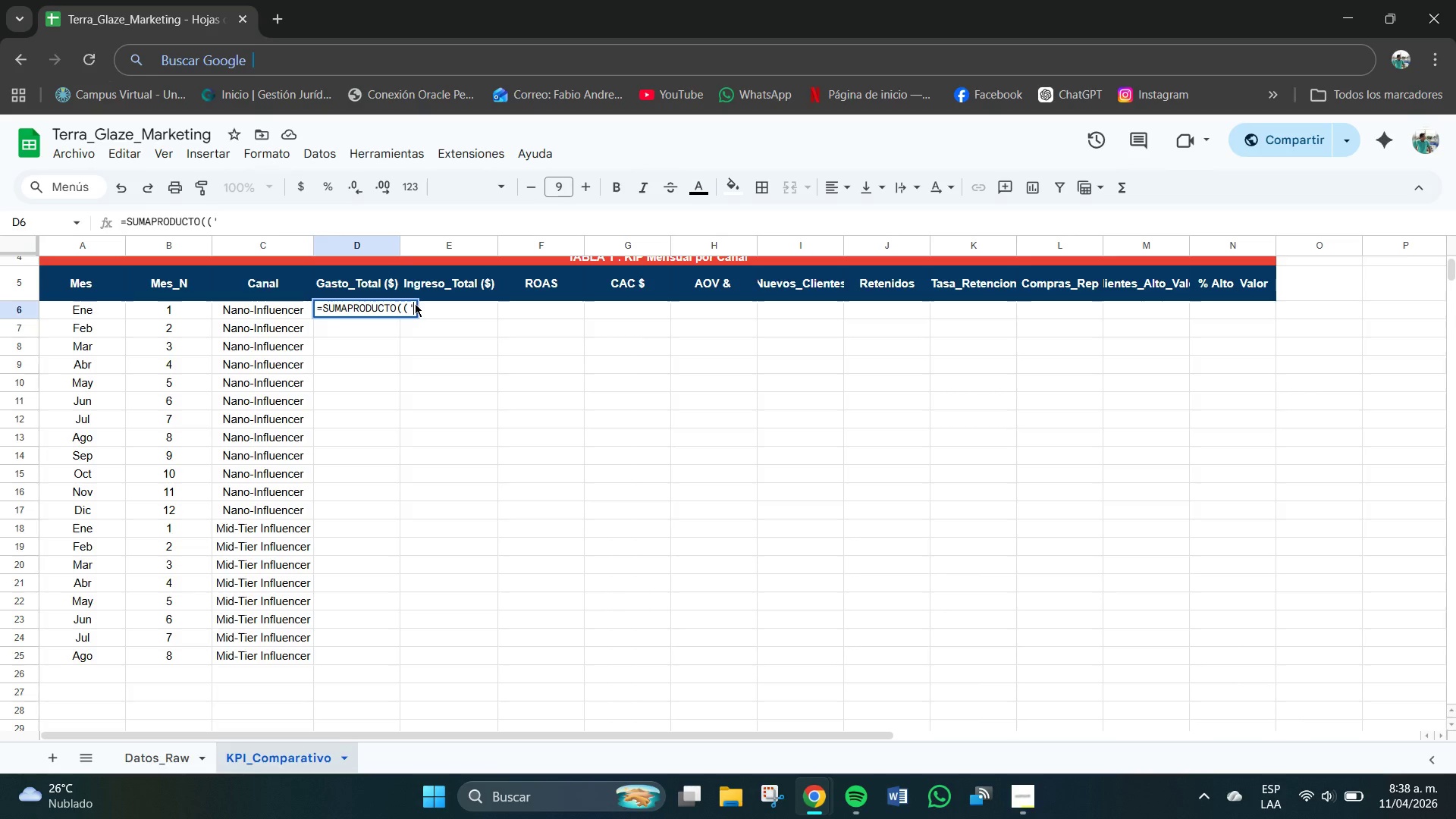 
wait(5.17)
 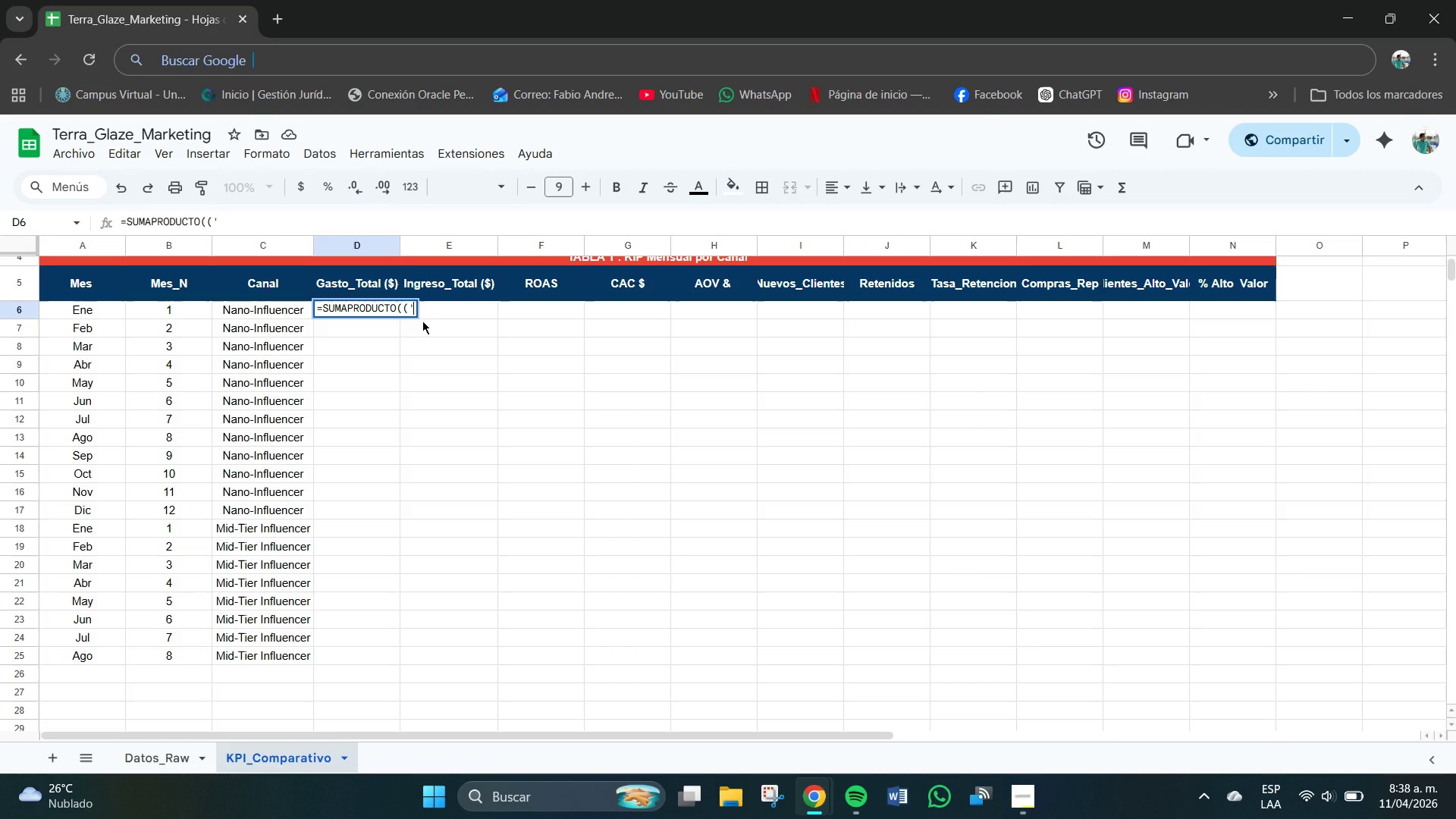 
key(Meta+V)
 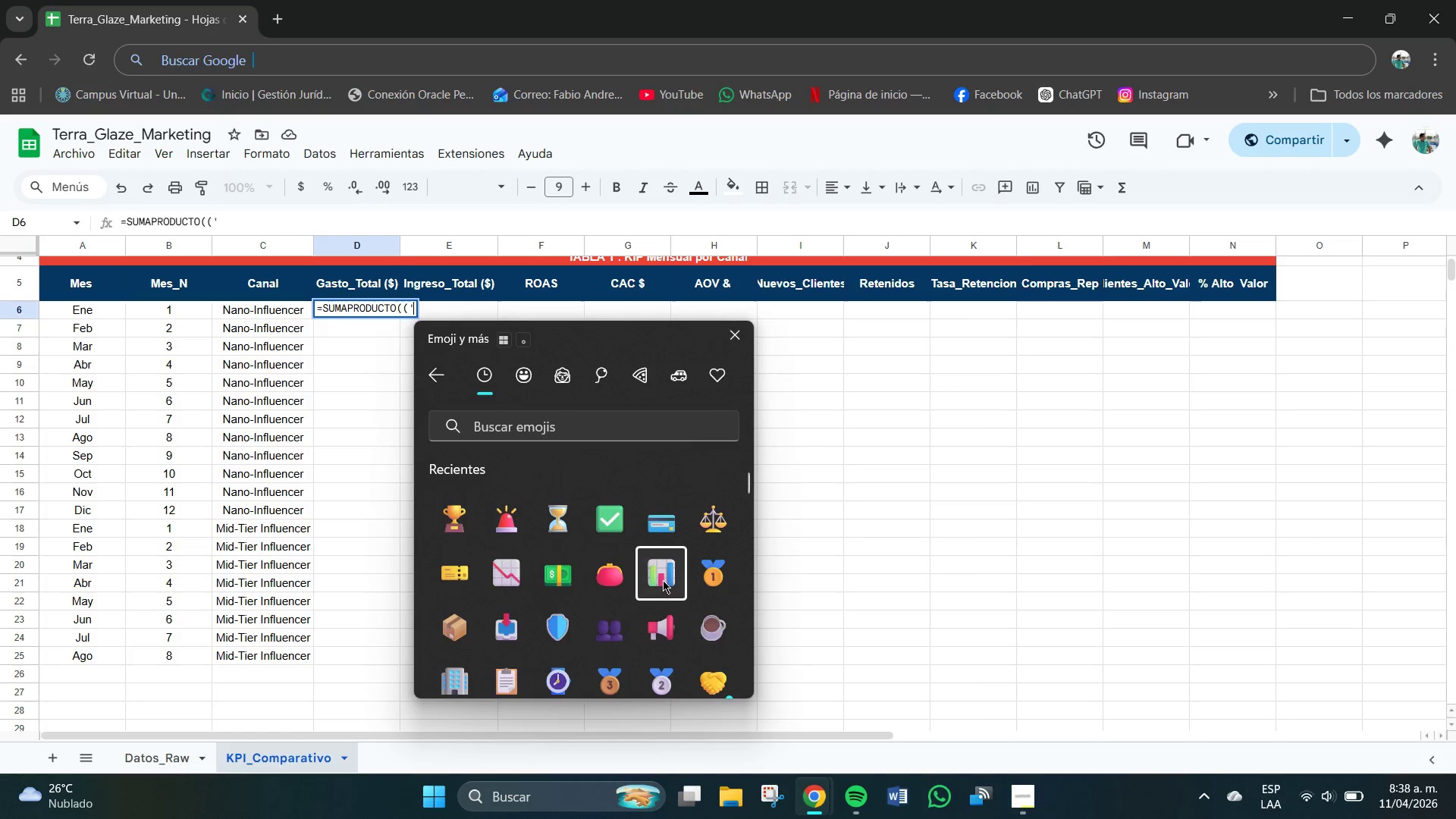 
wait(5.44)
 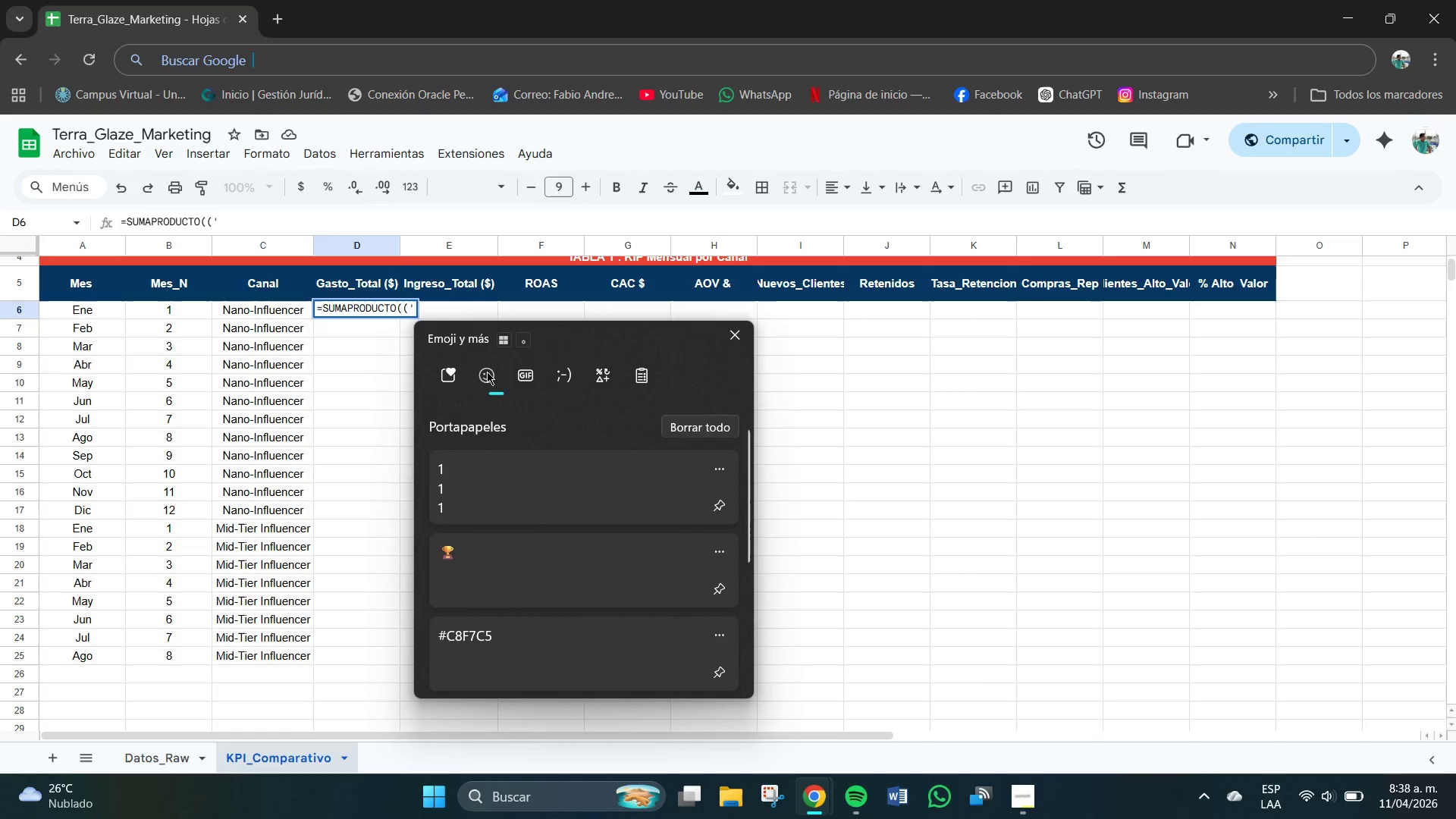 
left_click([428, 310])
 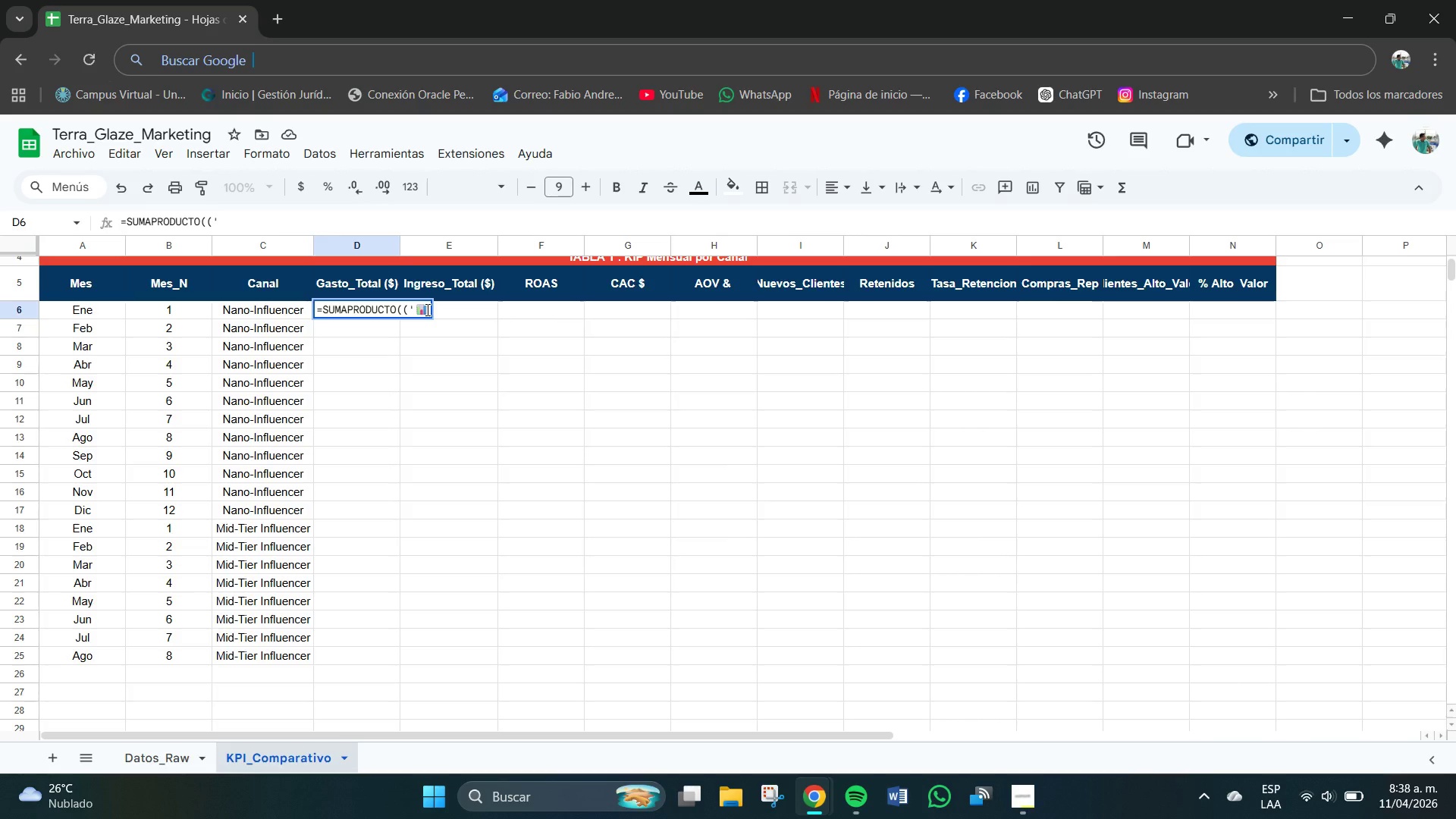 
type(Datos_Rw)
key(Backspace)
type(aw)
 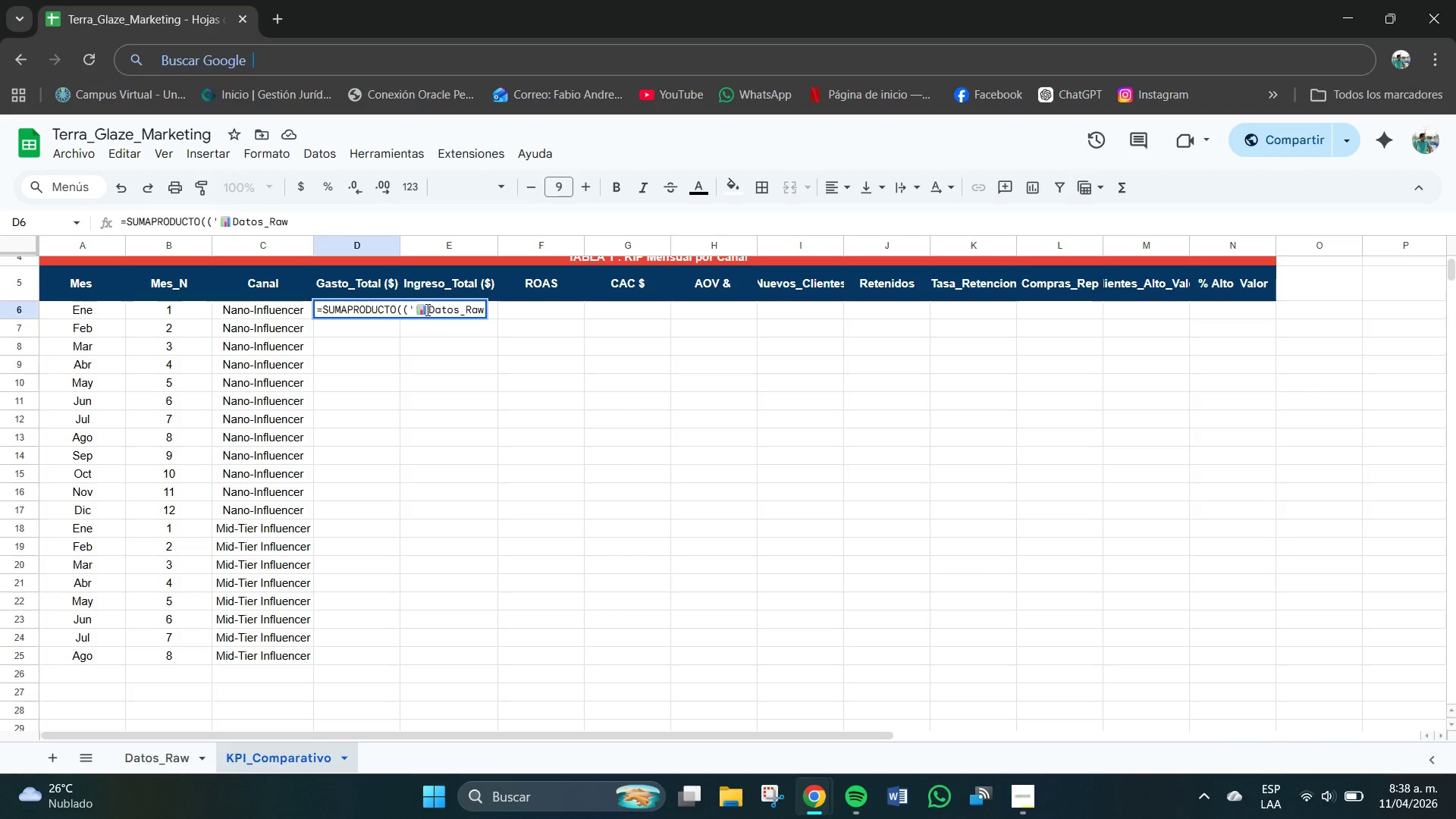 
wait(5.12)
 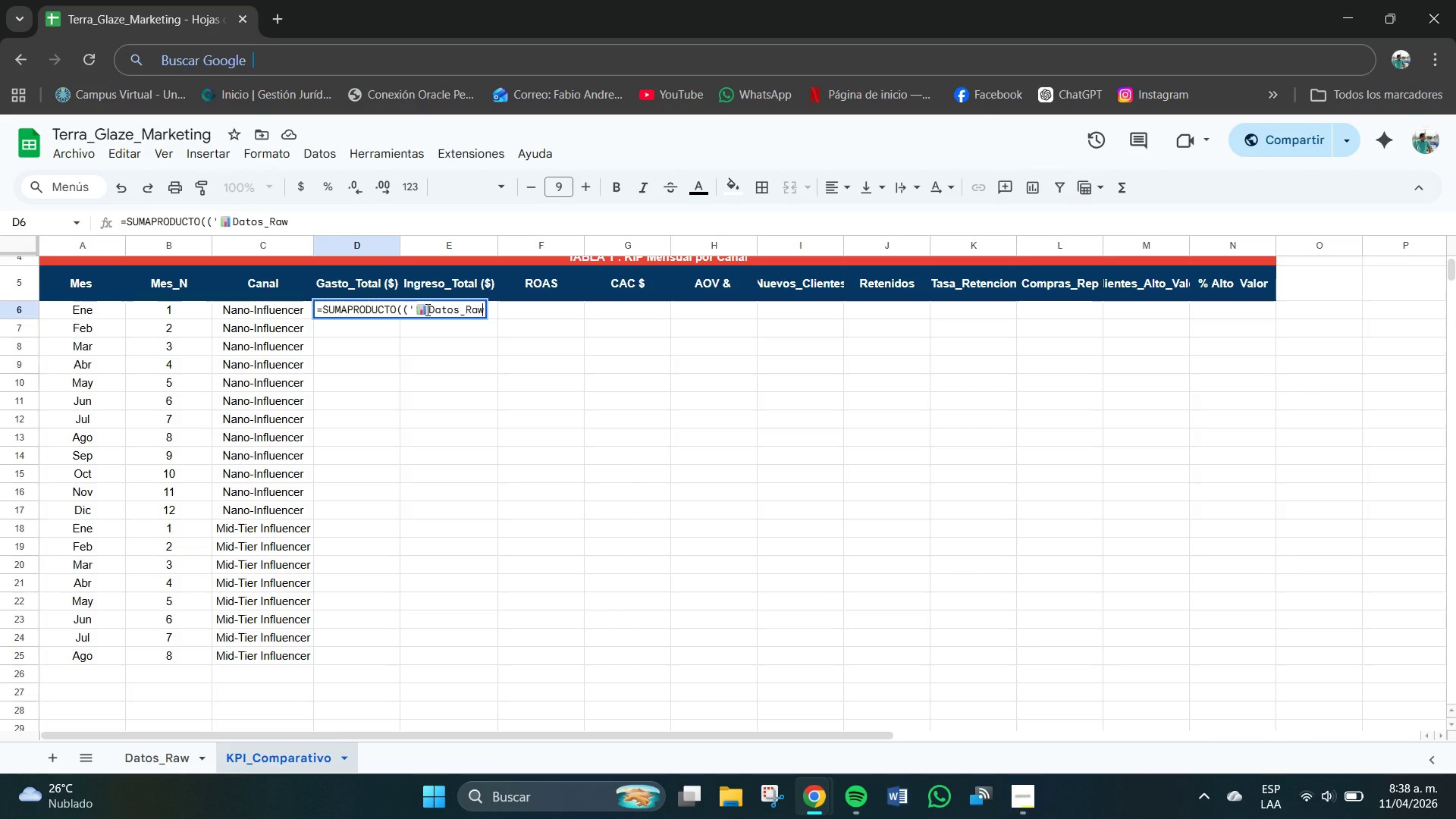 
key(BracketLeft)
 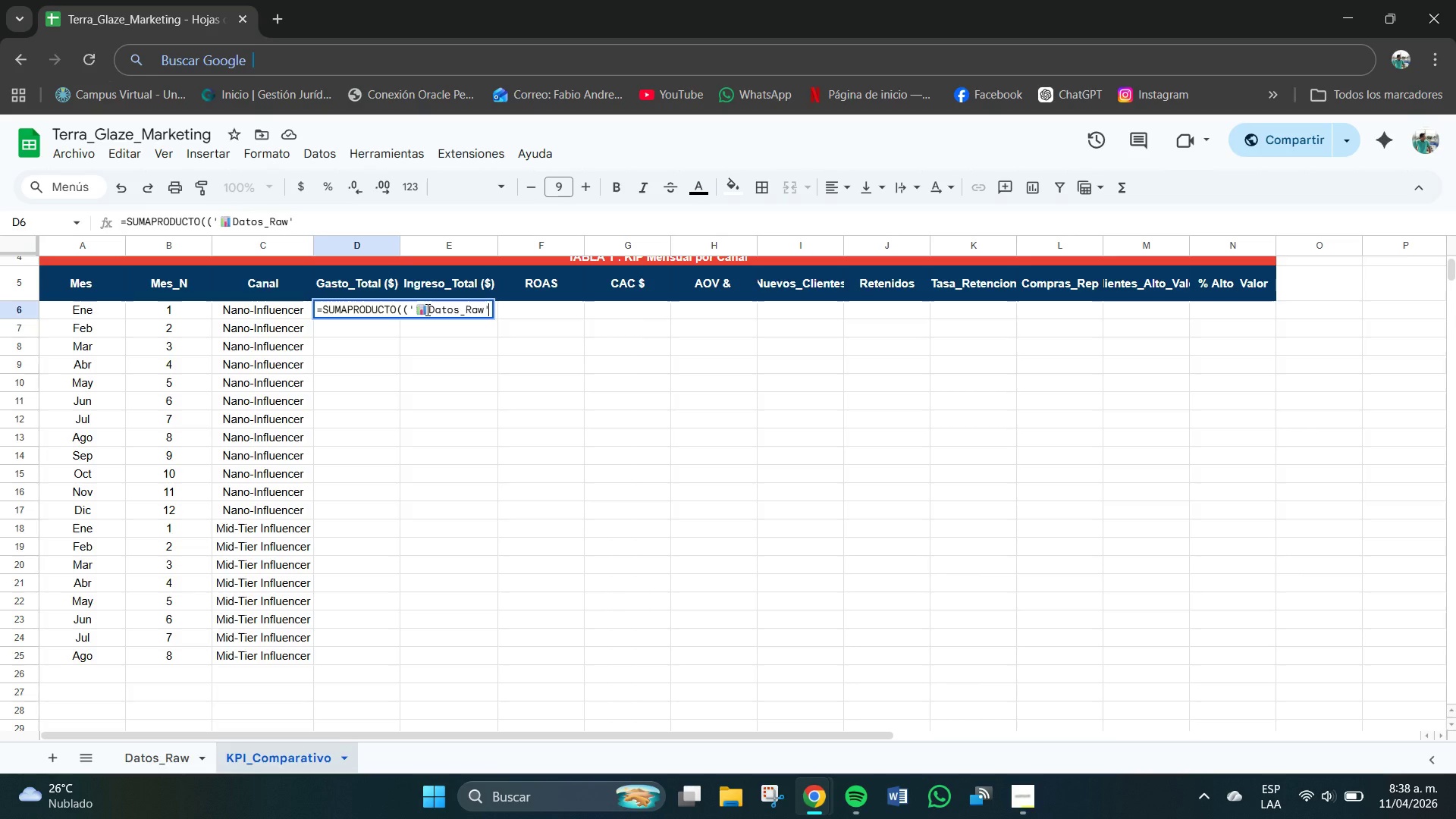 
key(Shift+1)
 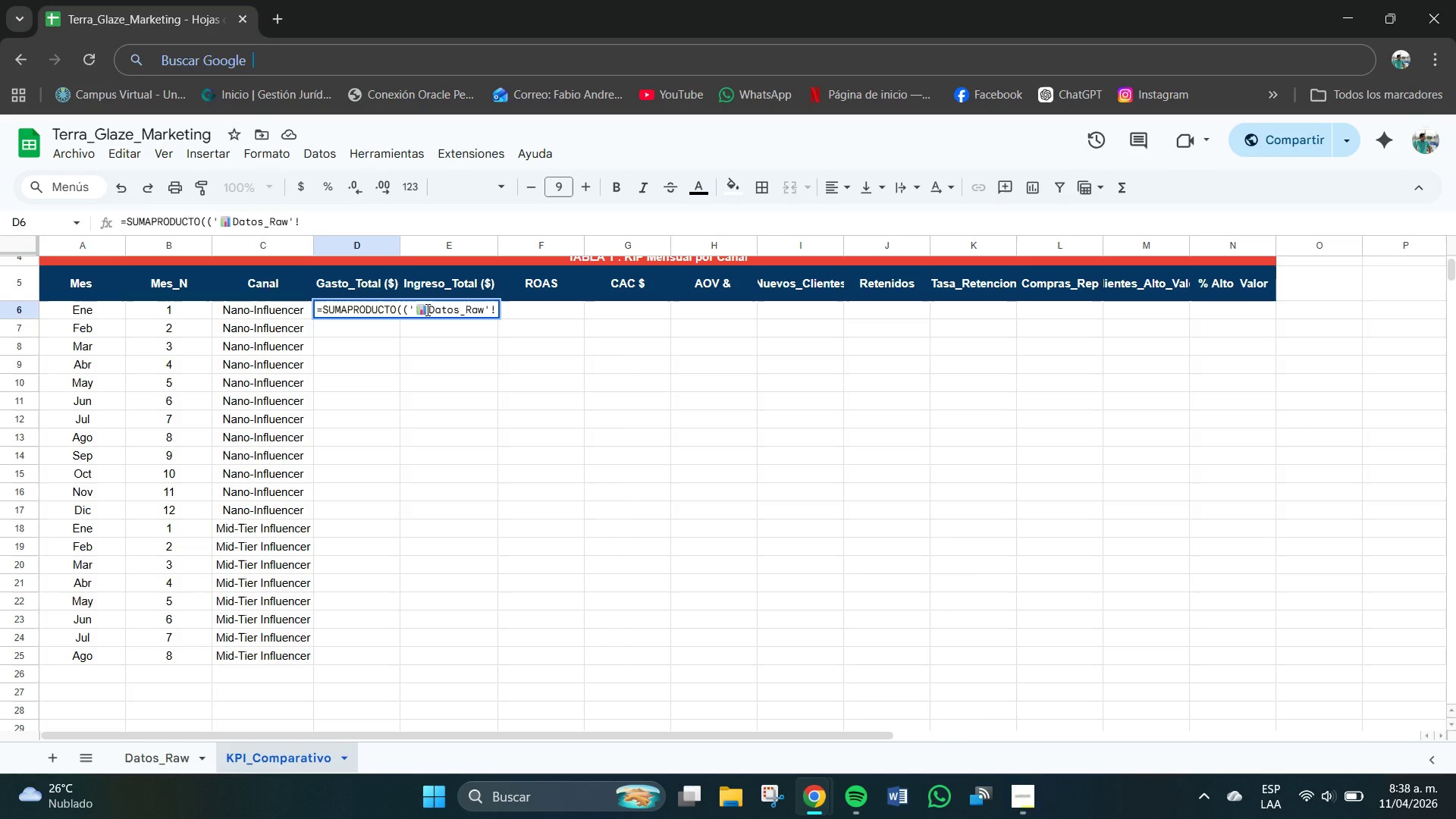 
key(CapsLock)
 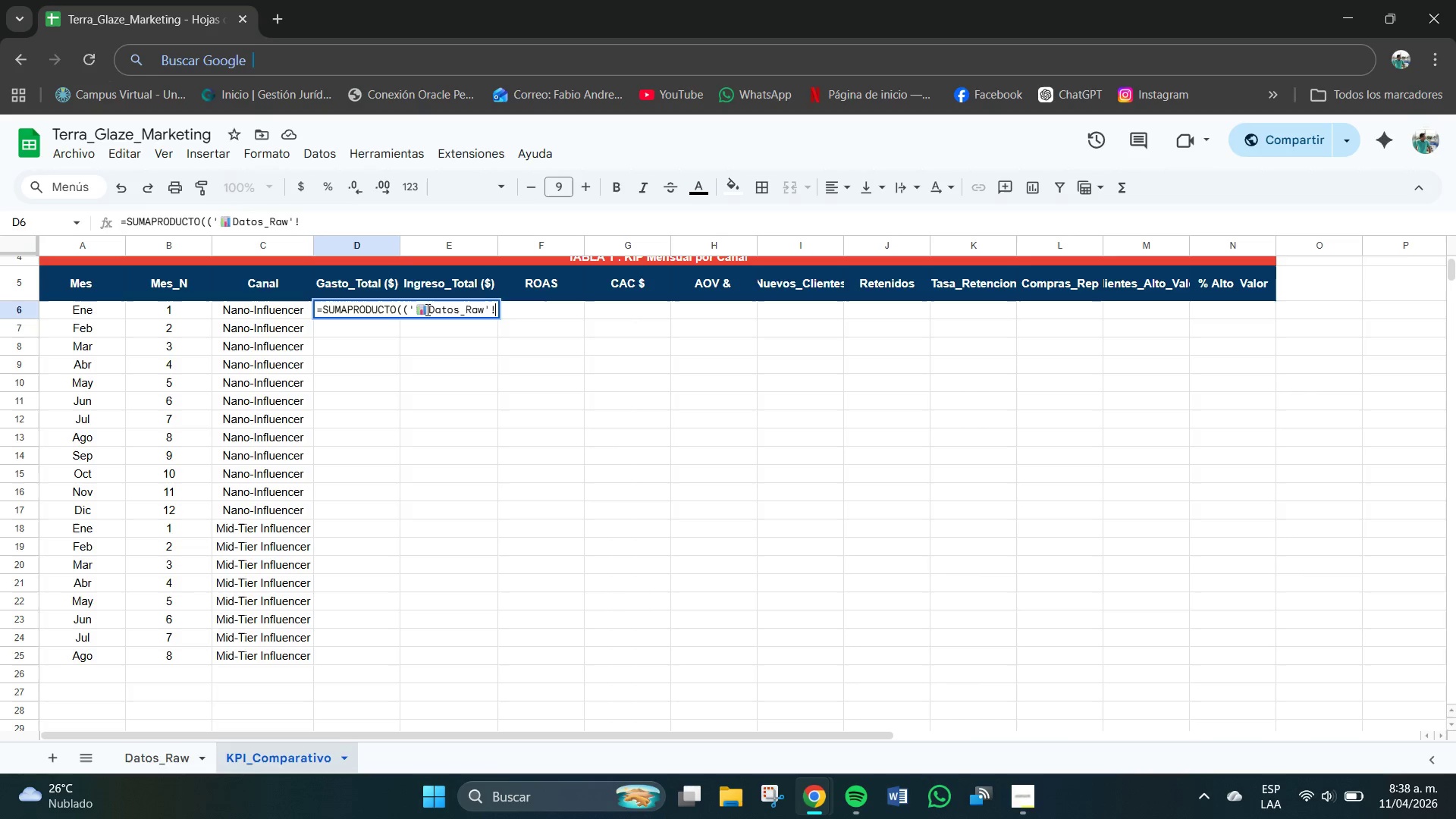 
key(D)
 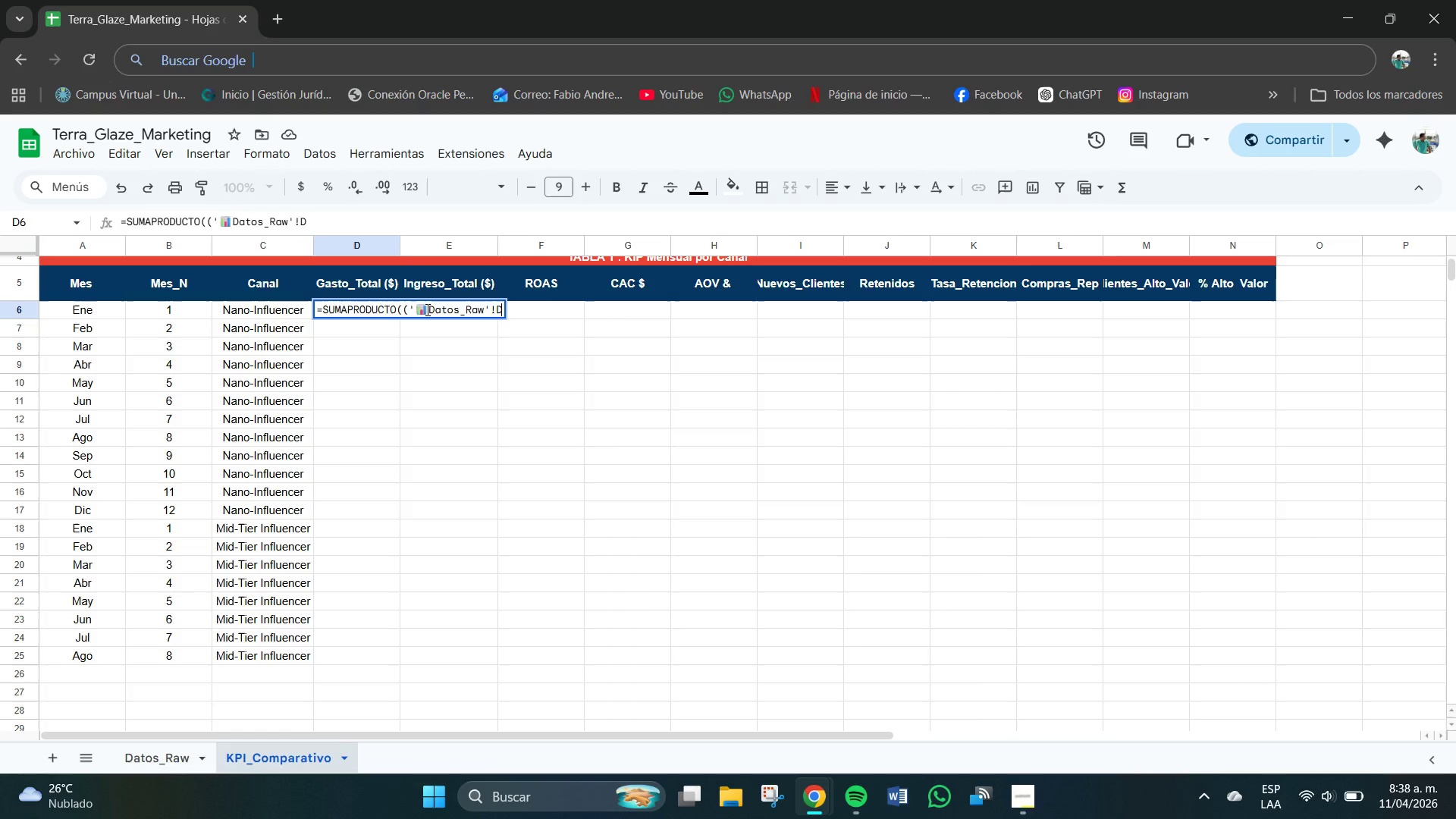 
type($2>D)
 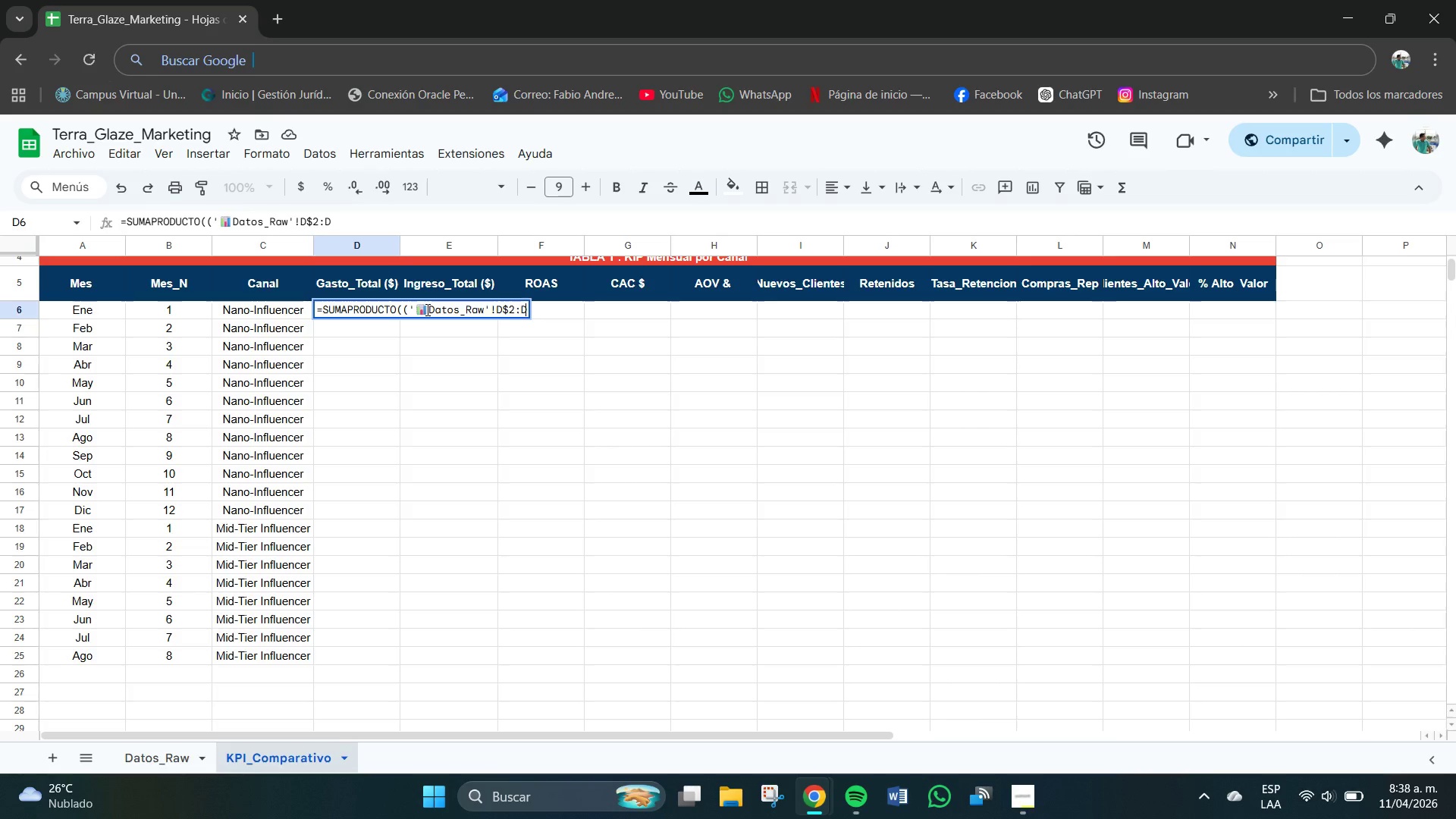 
type($600)
 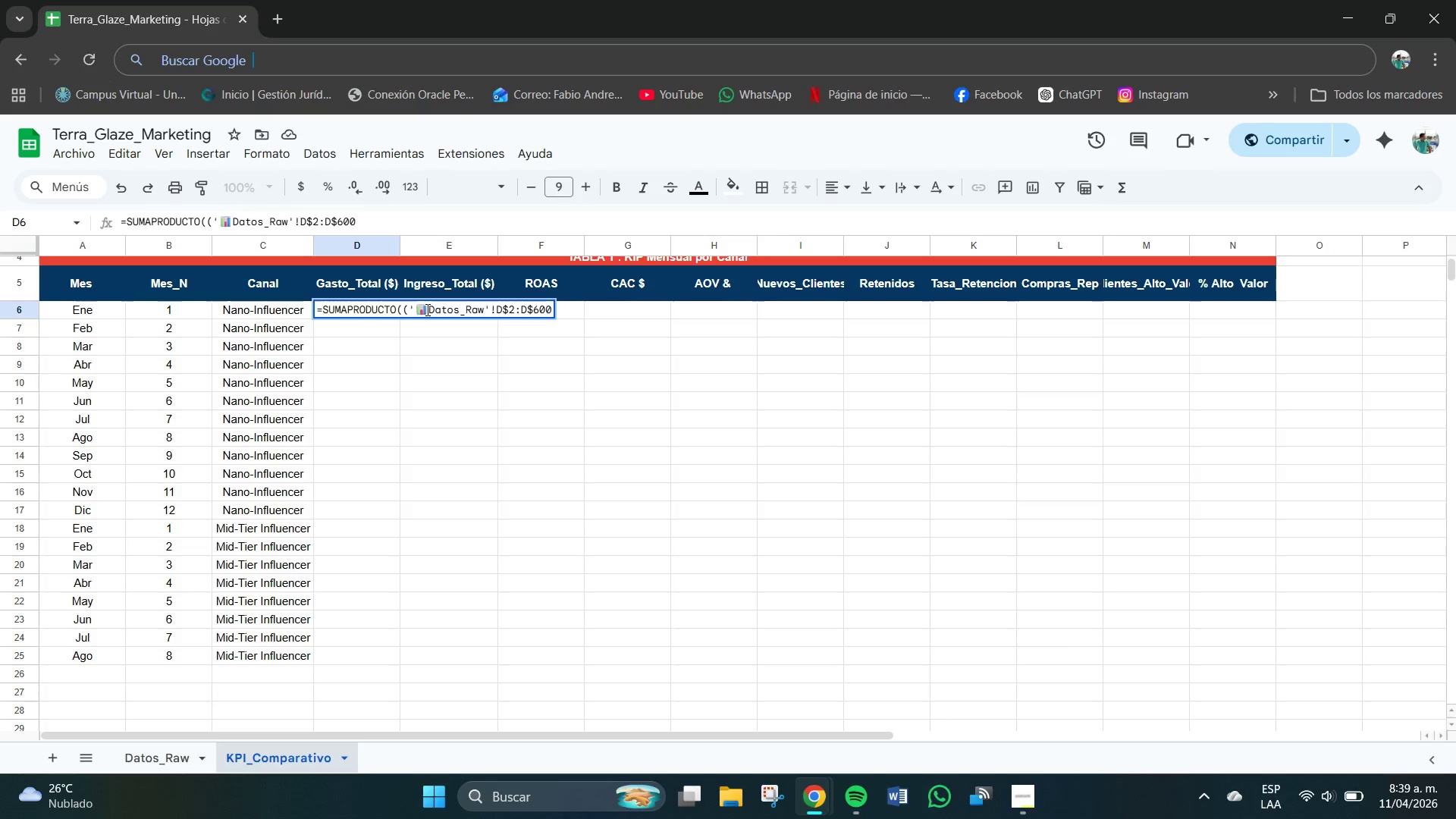 
type()C6(+*)
 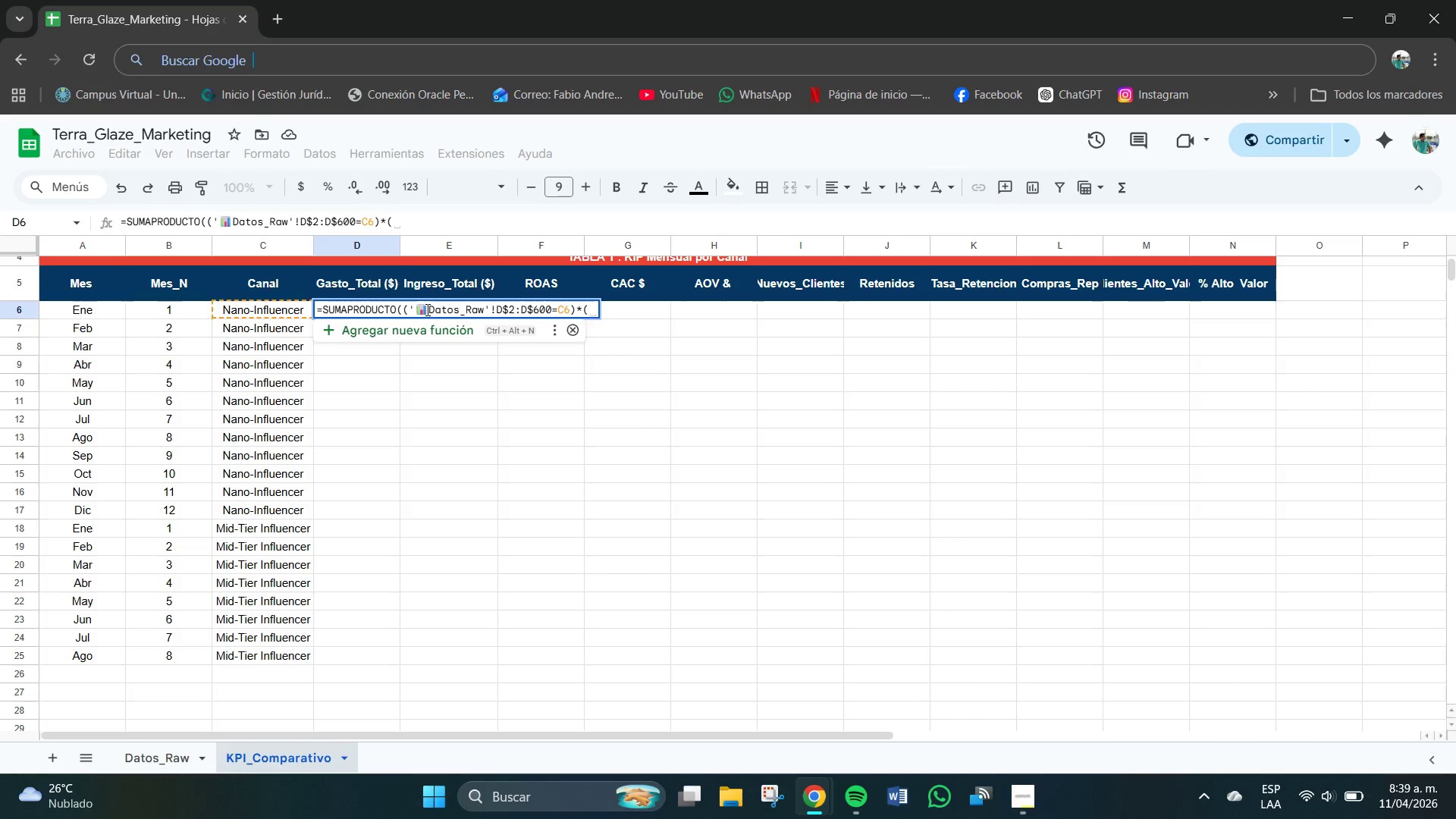 
key(BracketLeft)
 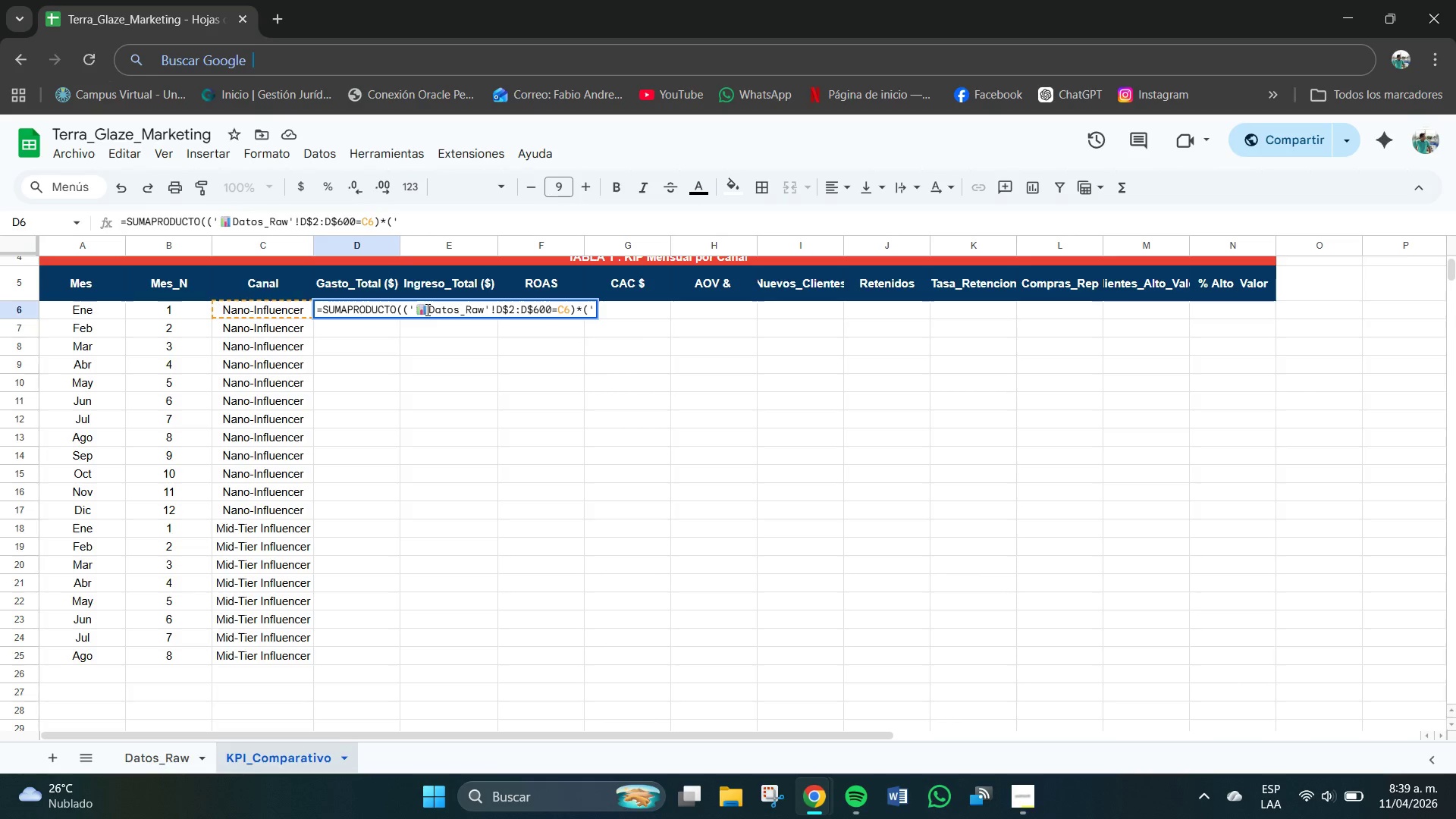 
key(Meta+V)
 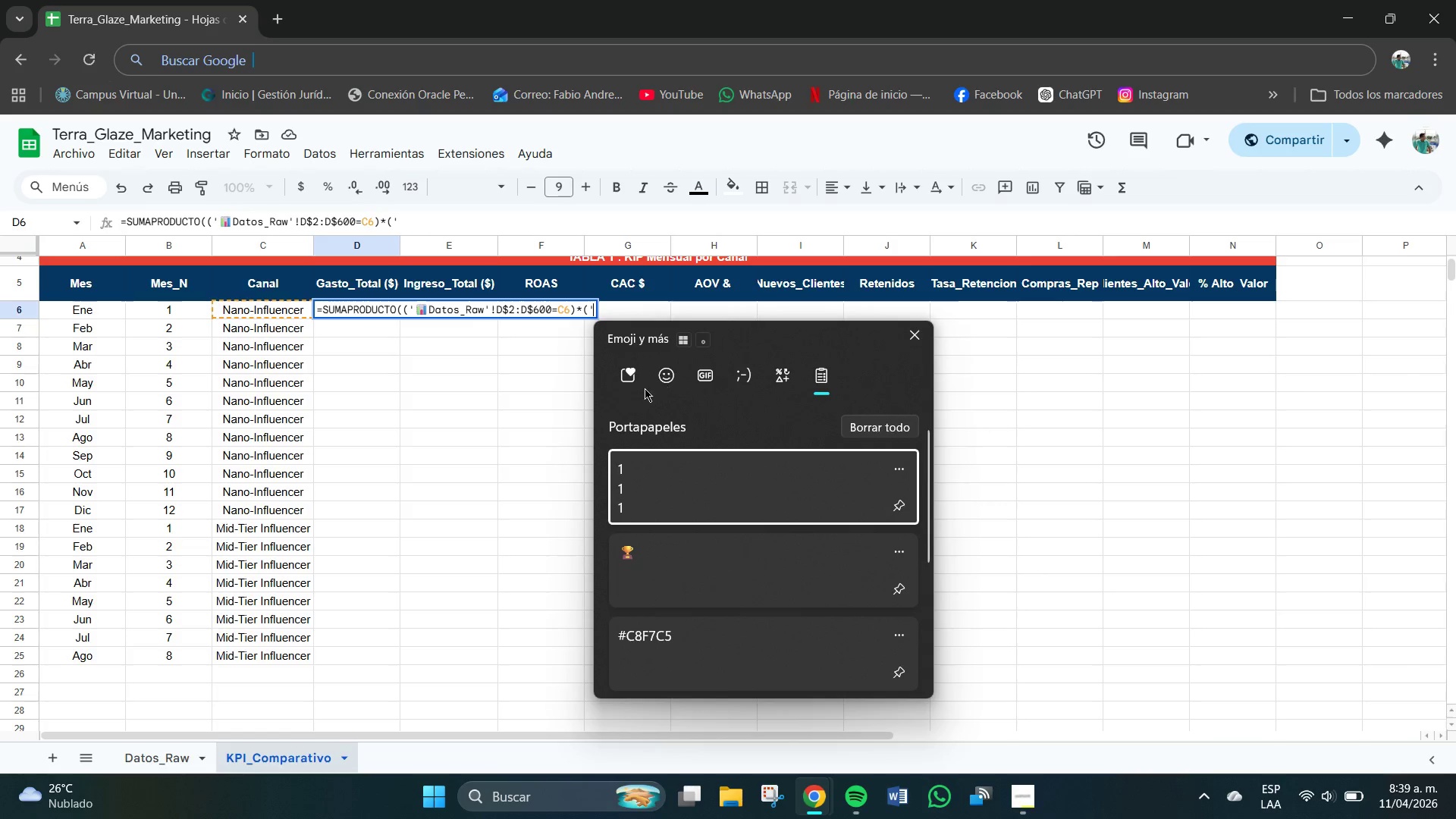 
left_click([664, 381])
 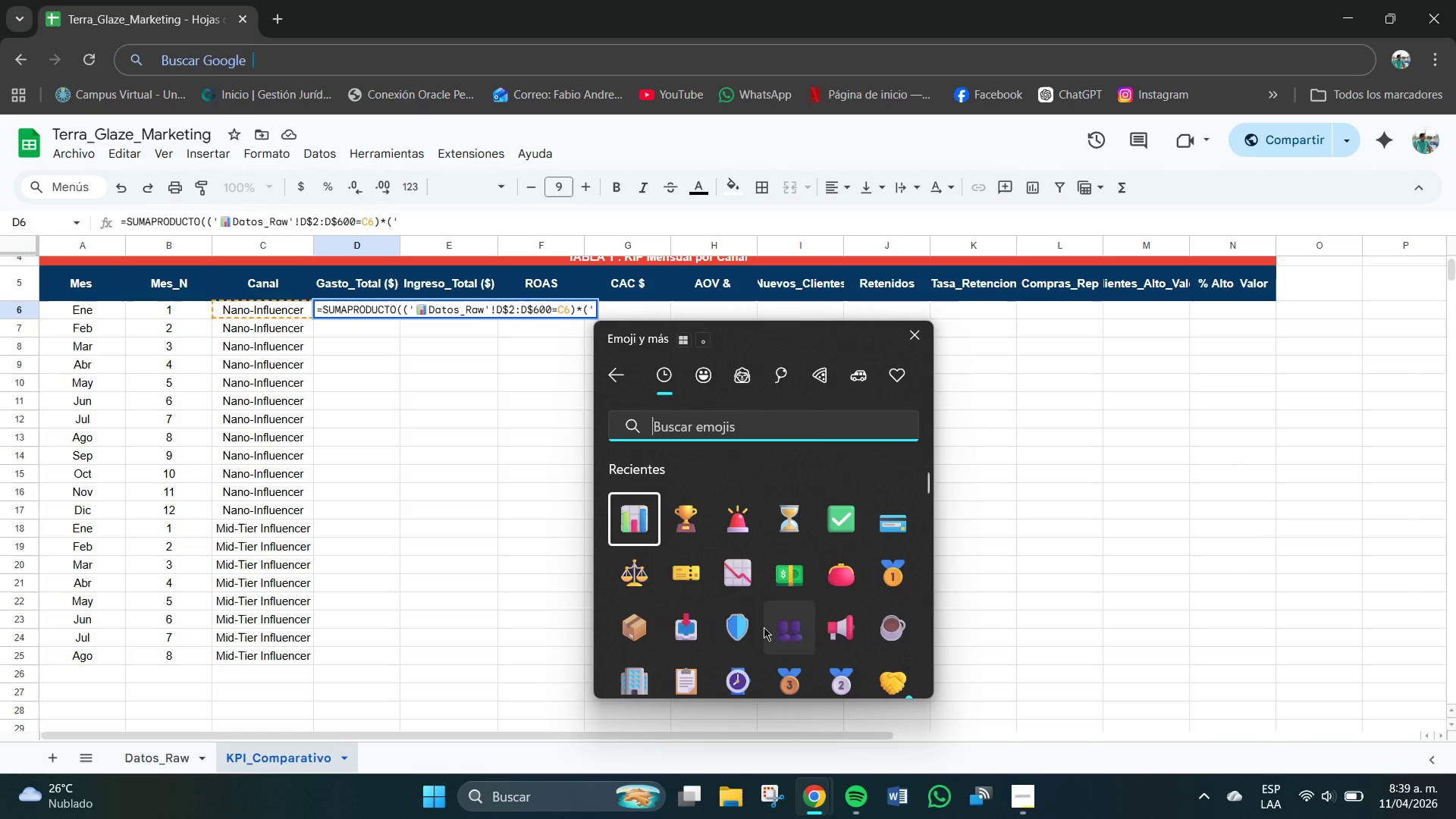 
left_click([640, 519])
 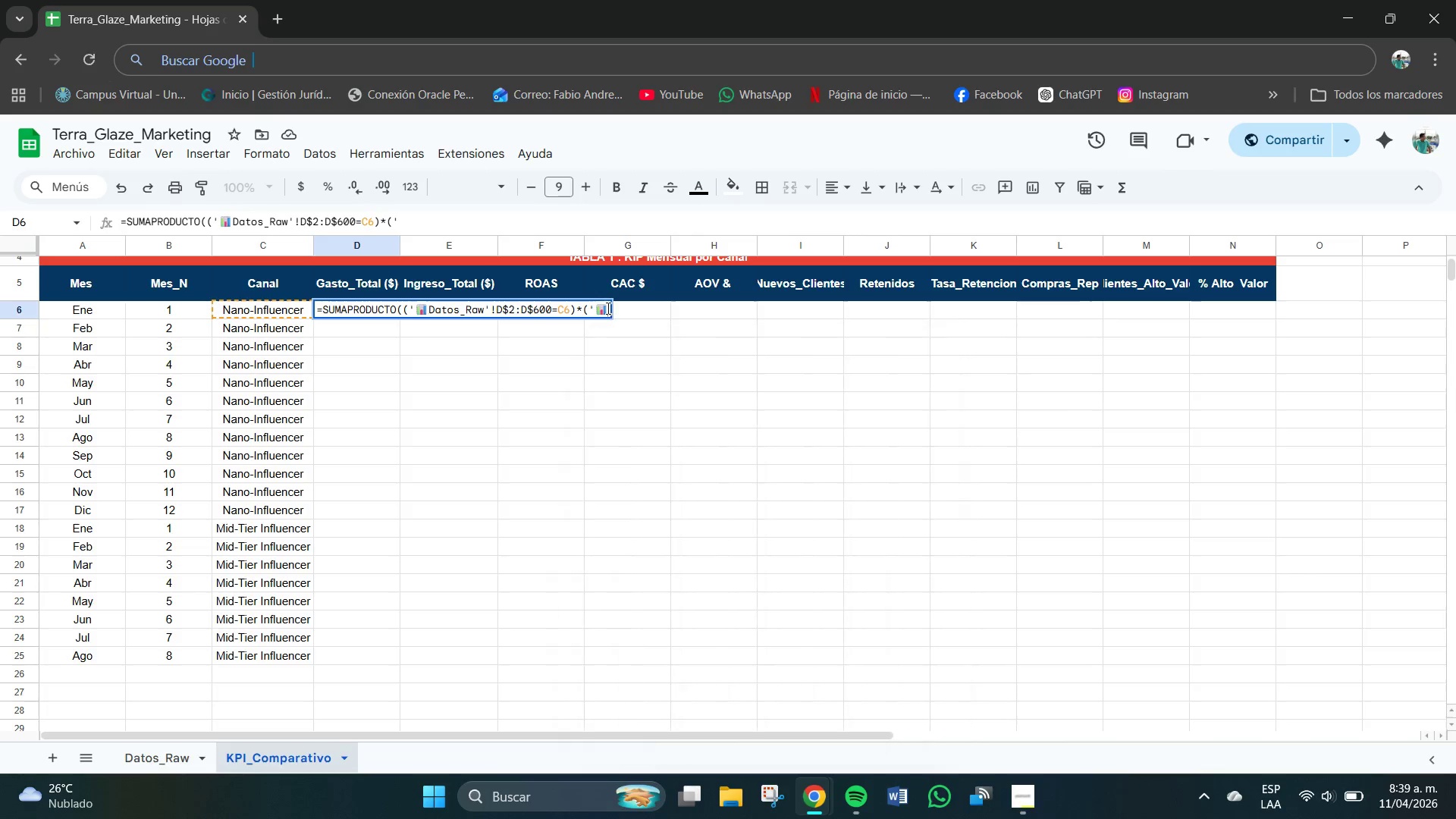 
left_click([606, 307])
 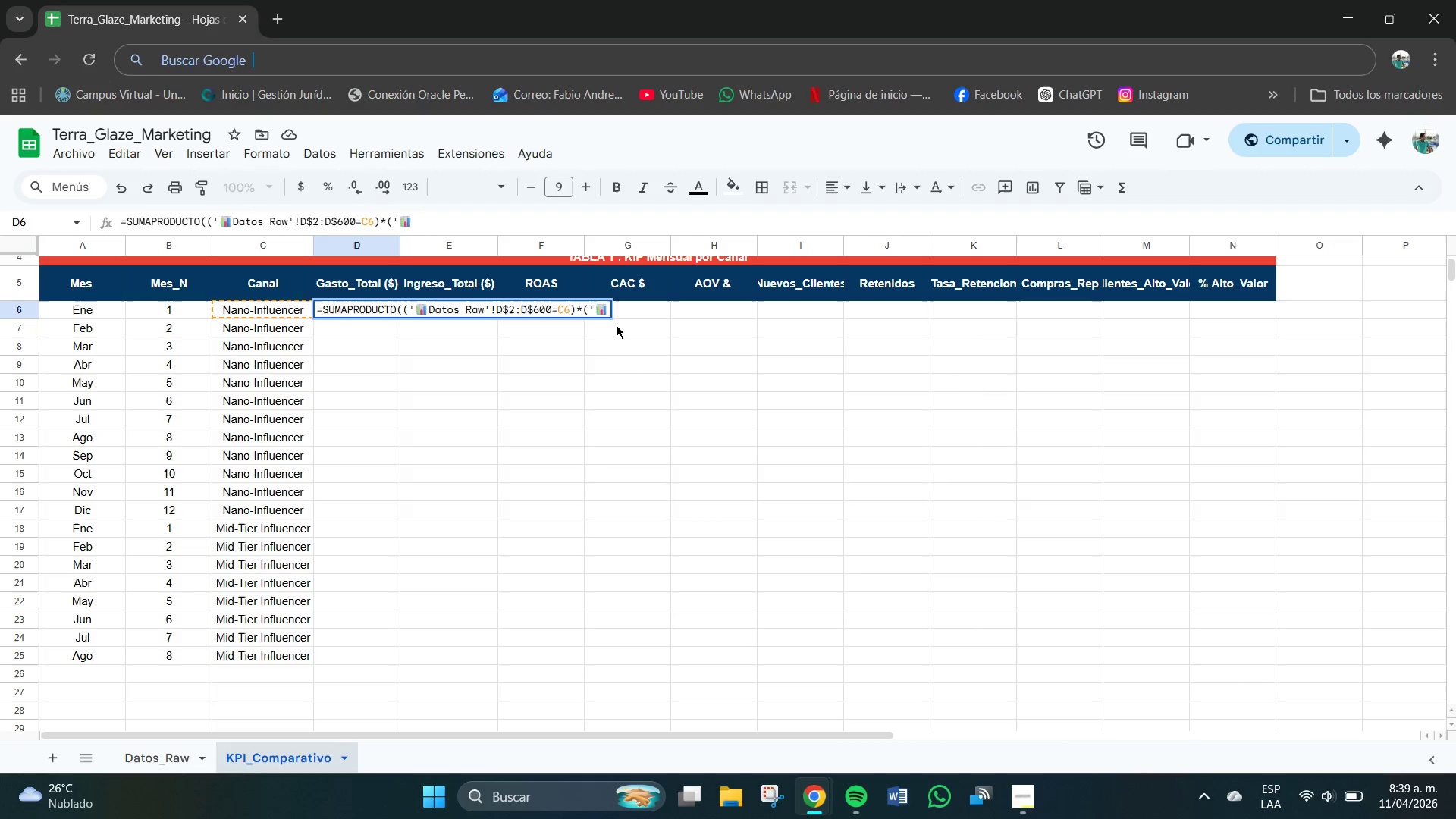 
type(Datos_Raw)
 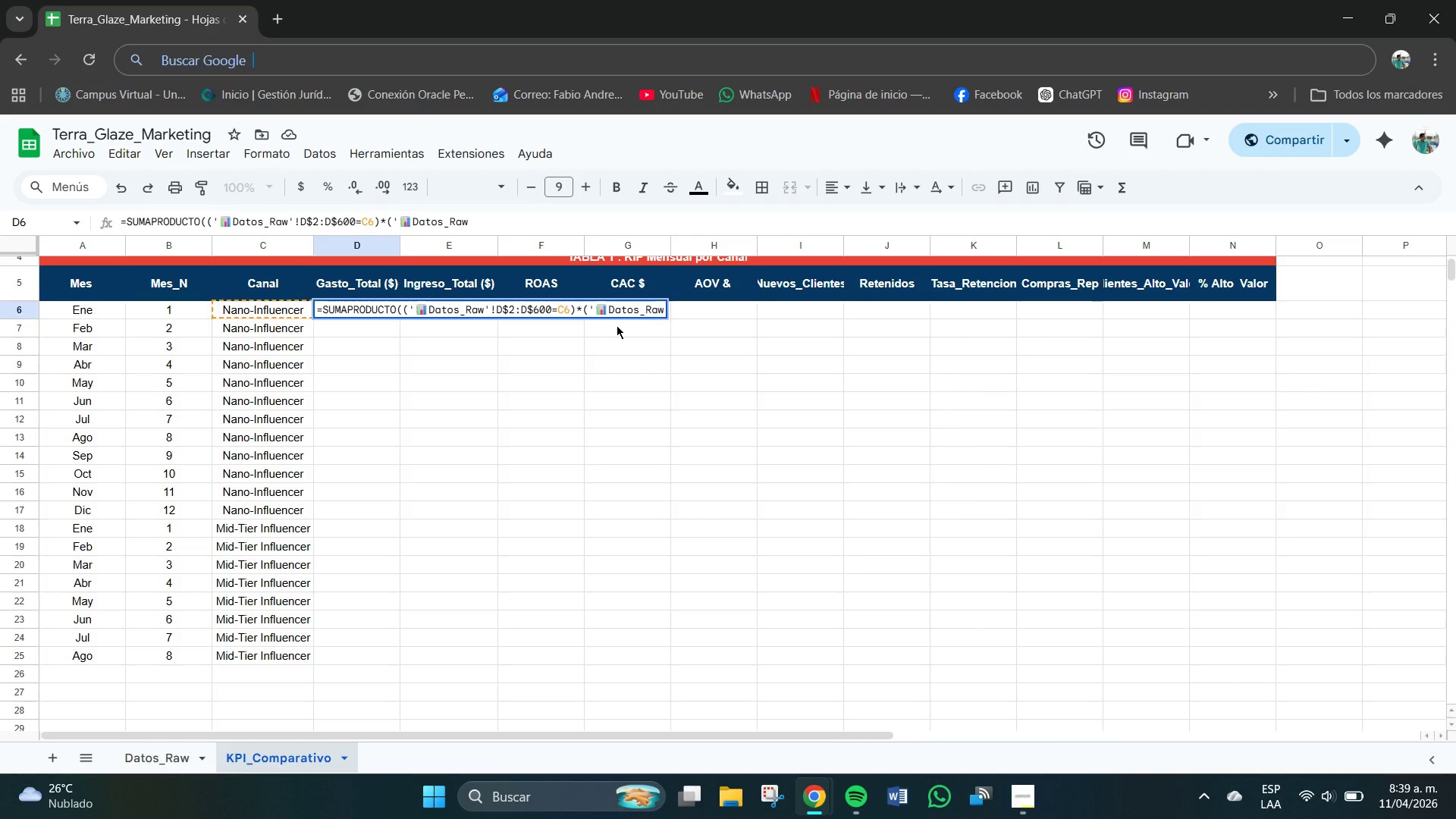 
key(BracketLeft)
 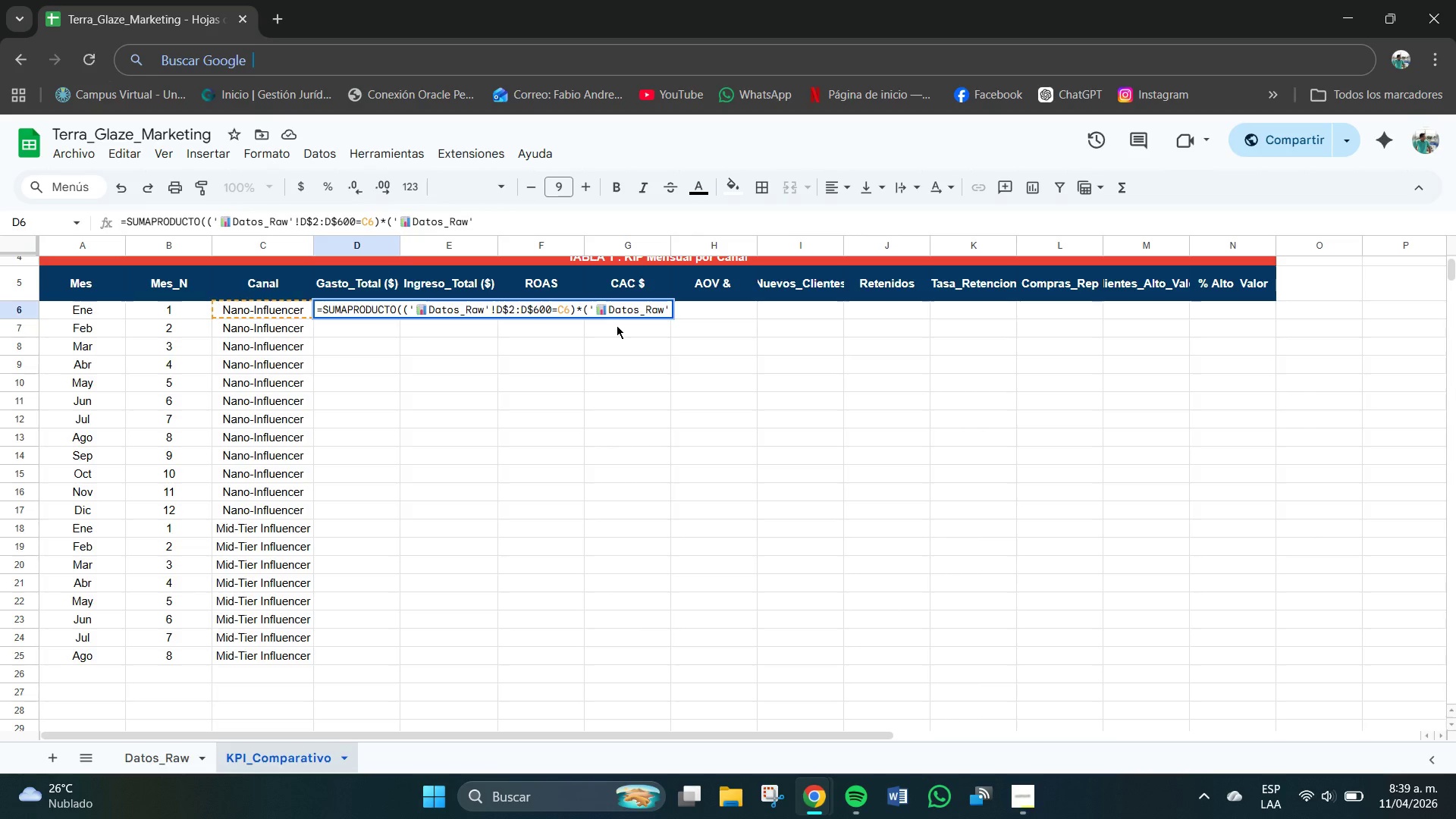 
type(!C$2>C$600)B6)
 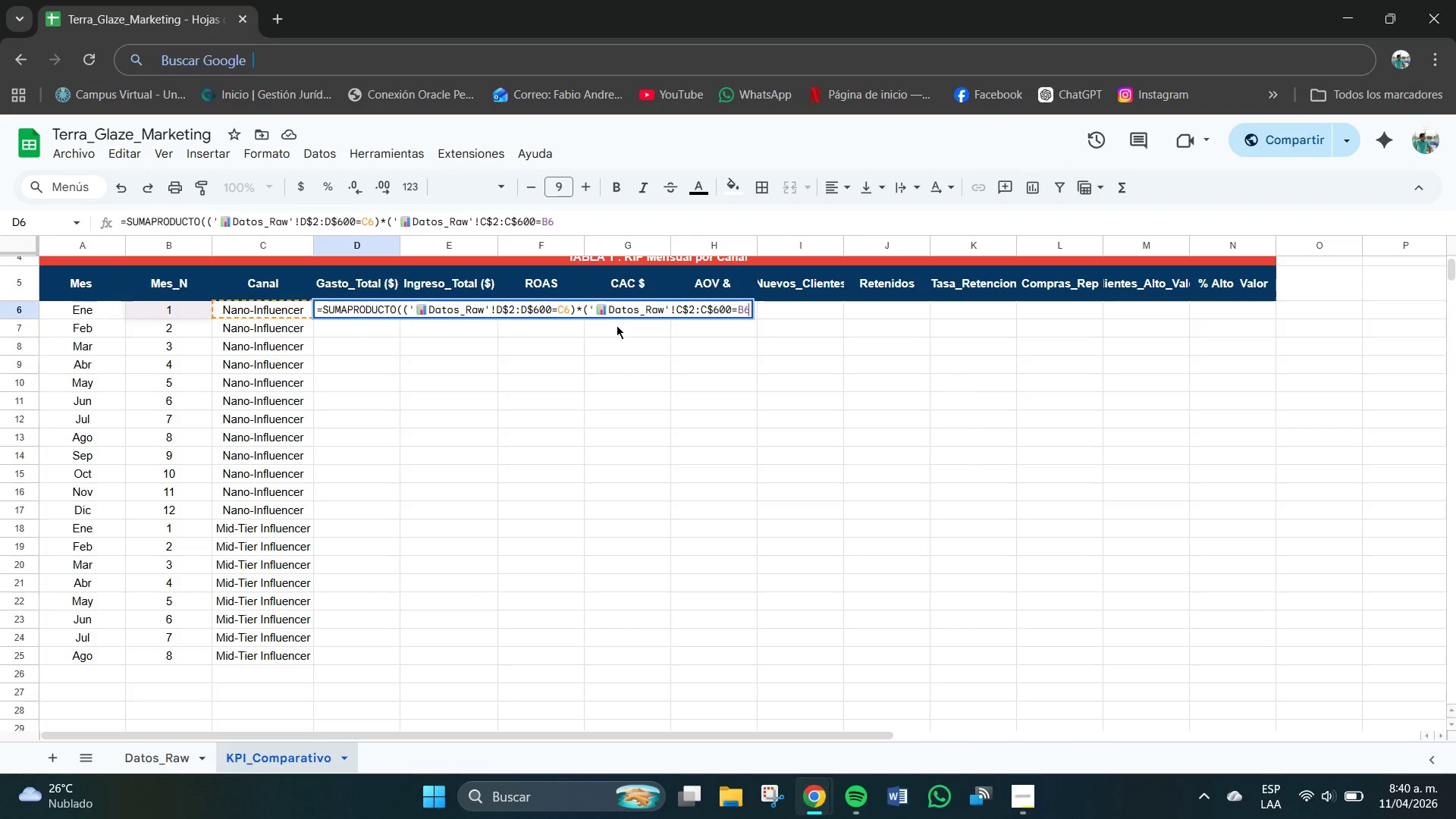 
key(Shift+9)
 